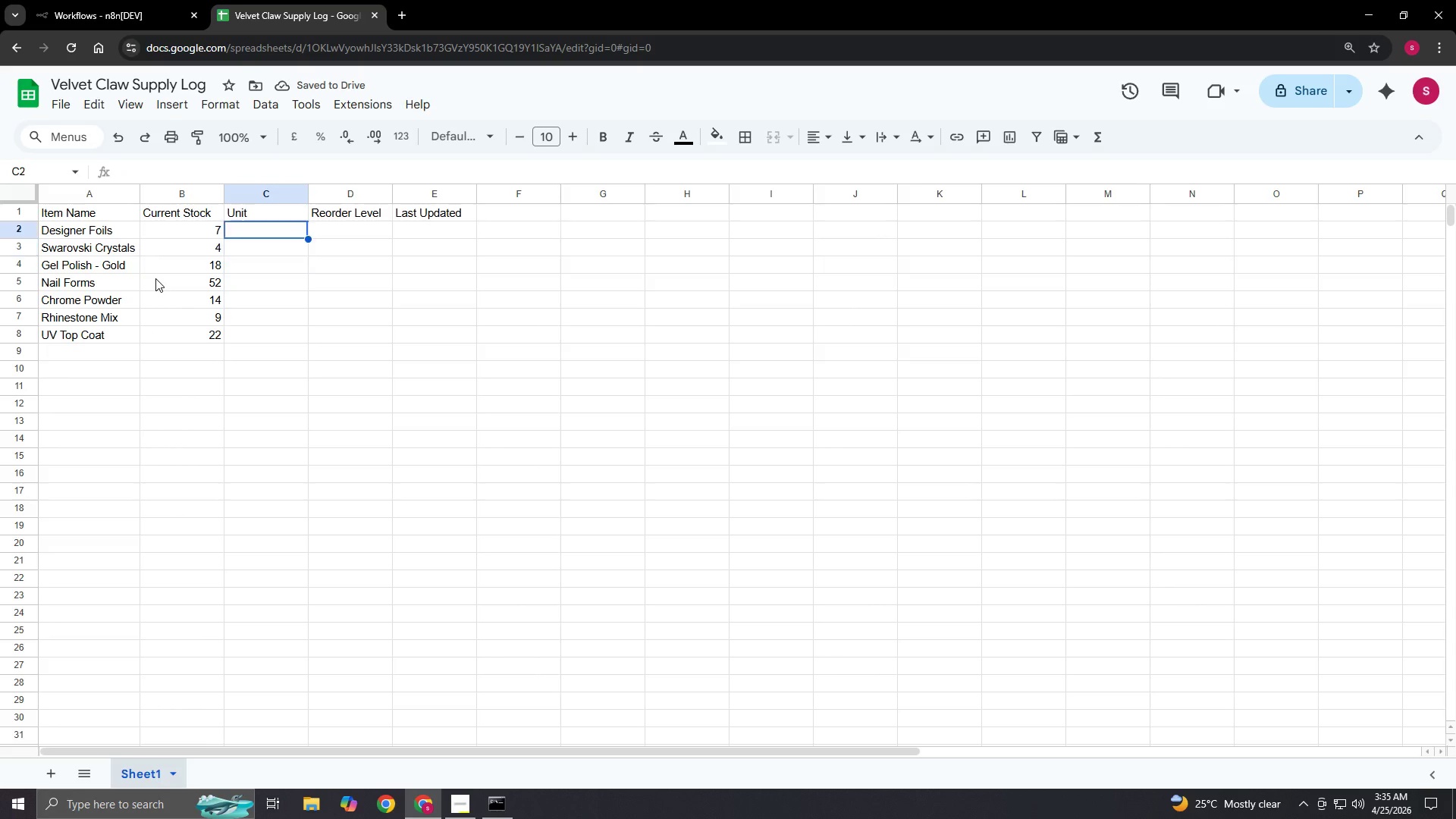 
key(ArrowUp)
 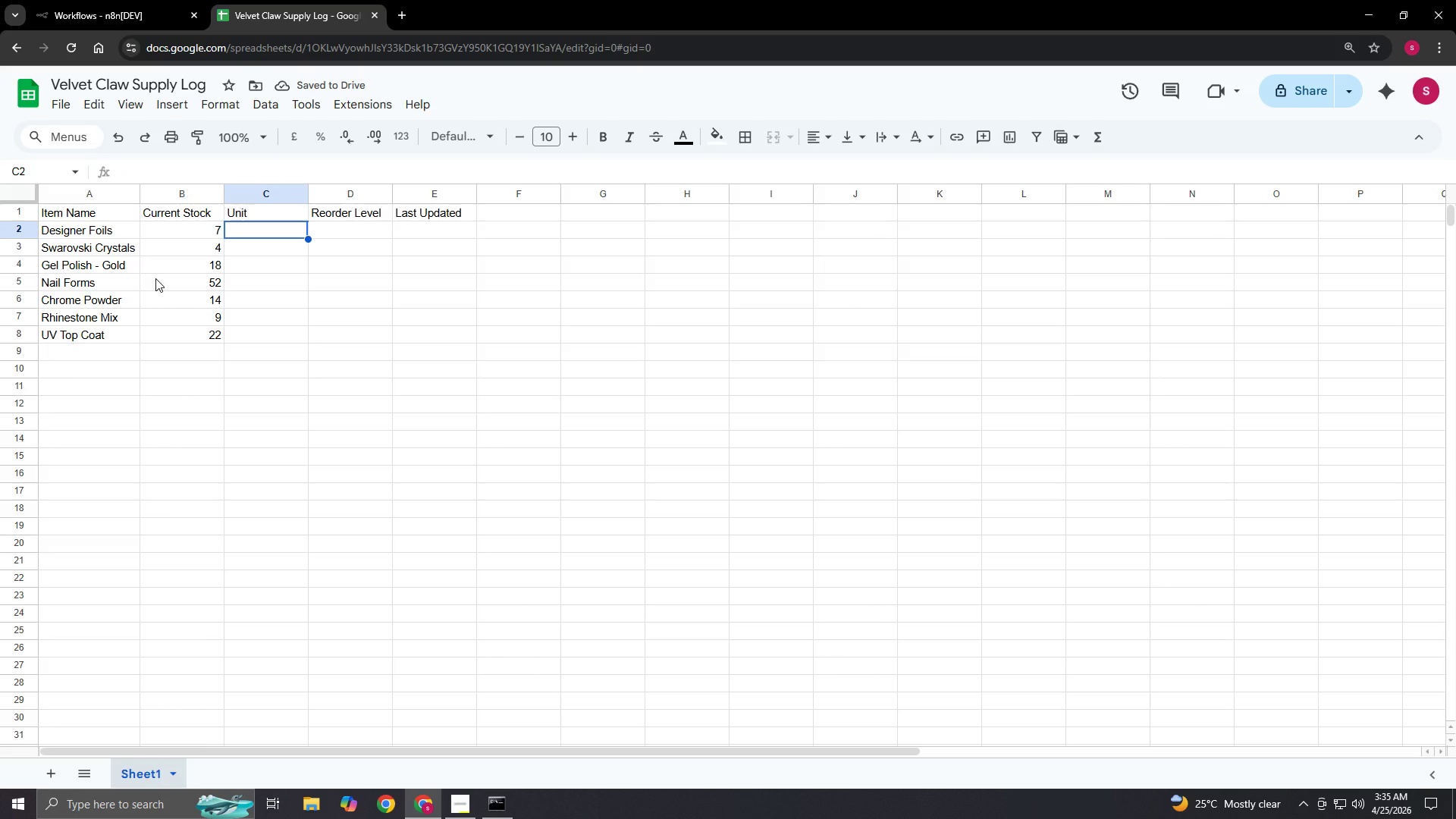 
key(Enter)
 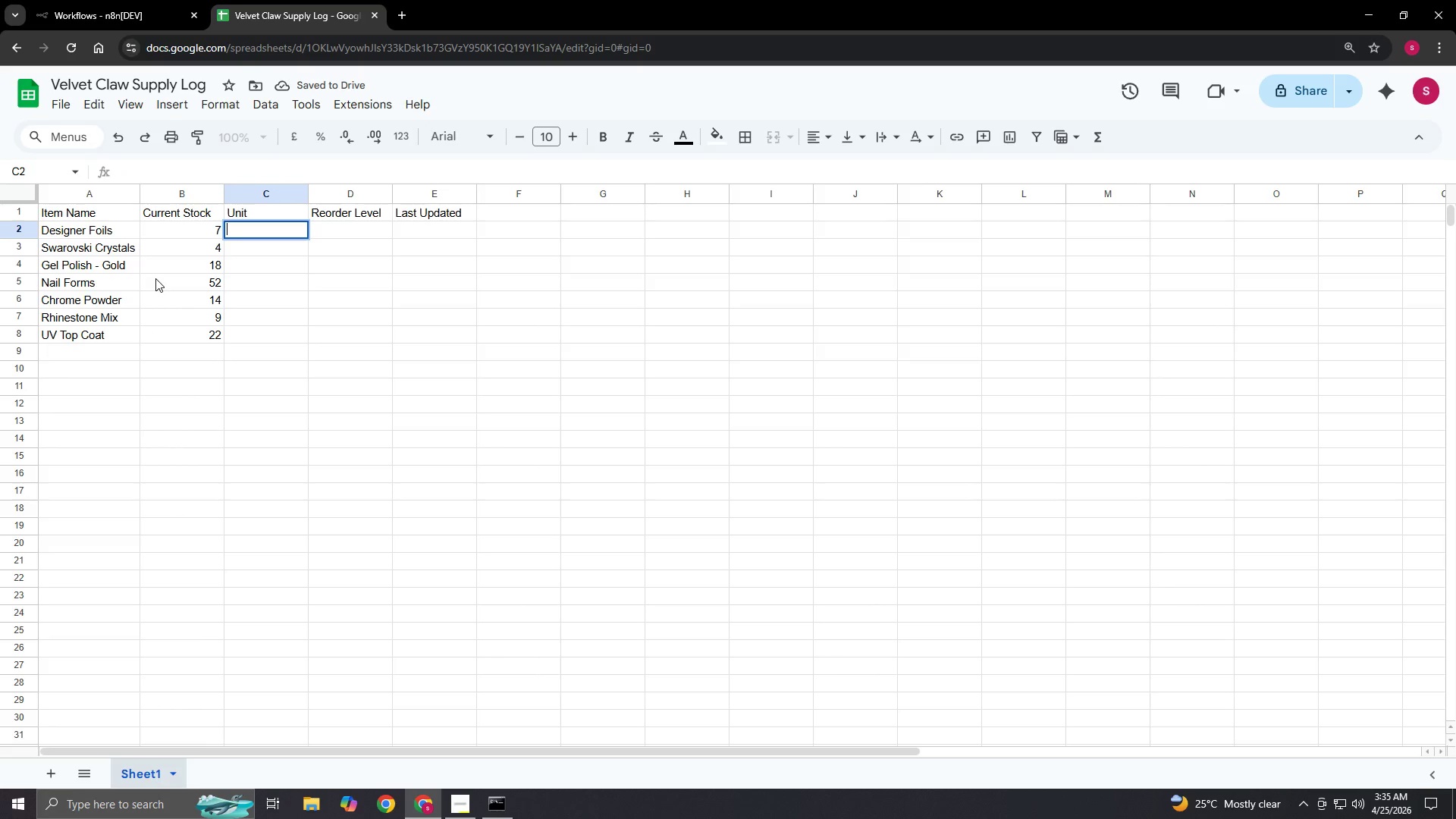 
type(sheets)
 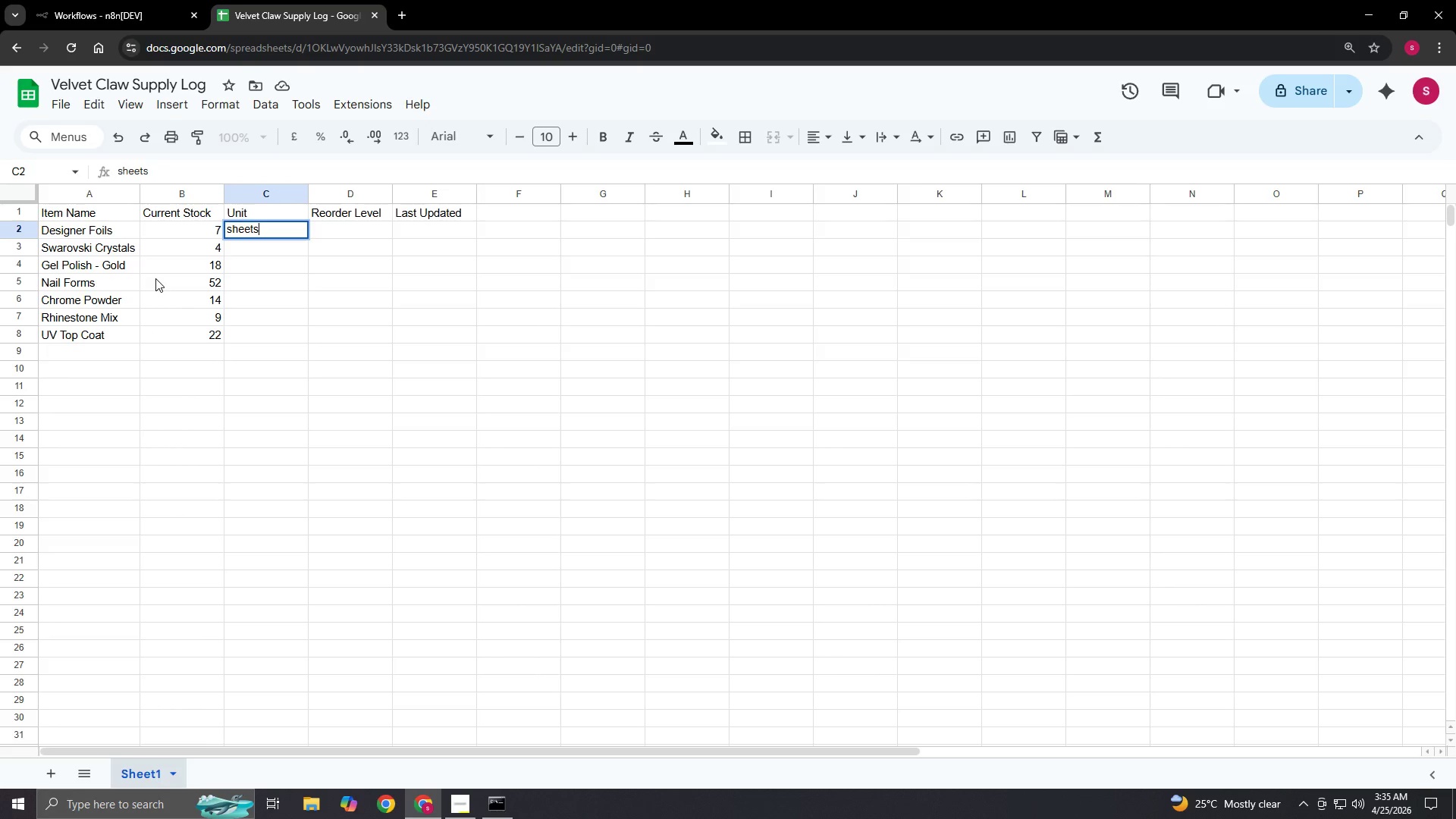 
key(Enter)
 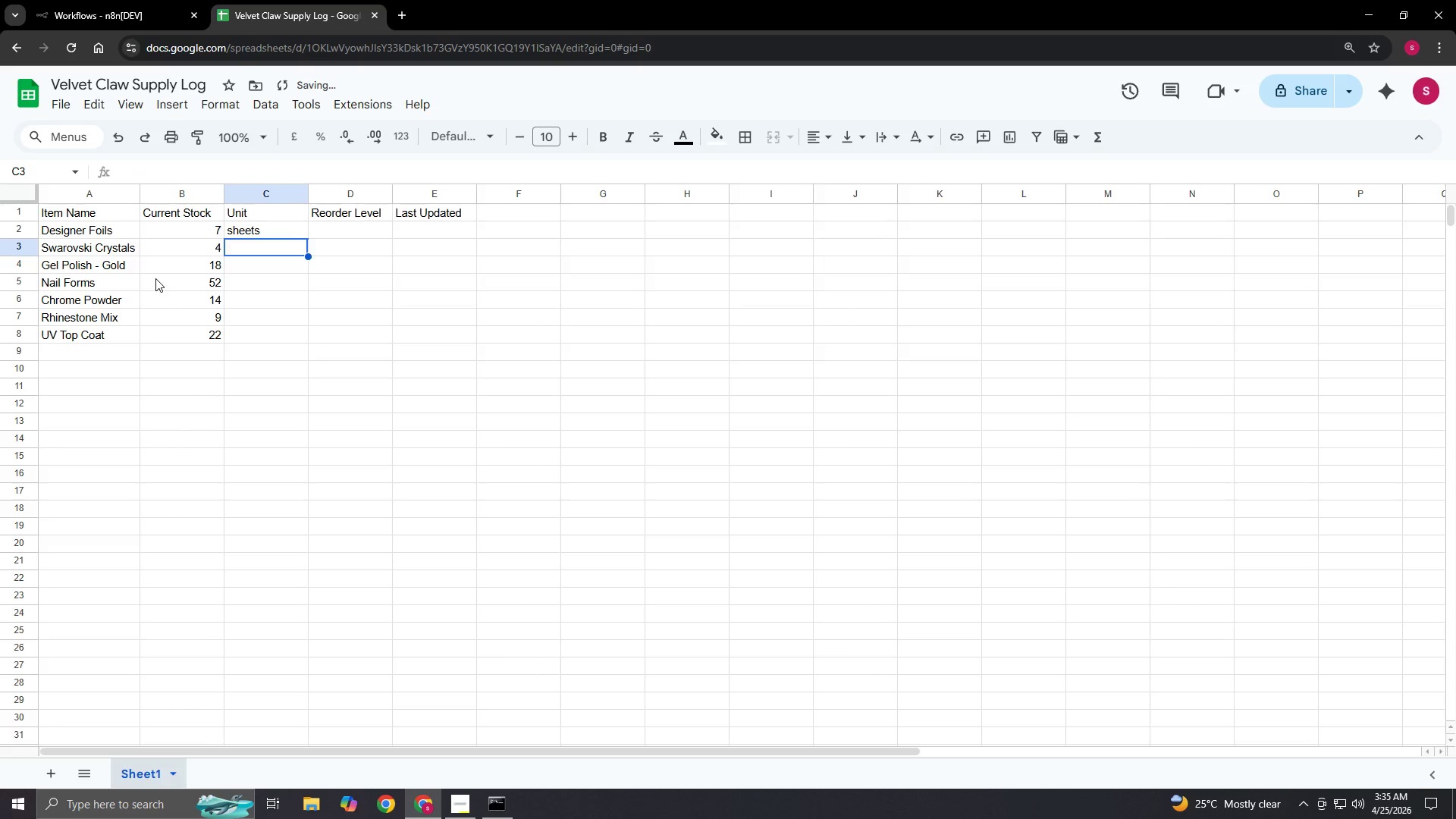 
key(Enter)
 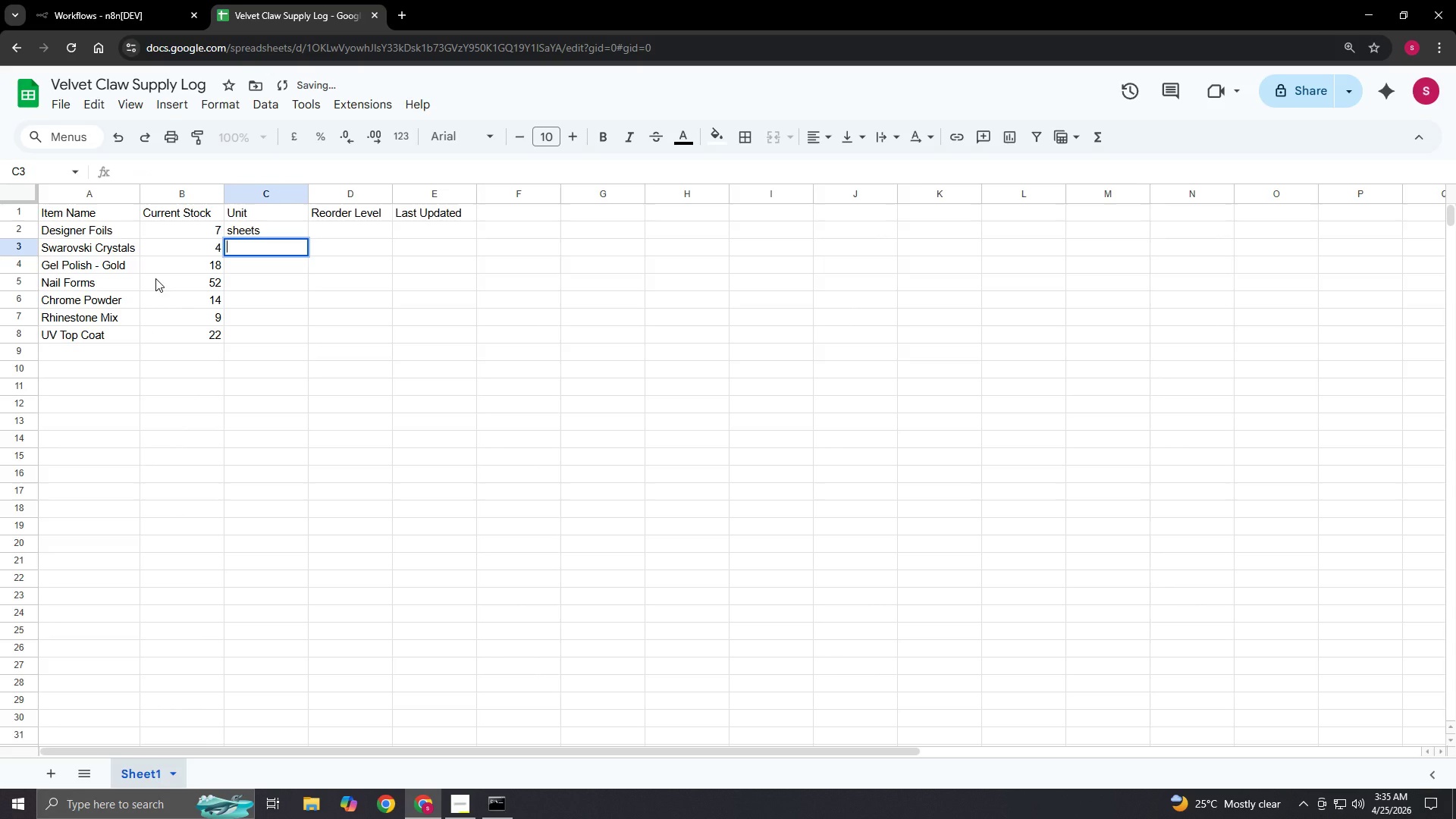 
type(pieces)
 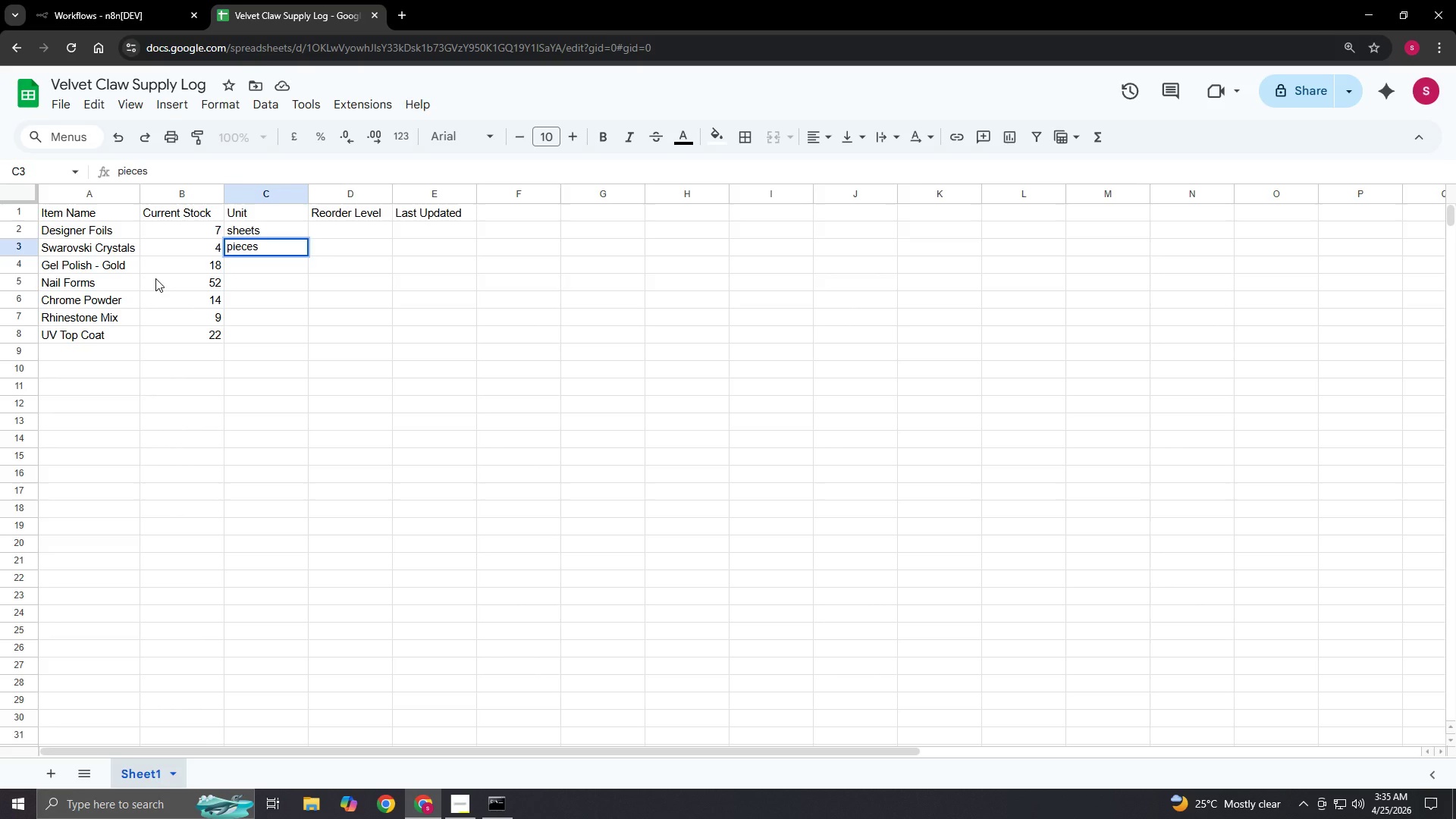 
key(Enter)
 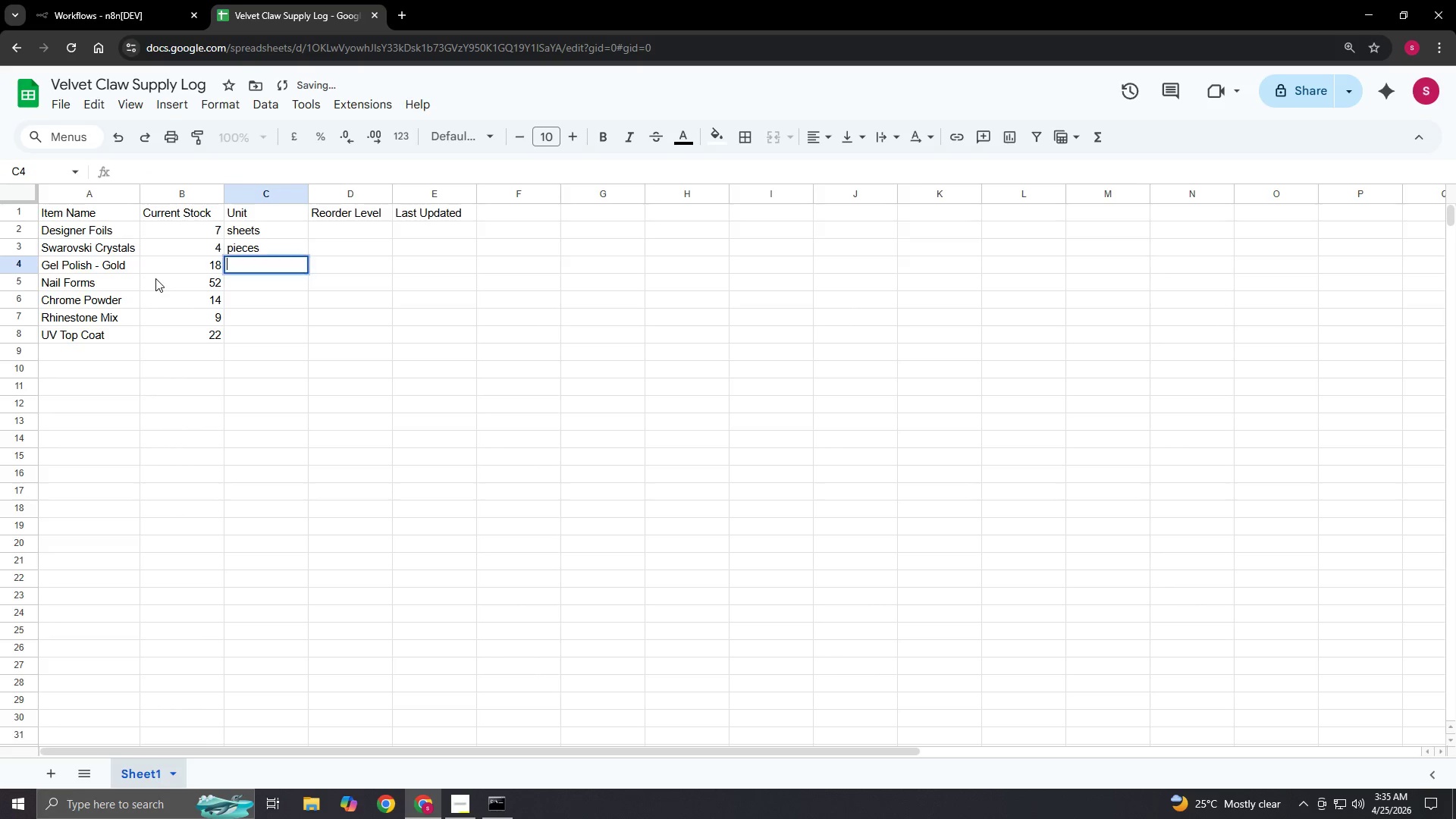 
key(Enter)
 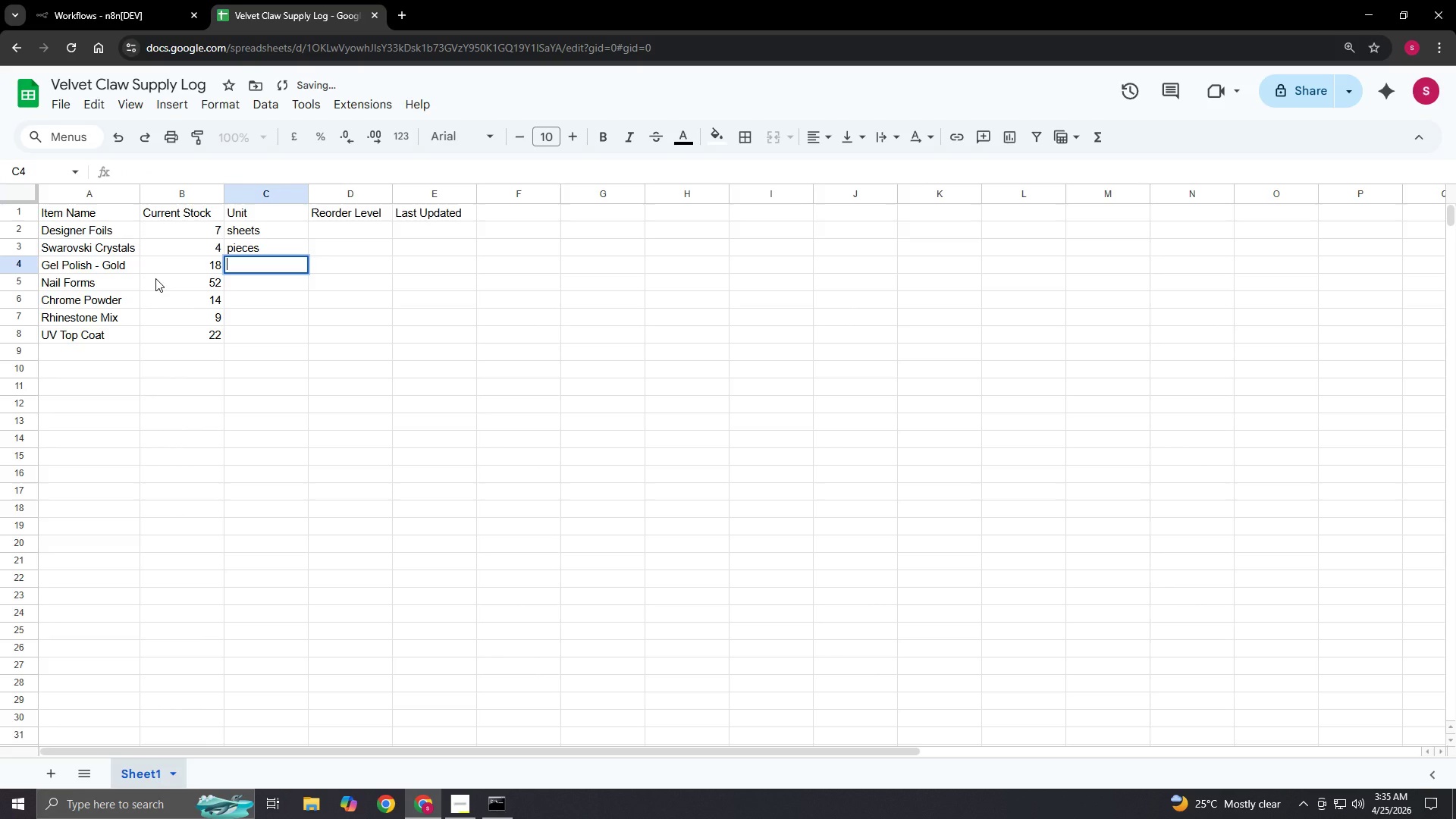 
type(bottles)
 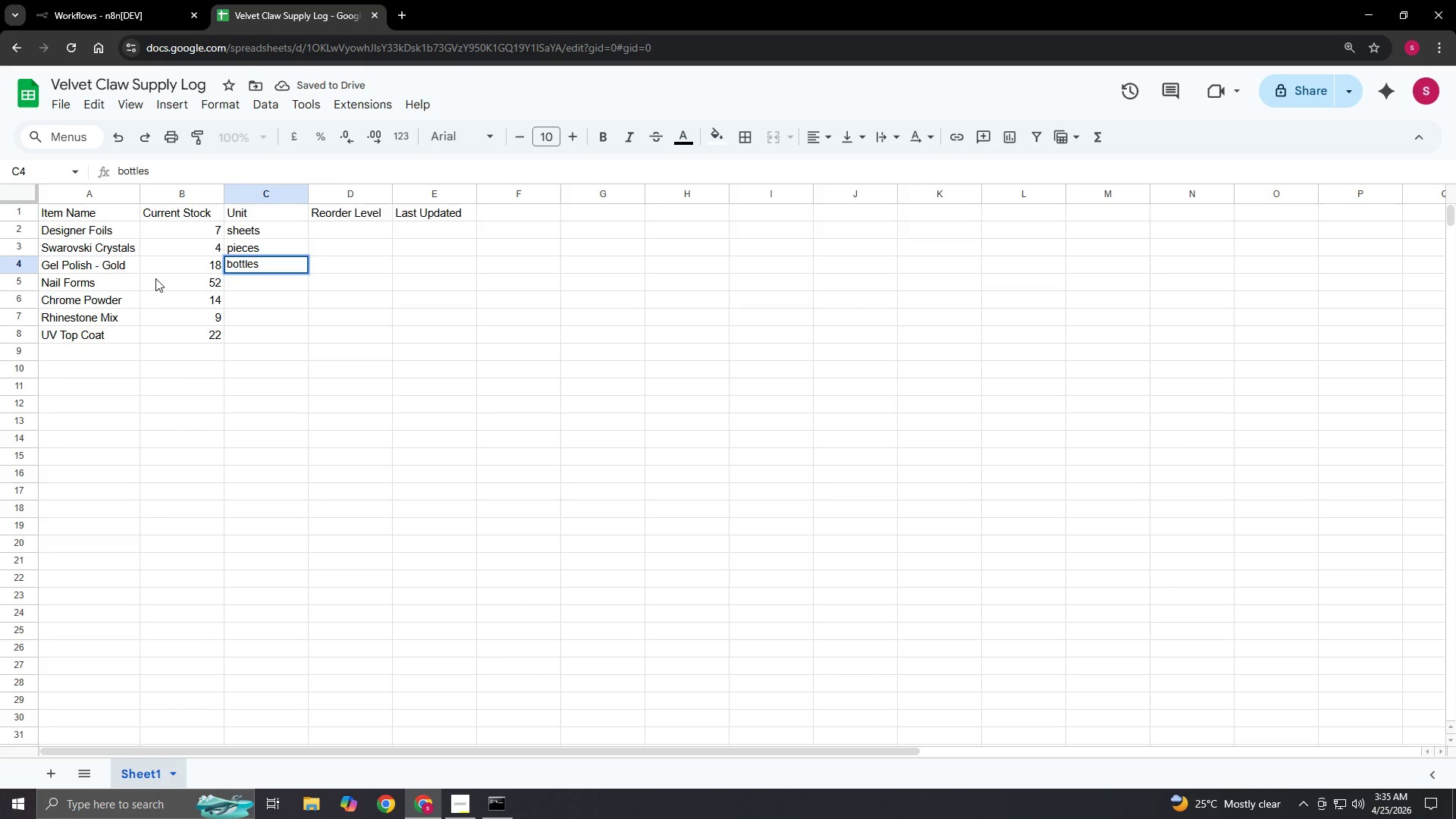 
key(Enter)
 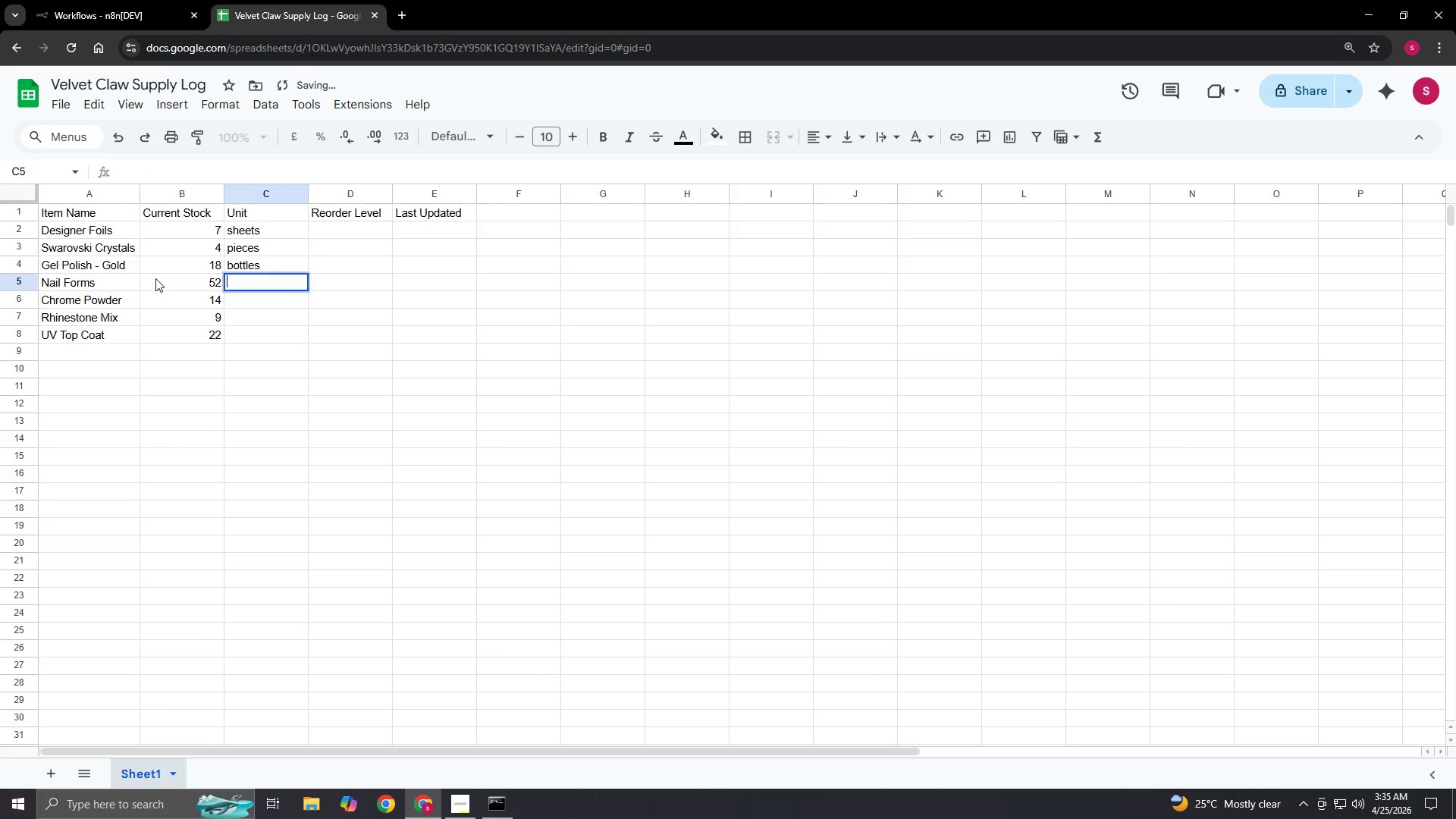 
key(Enter)
 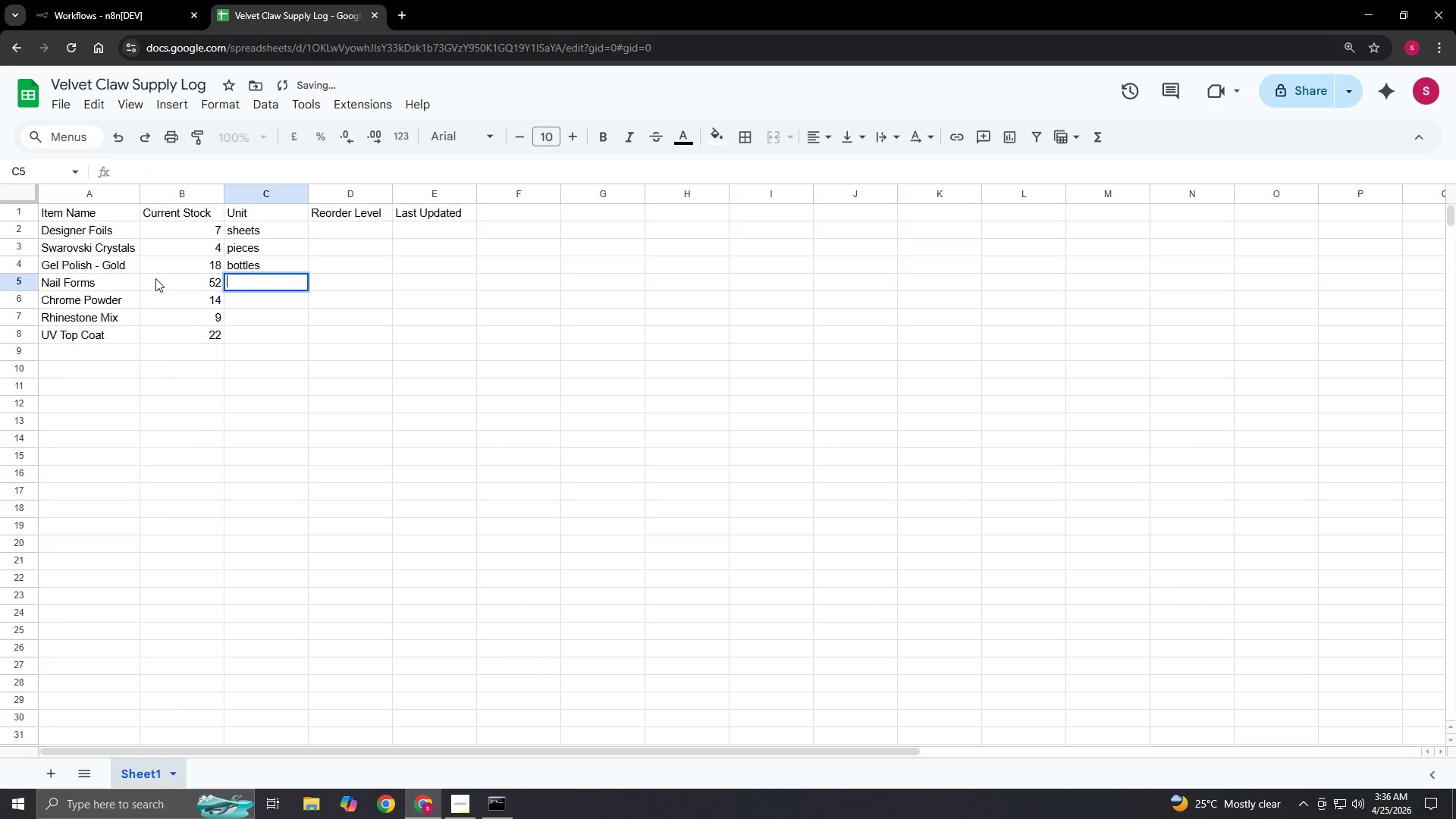 
type(pieces)
 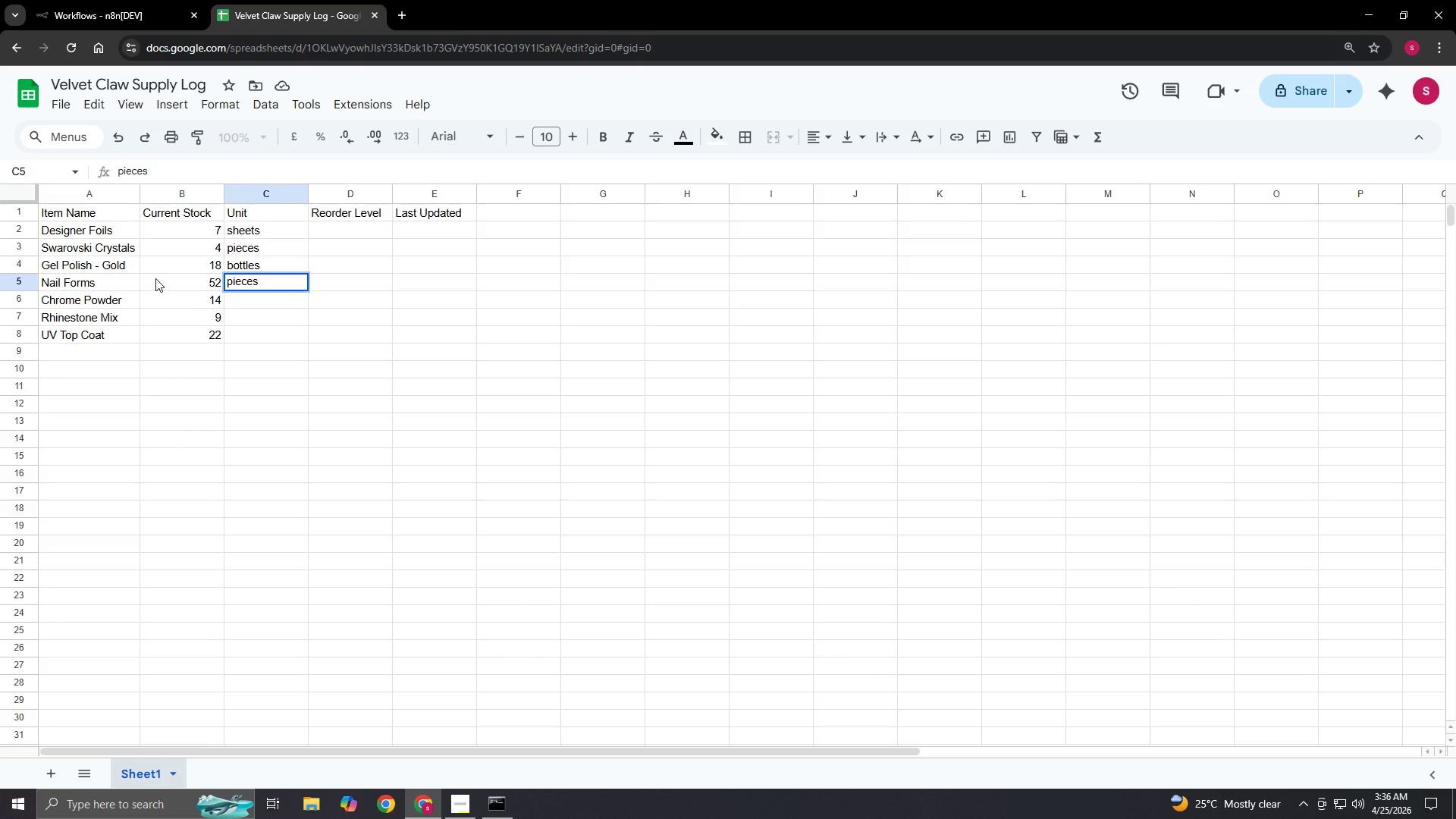 
key(Enter)
 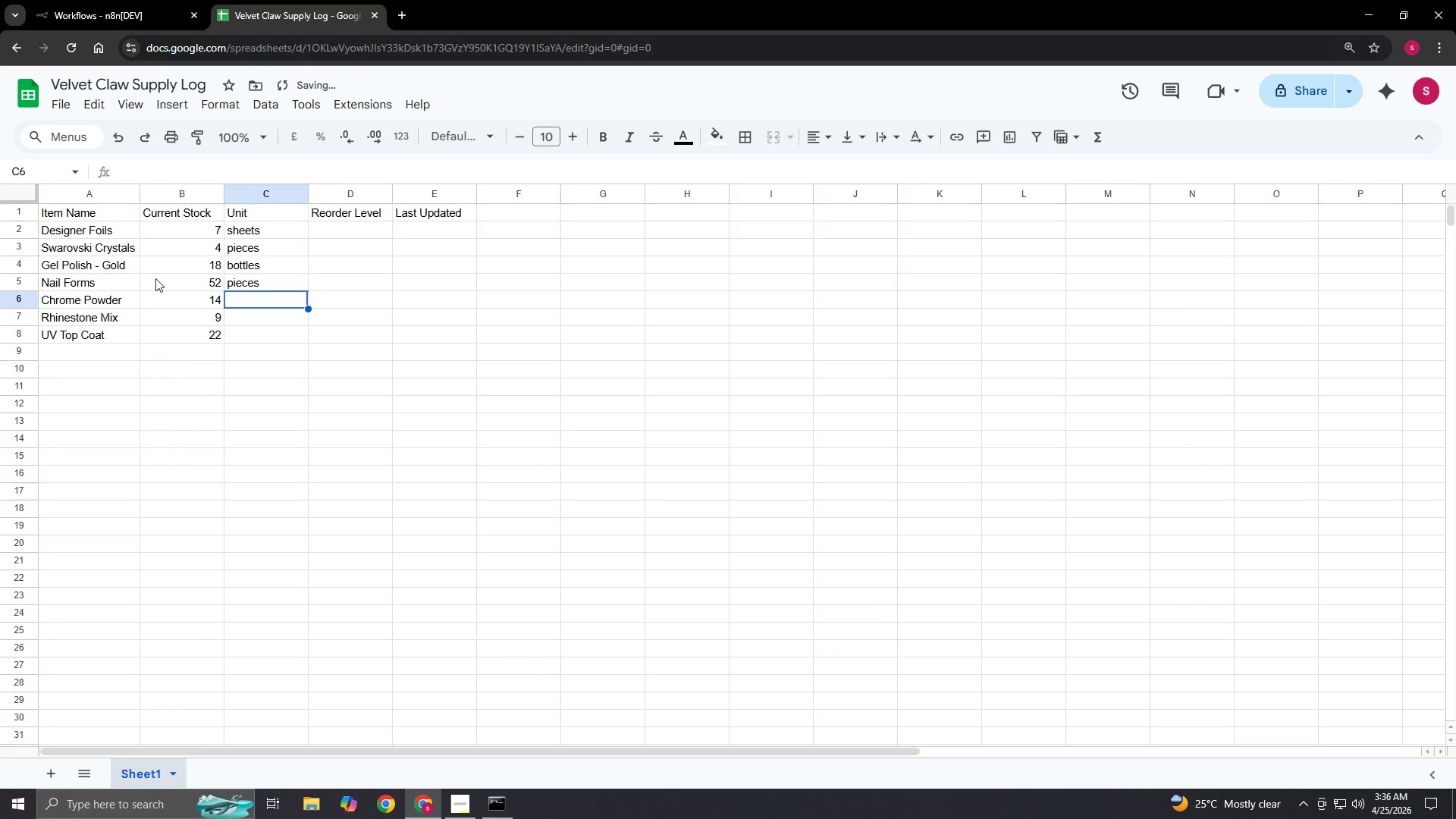 
key(Enter)
 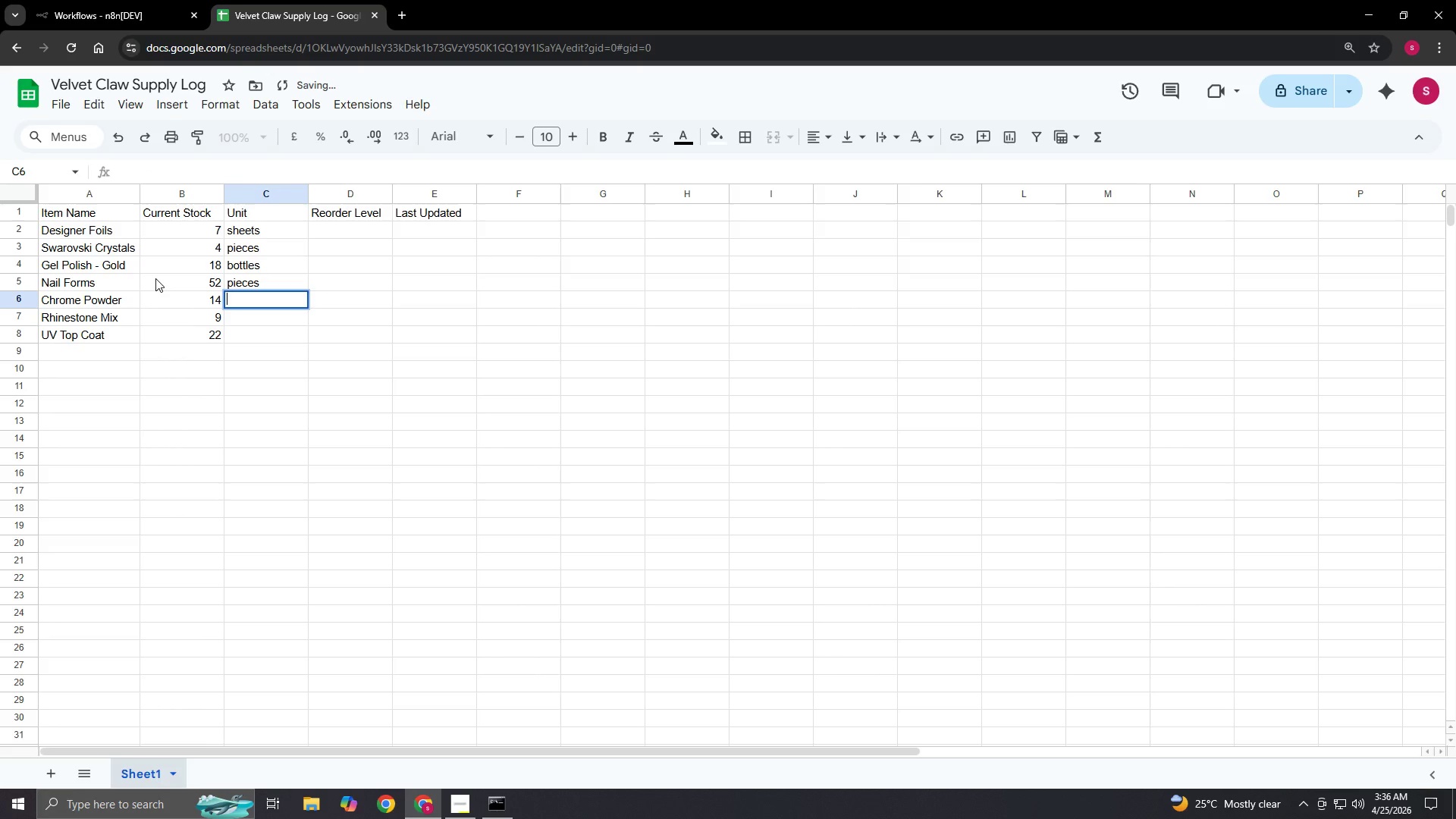 
type(jars)
 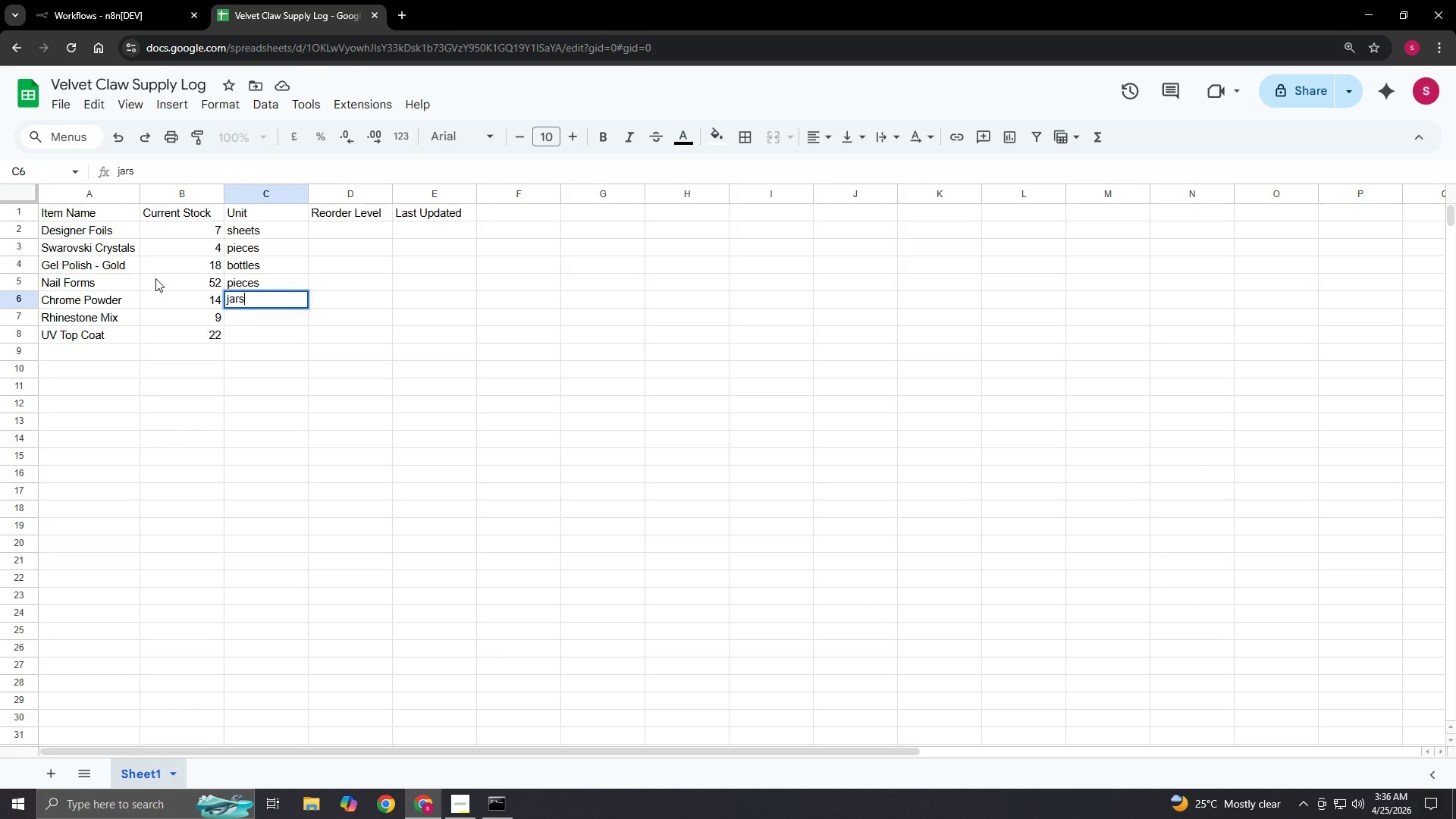 
wait(11.56)
 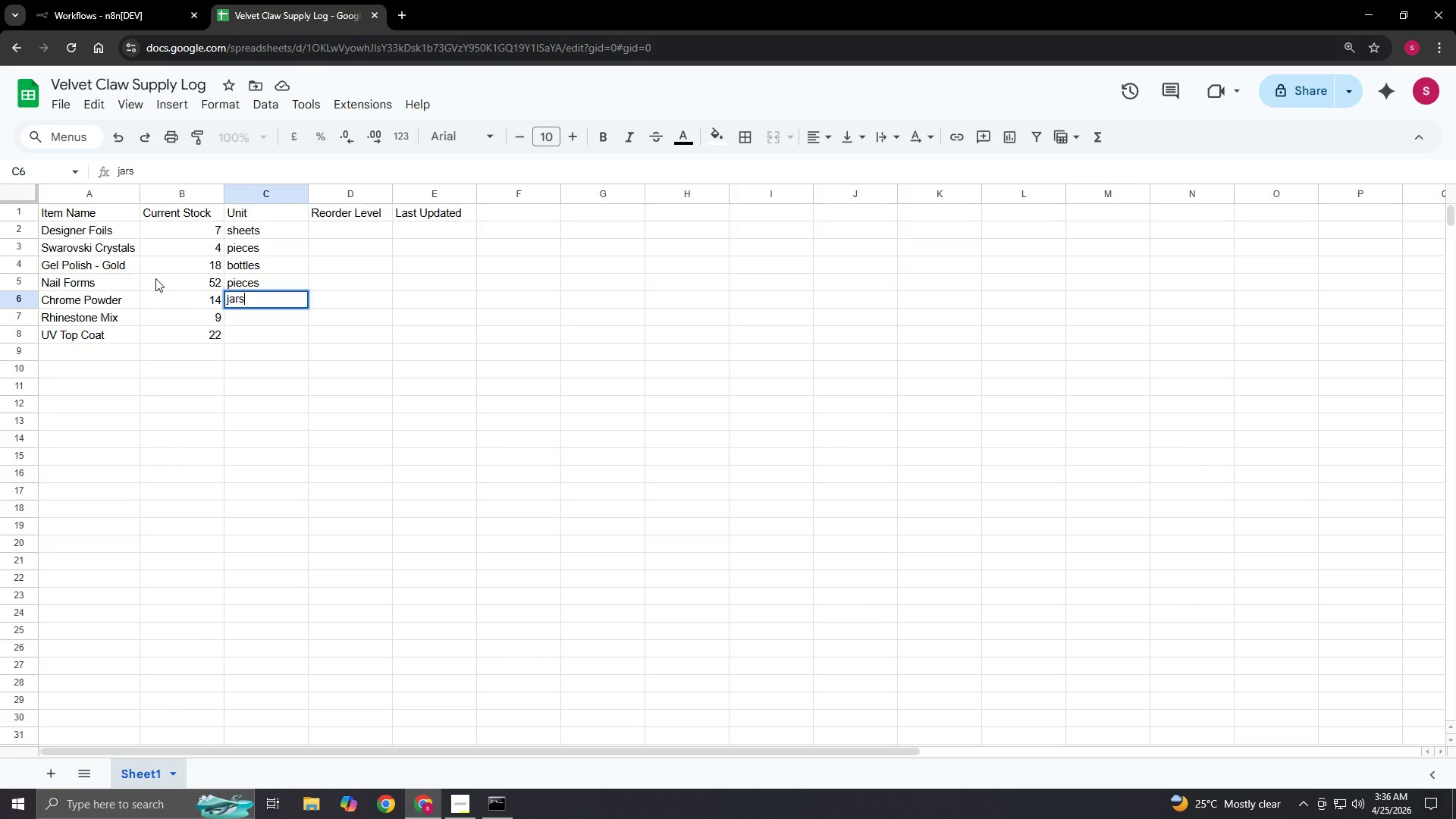 
key(Enter)
 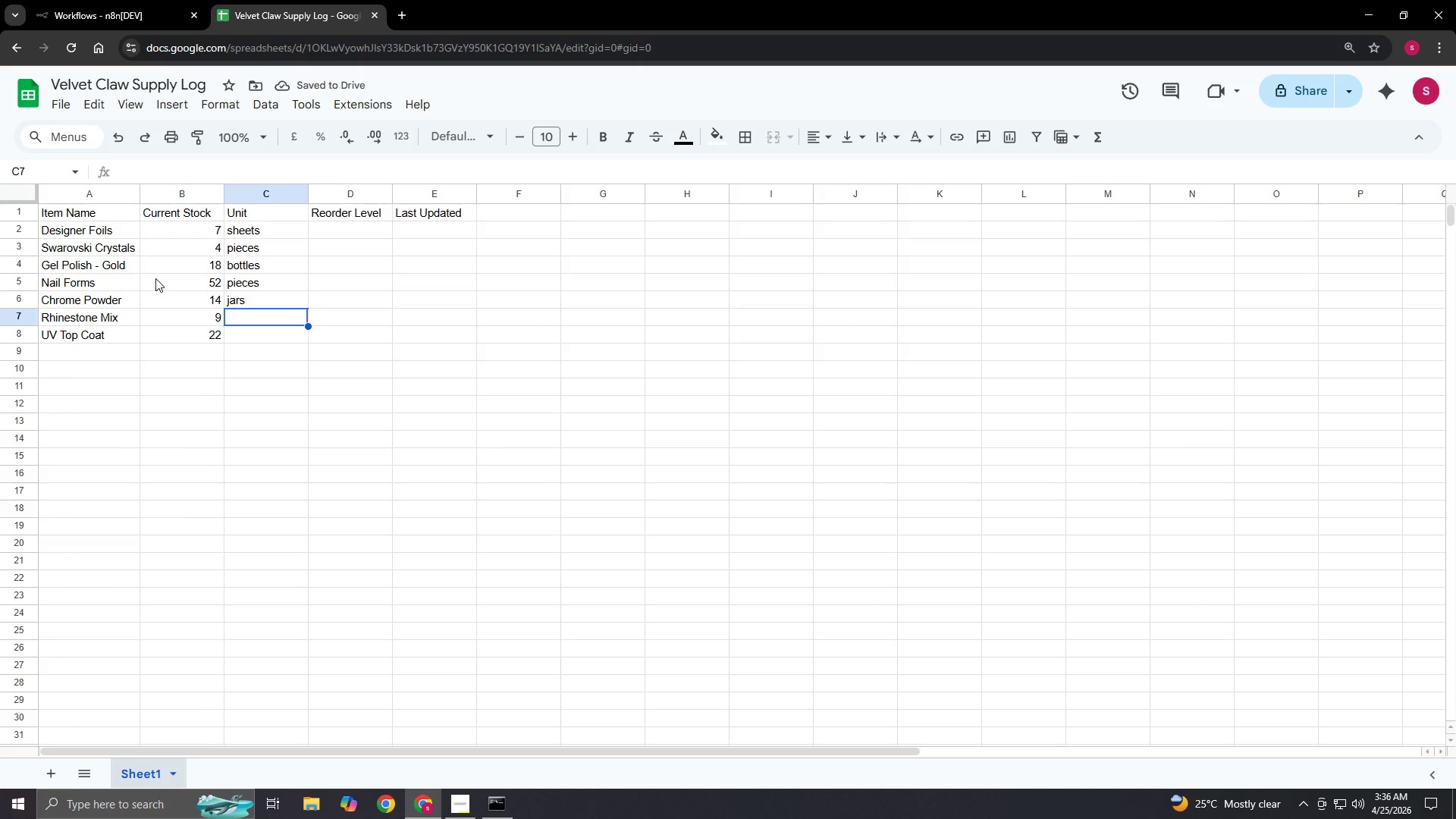 
key(Enter)
 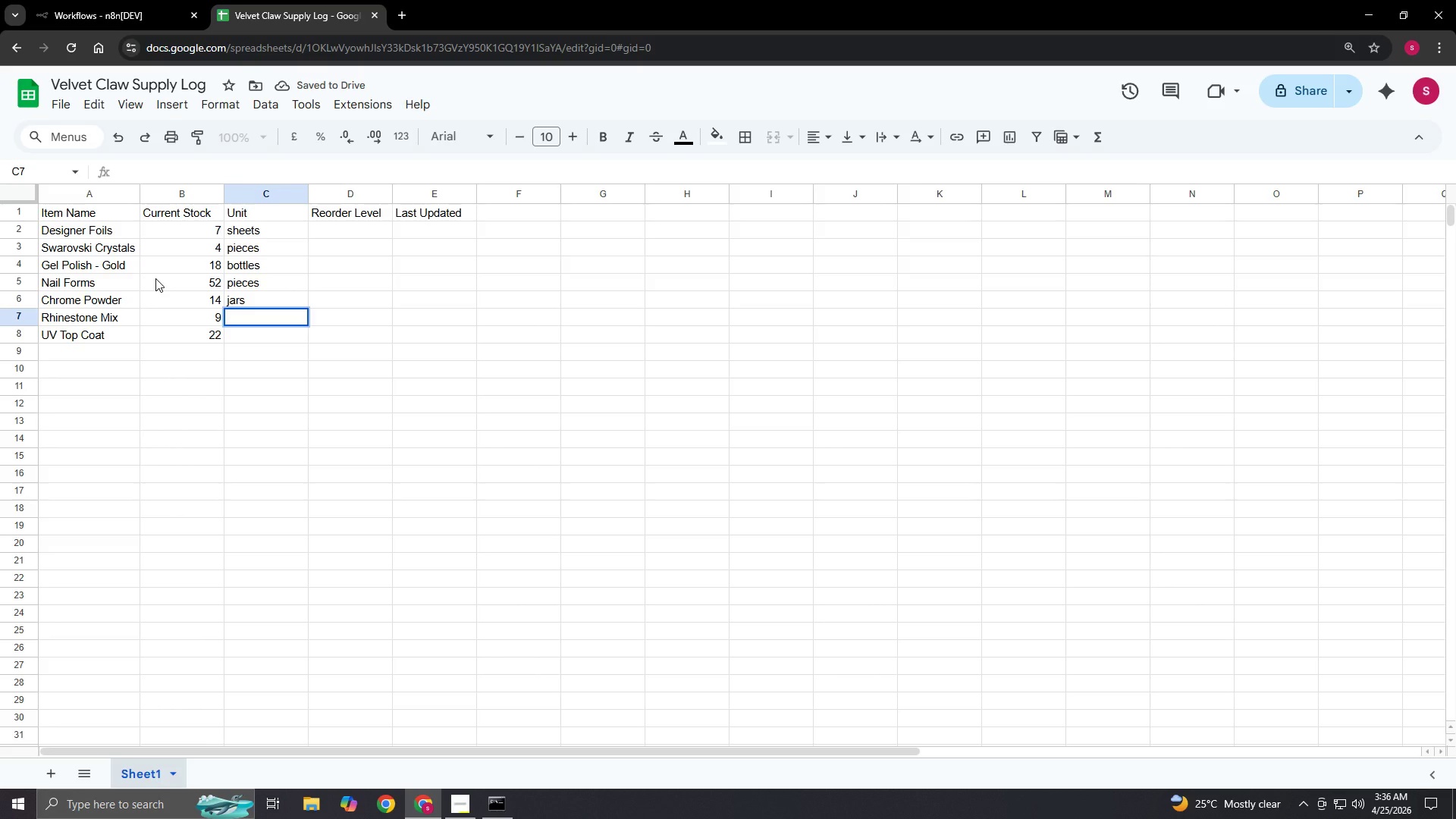 
type(packs)
 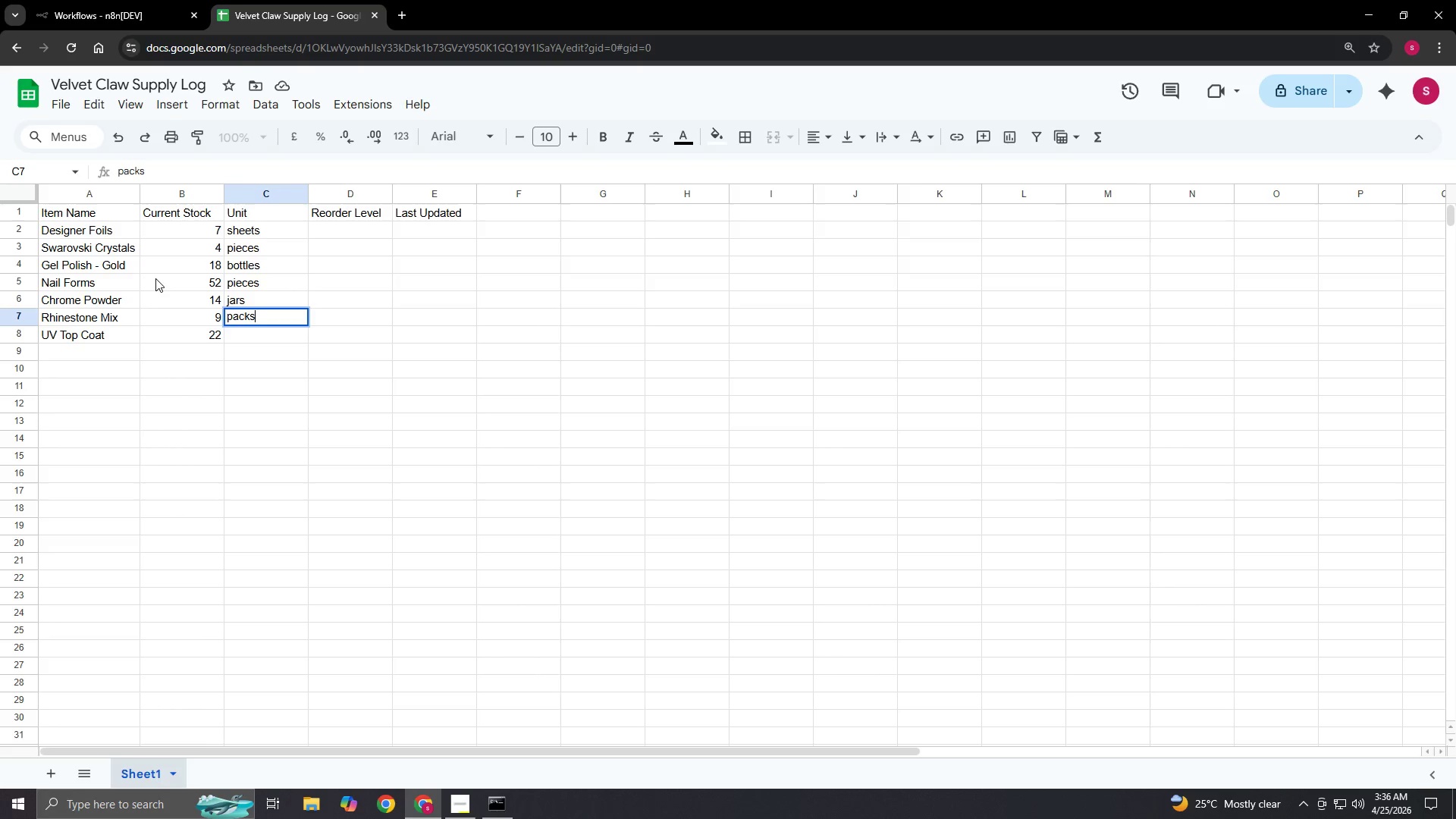 
key(Enter)
 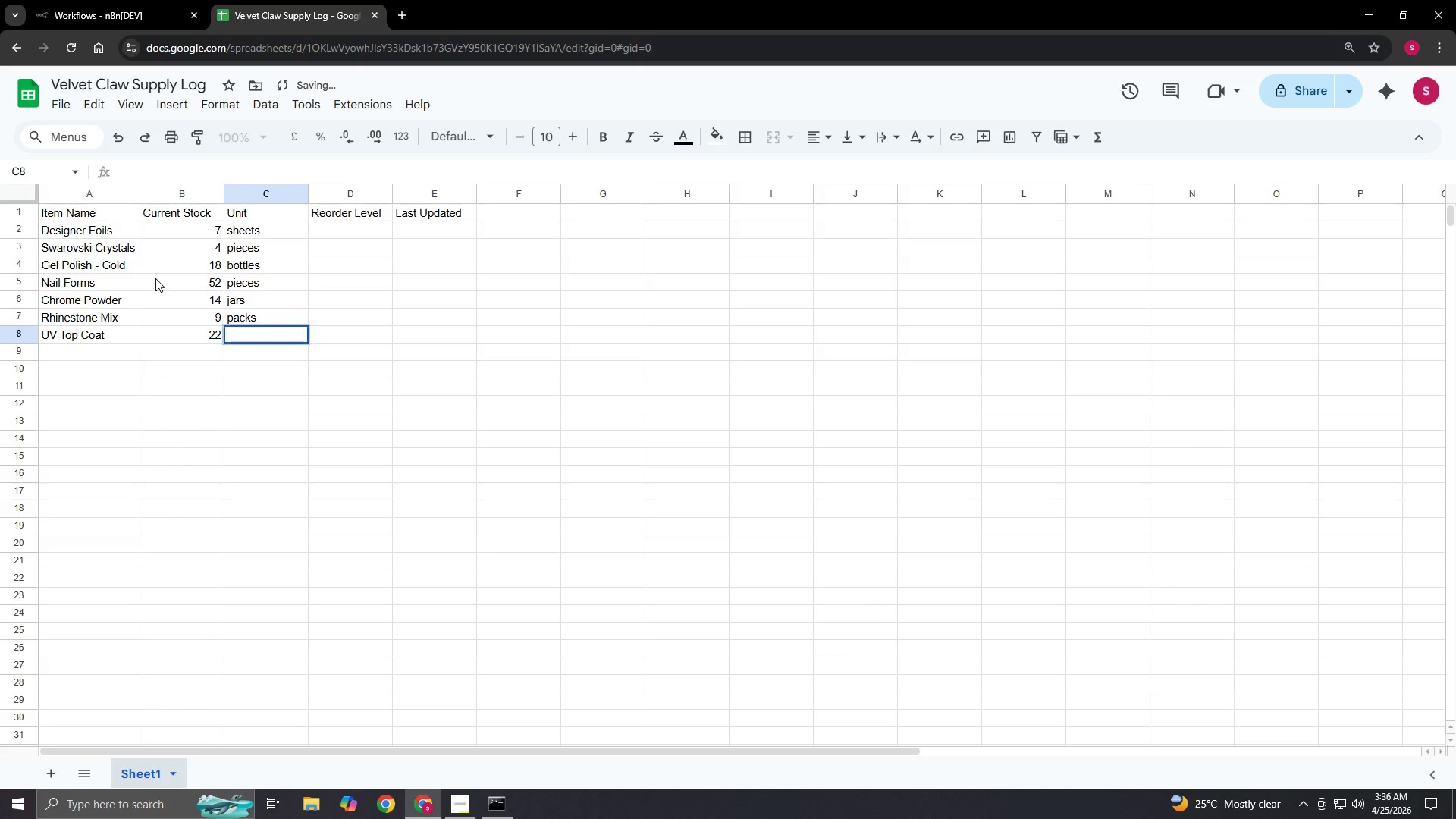 
key(Enter)
 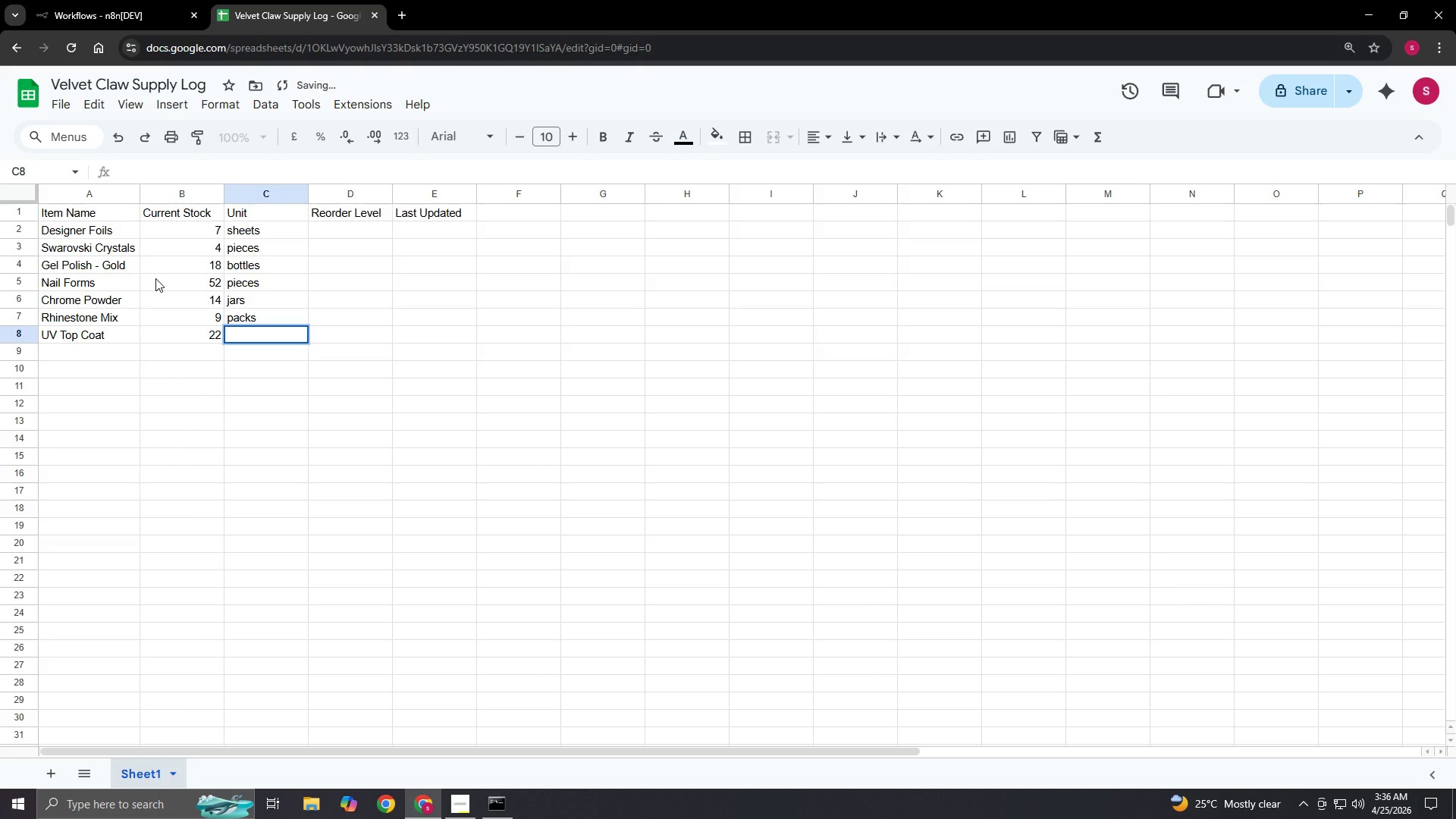 
type(bottles)
 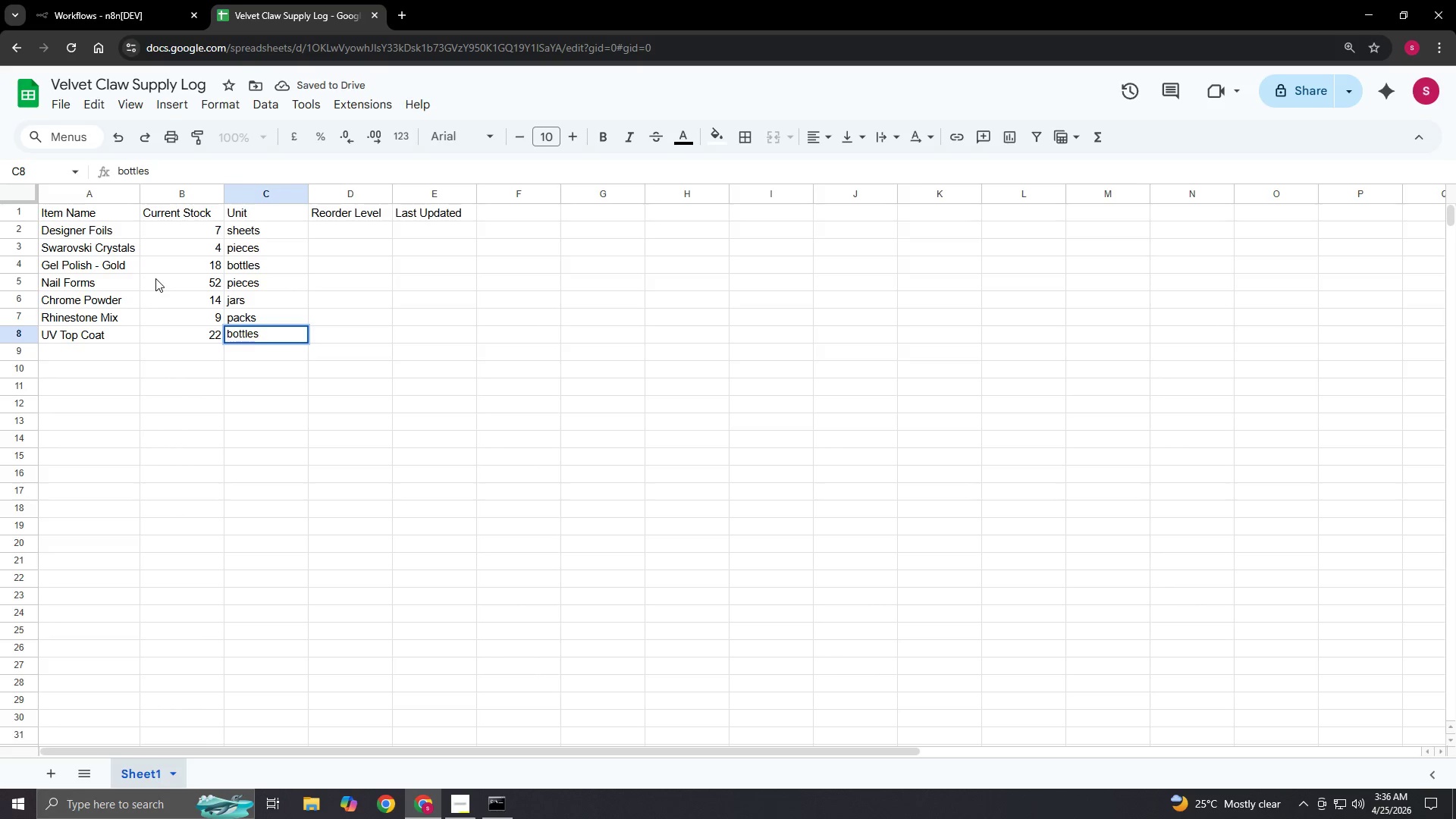 
key(Enter)
 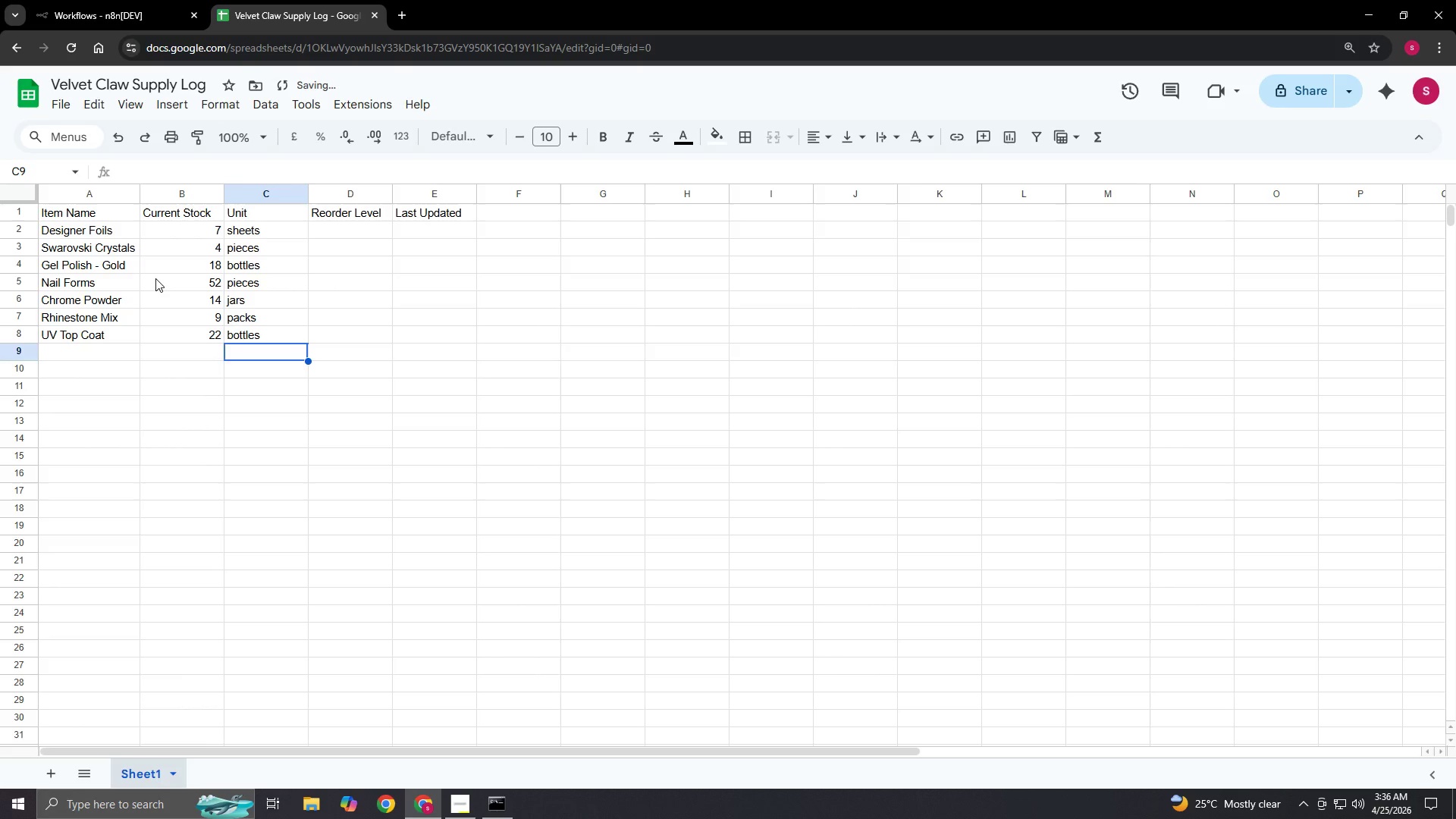 
key(ArrowRight)
 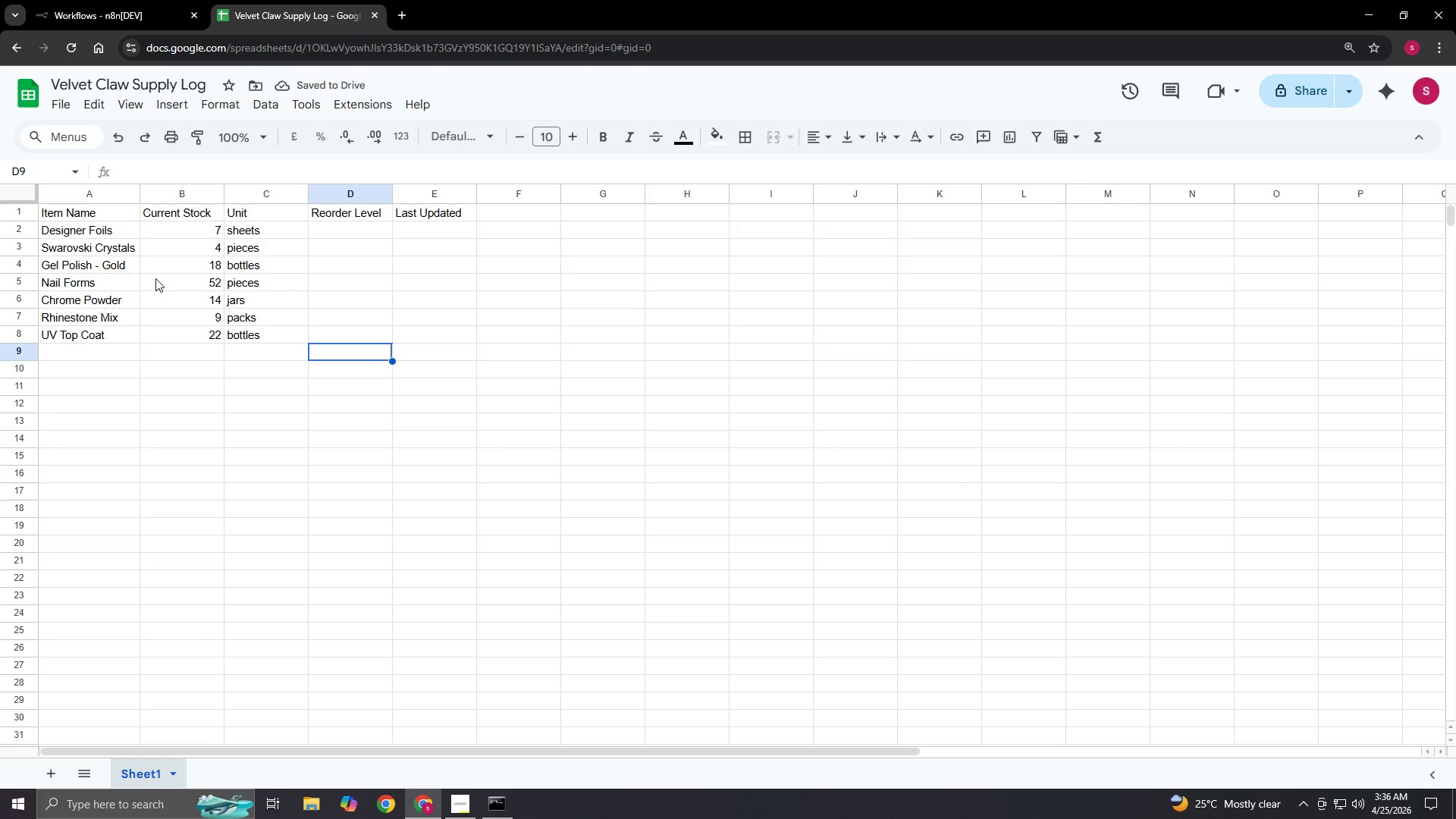 
key(ArrowUp)
 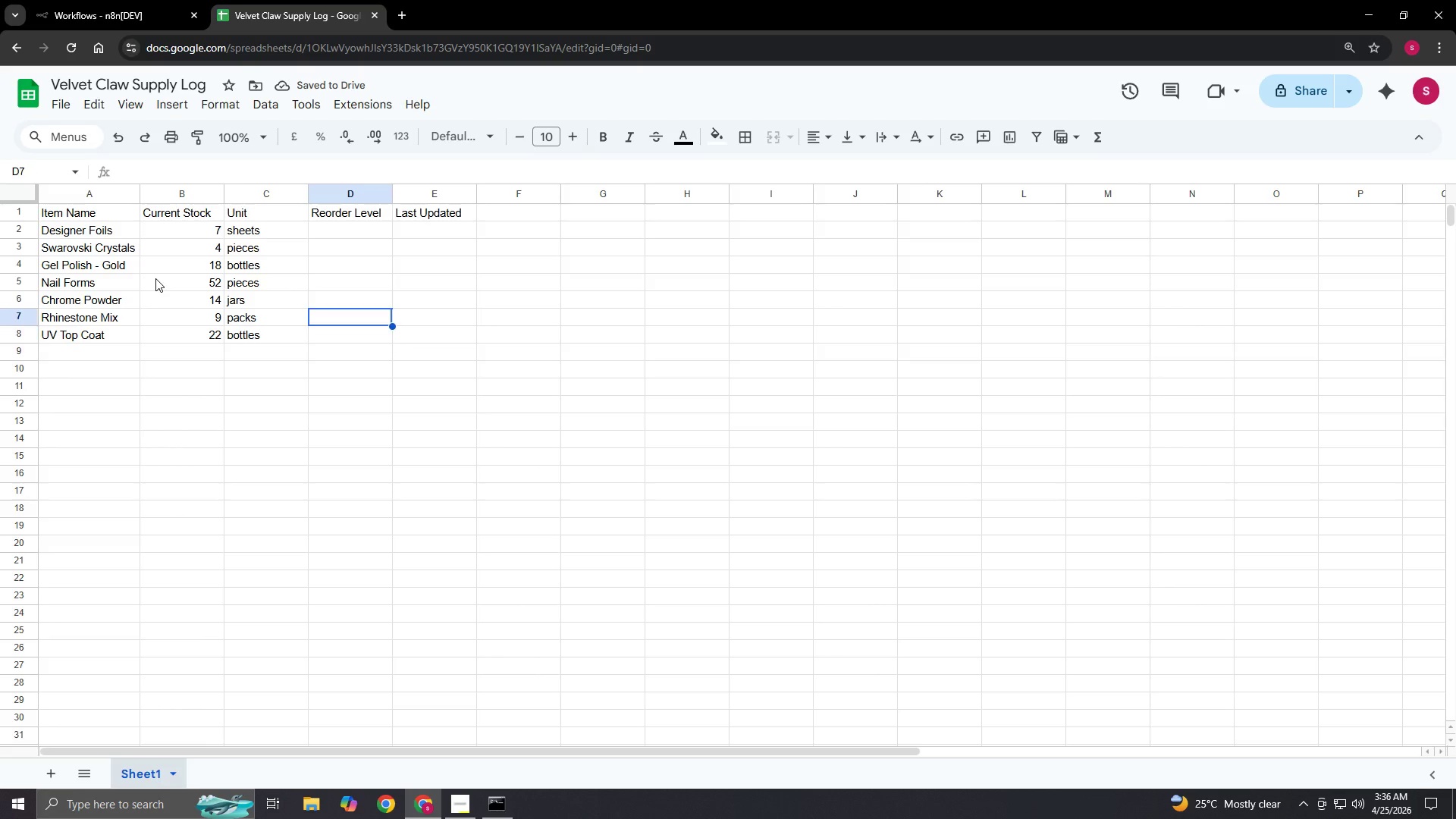 
key(ArrowUp)
 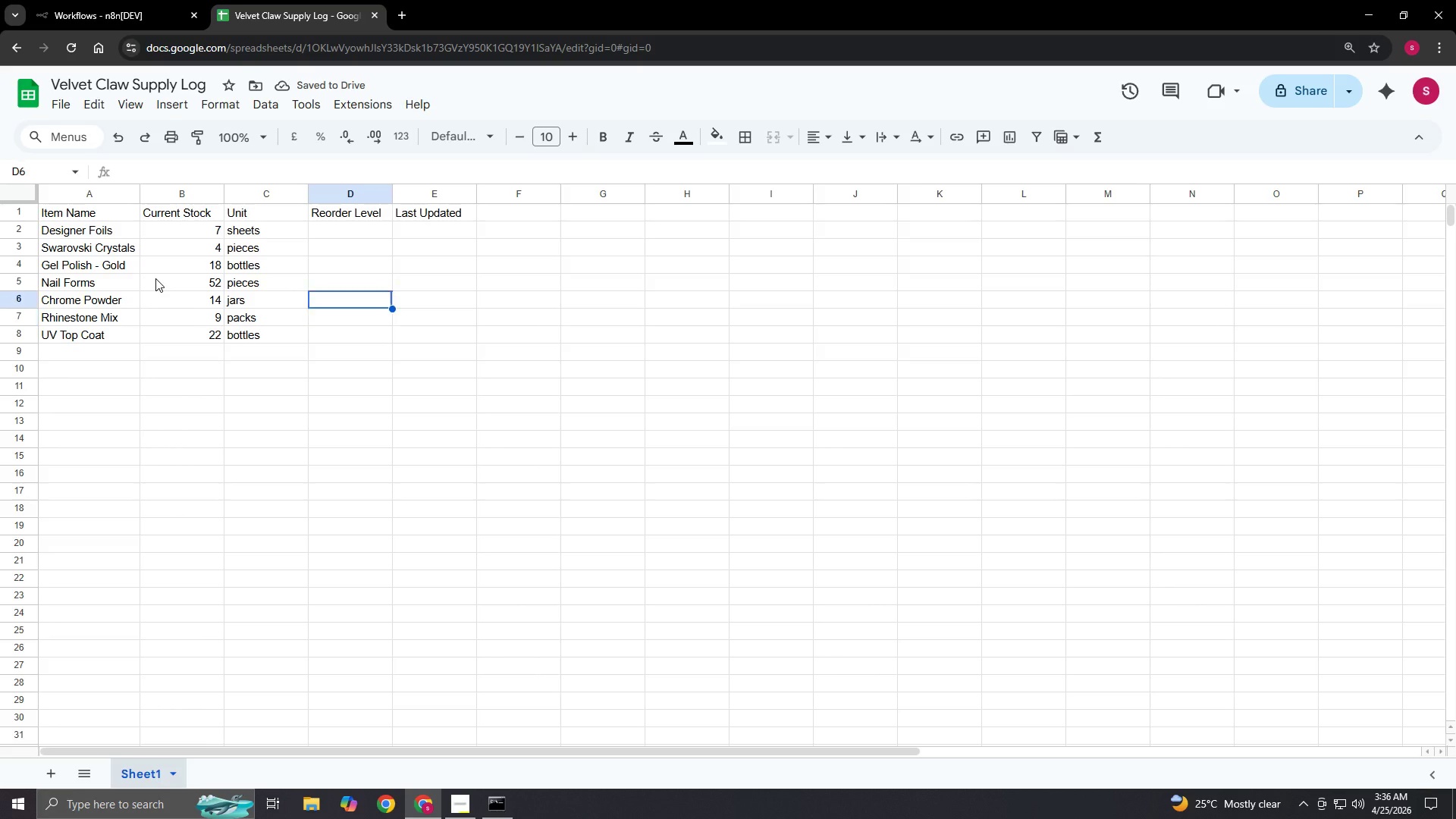 
key(ArrowUp)
 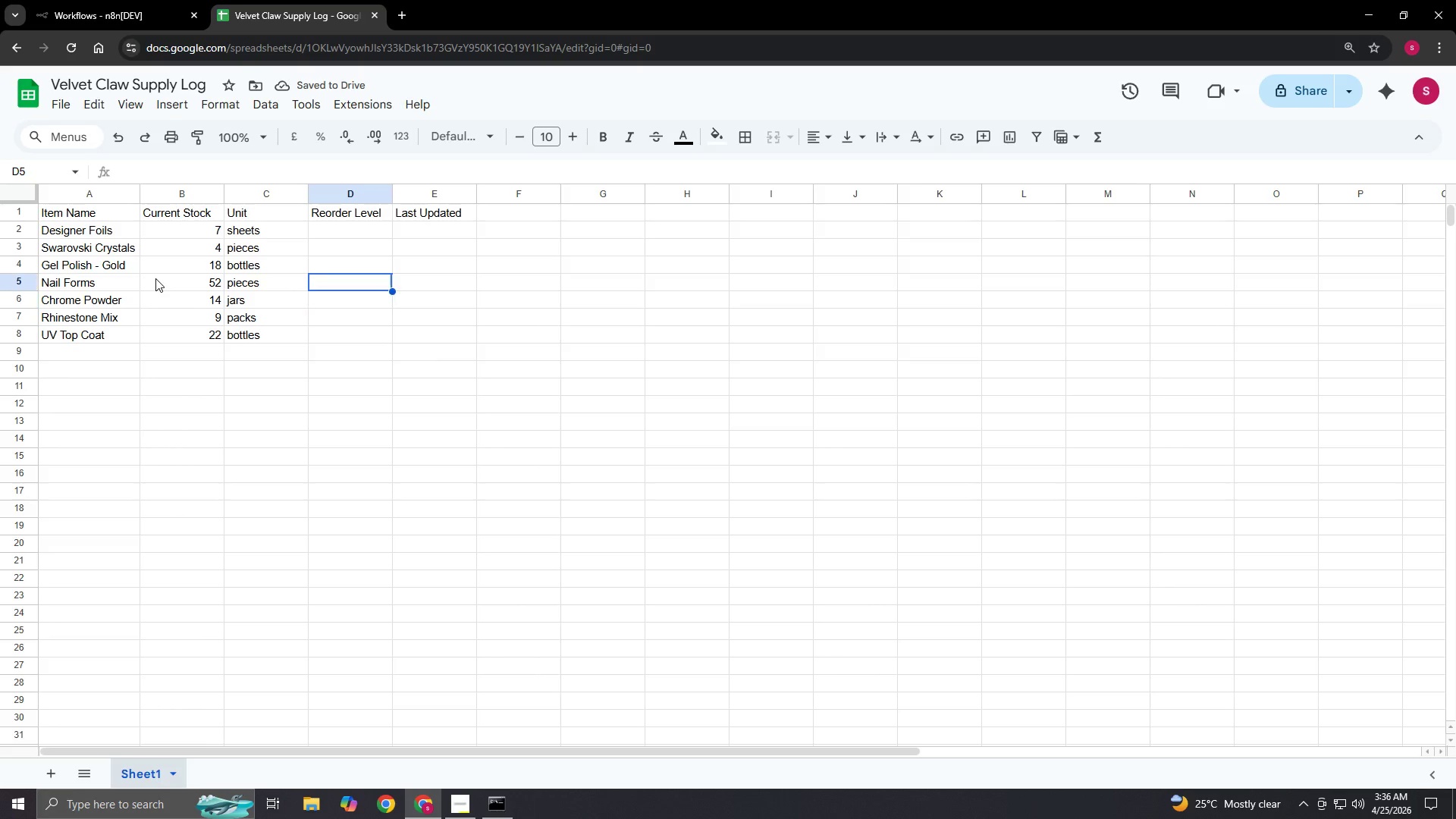 
key(ArrowUp)
 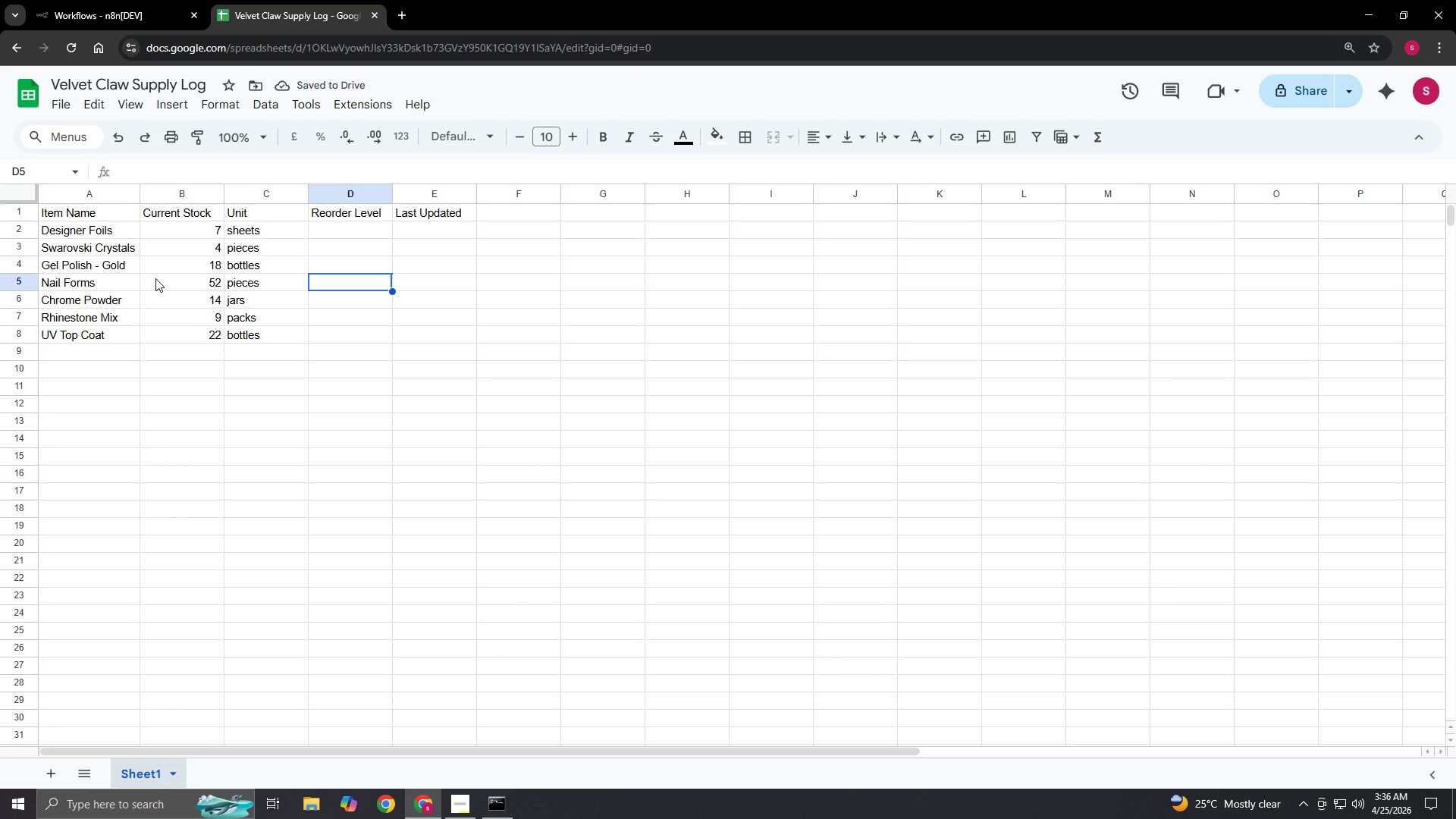 
key(ArrowUp)
 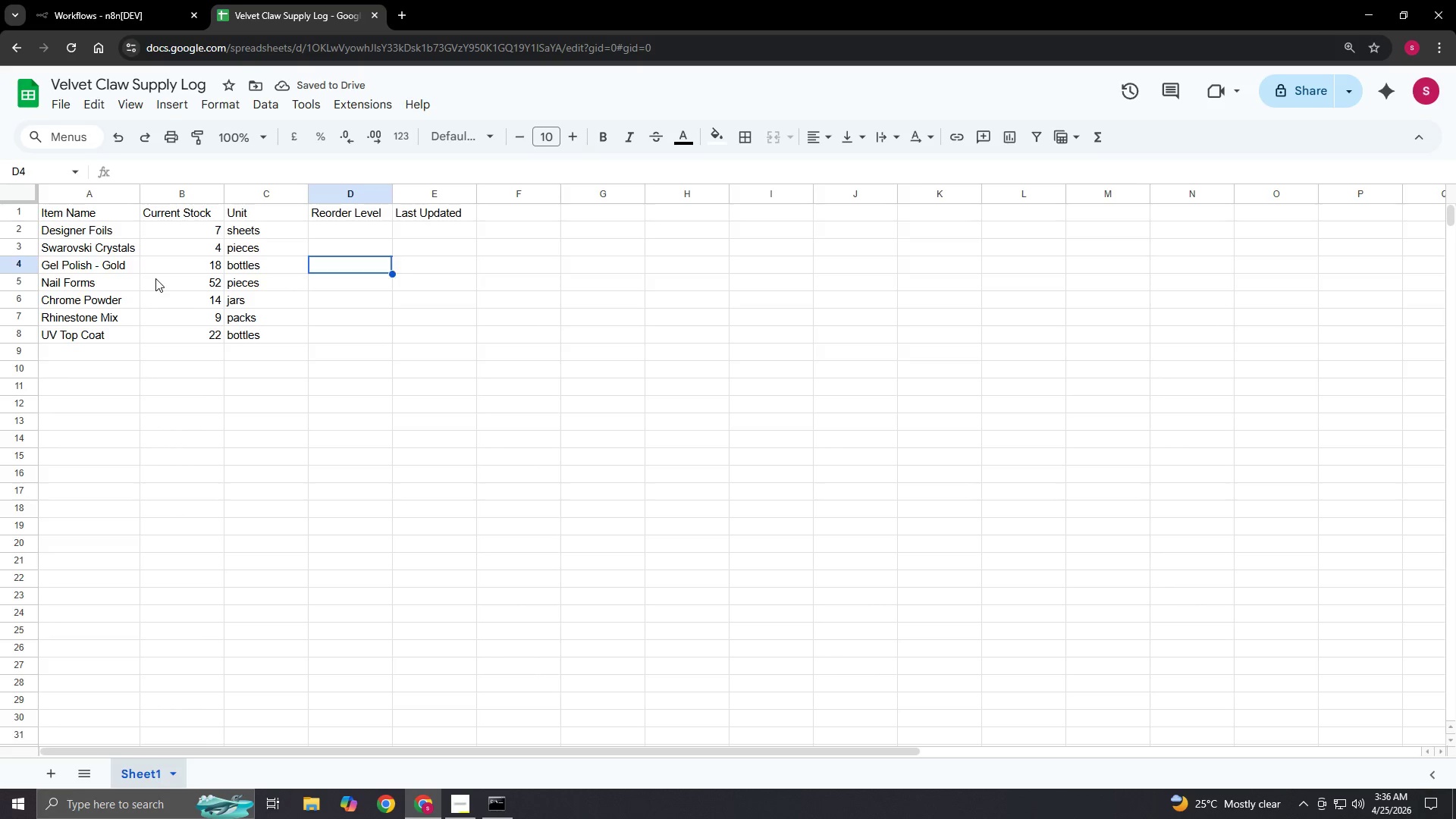 
key(ArrowUp)
 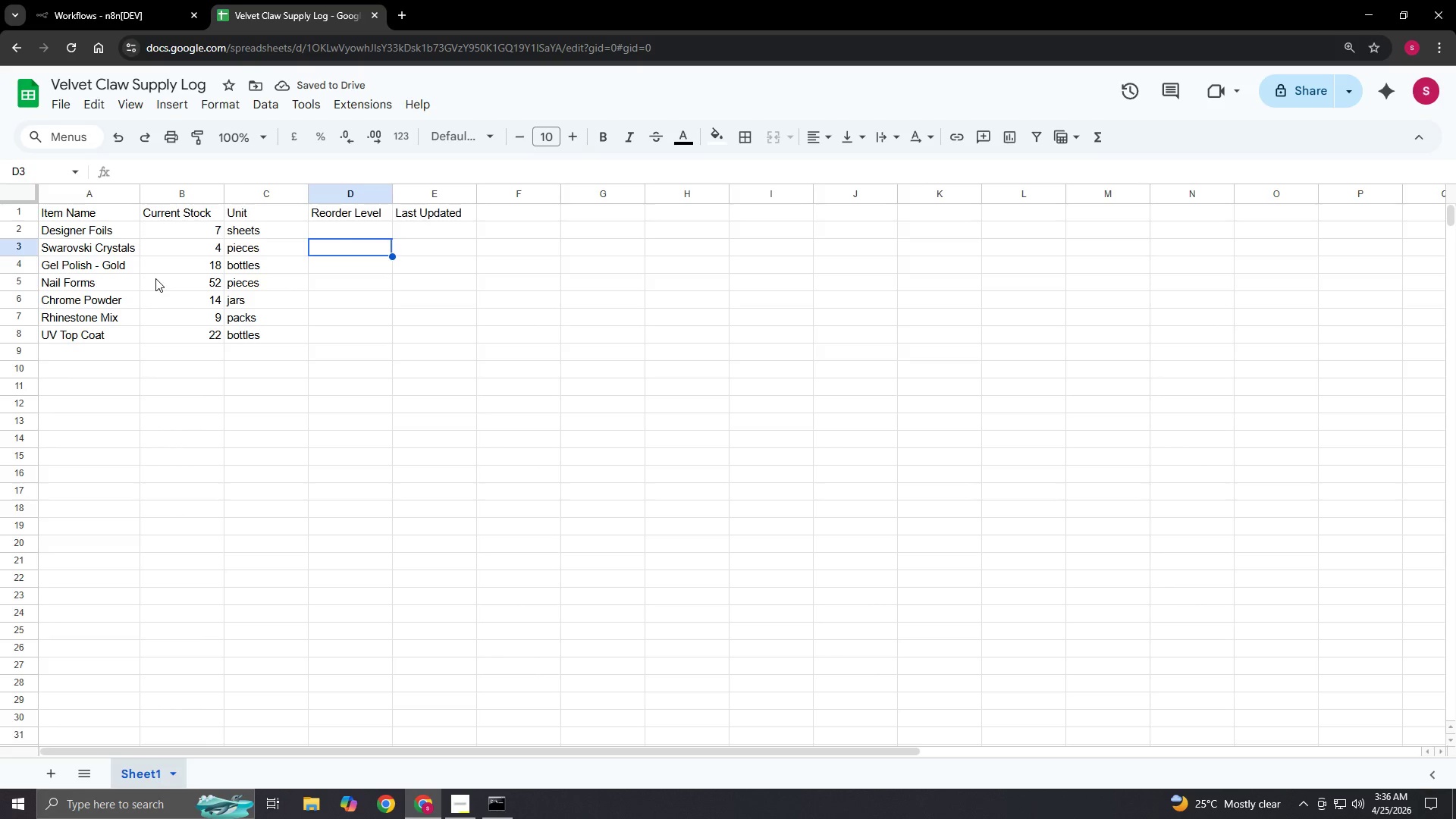 
key(ArrowUp)
 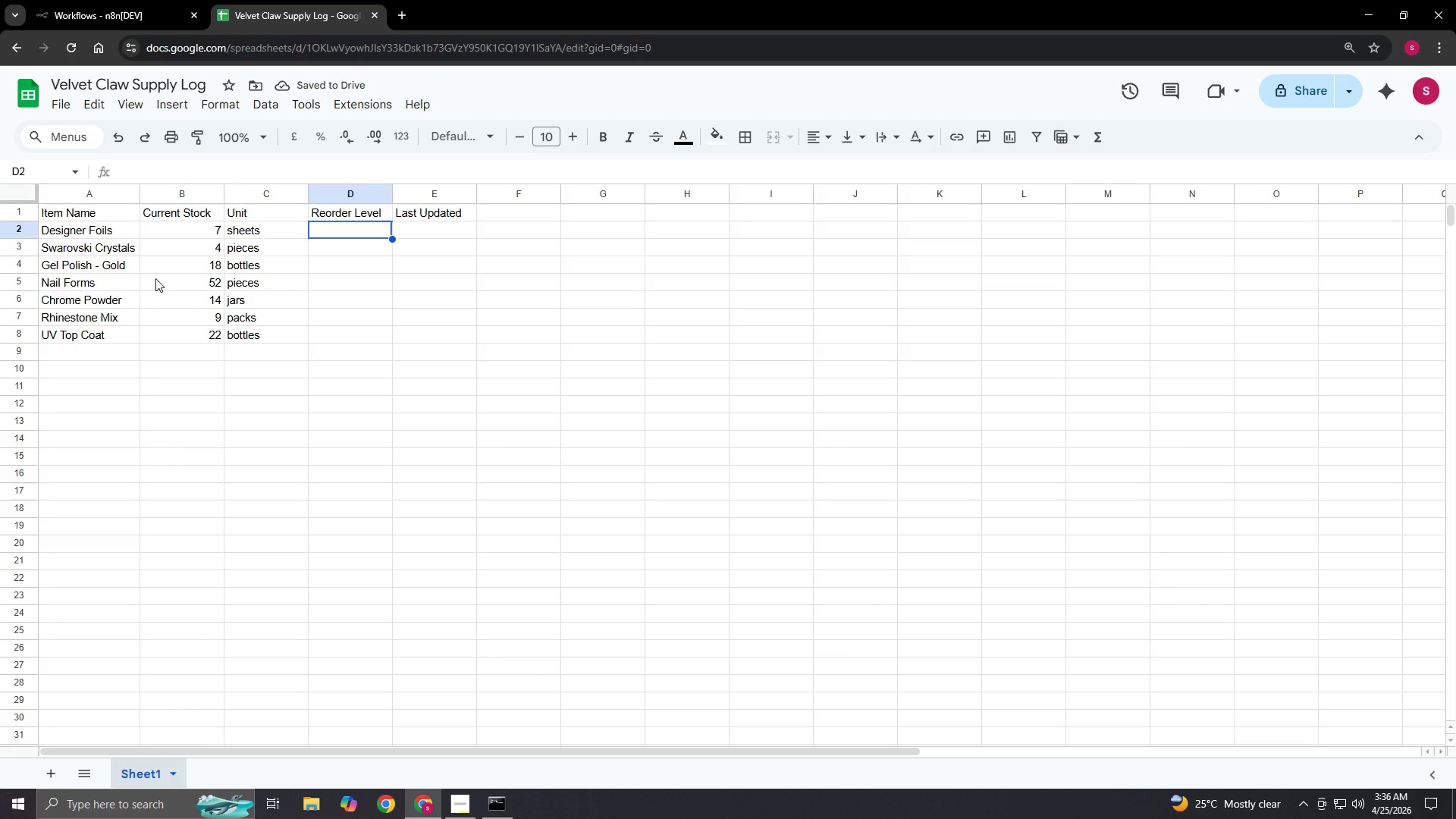 
key(Enter)
 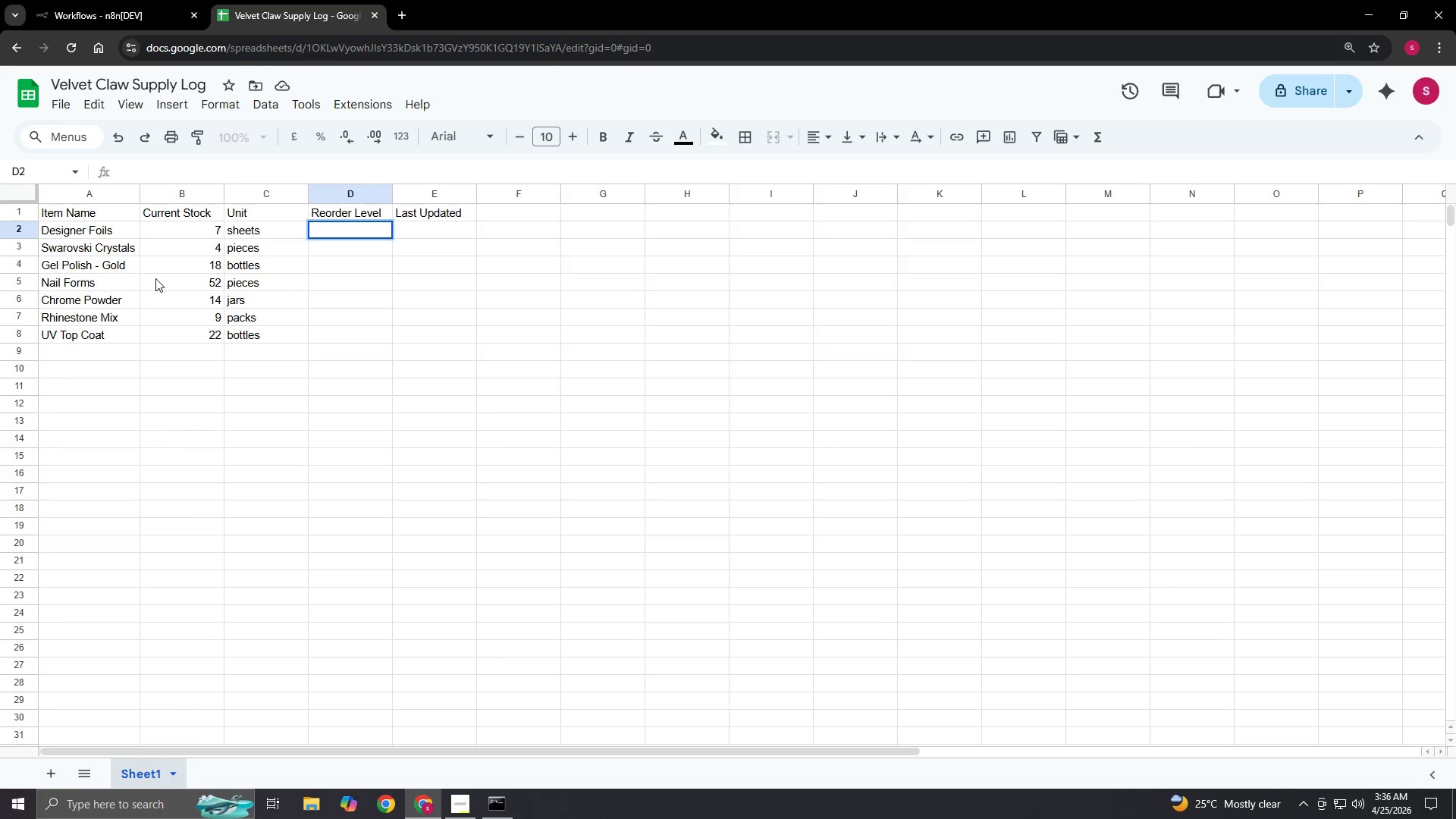 
type(10)
 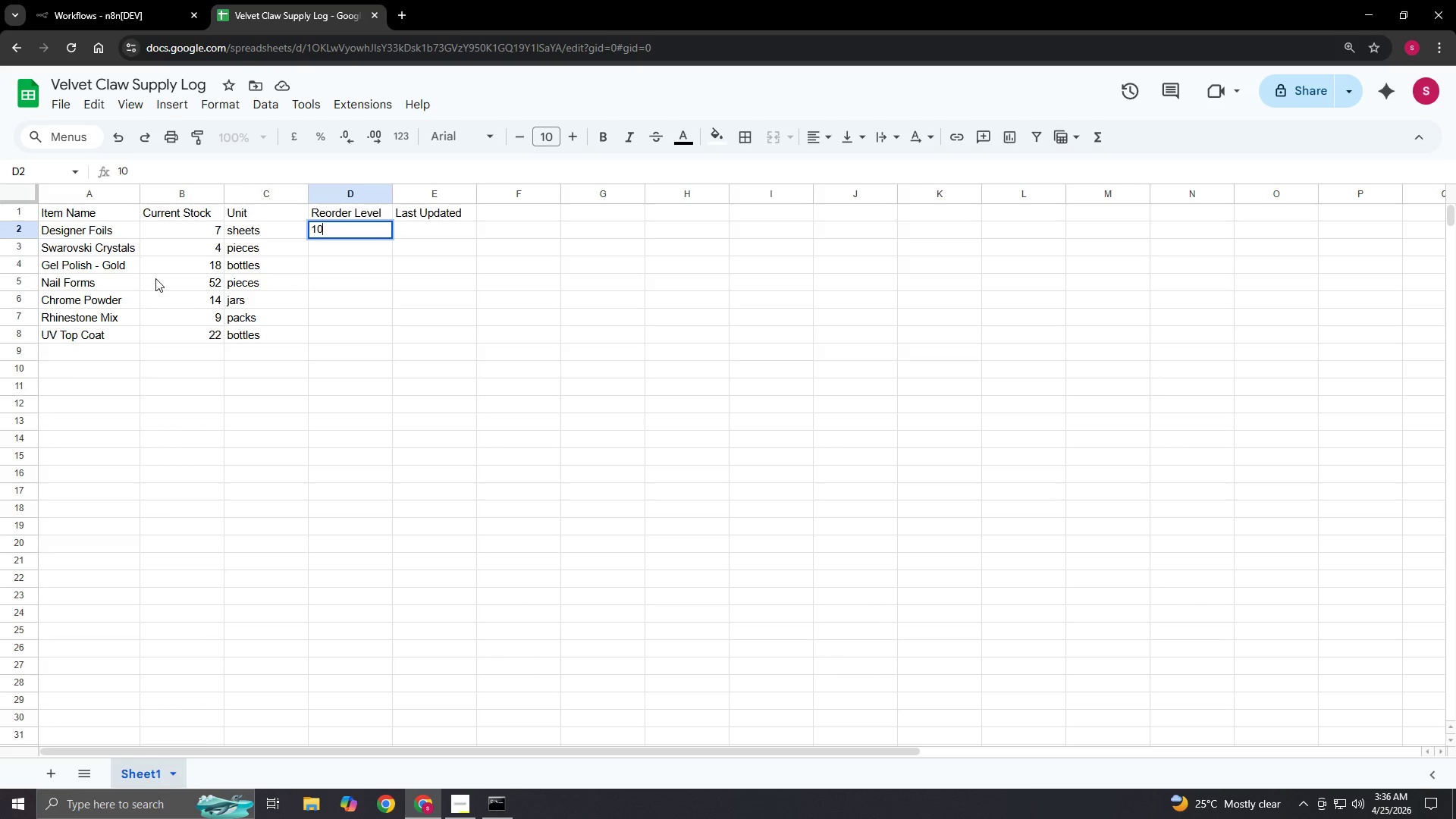 
key(Enter)
 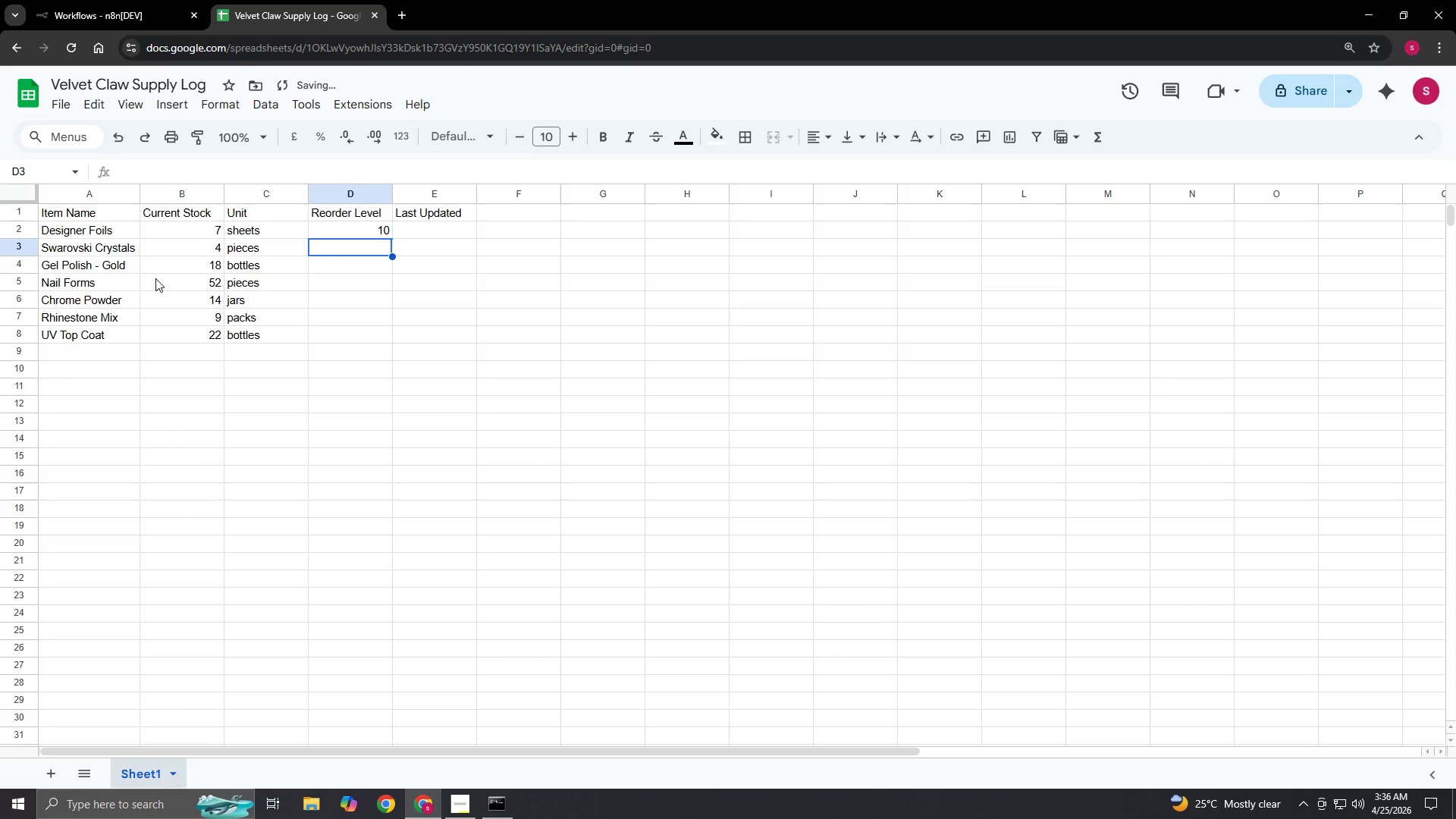 
key(Enter)
 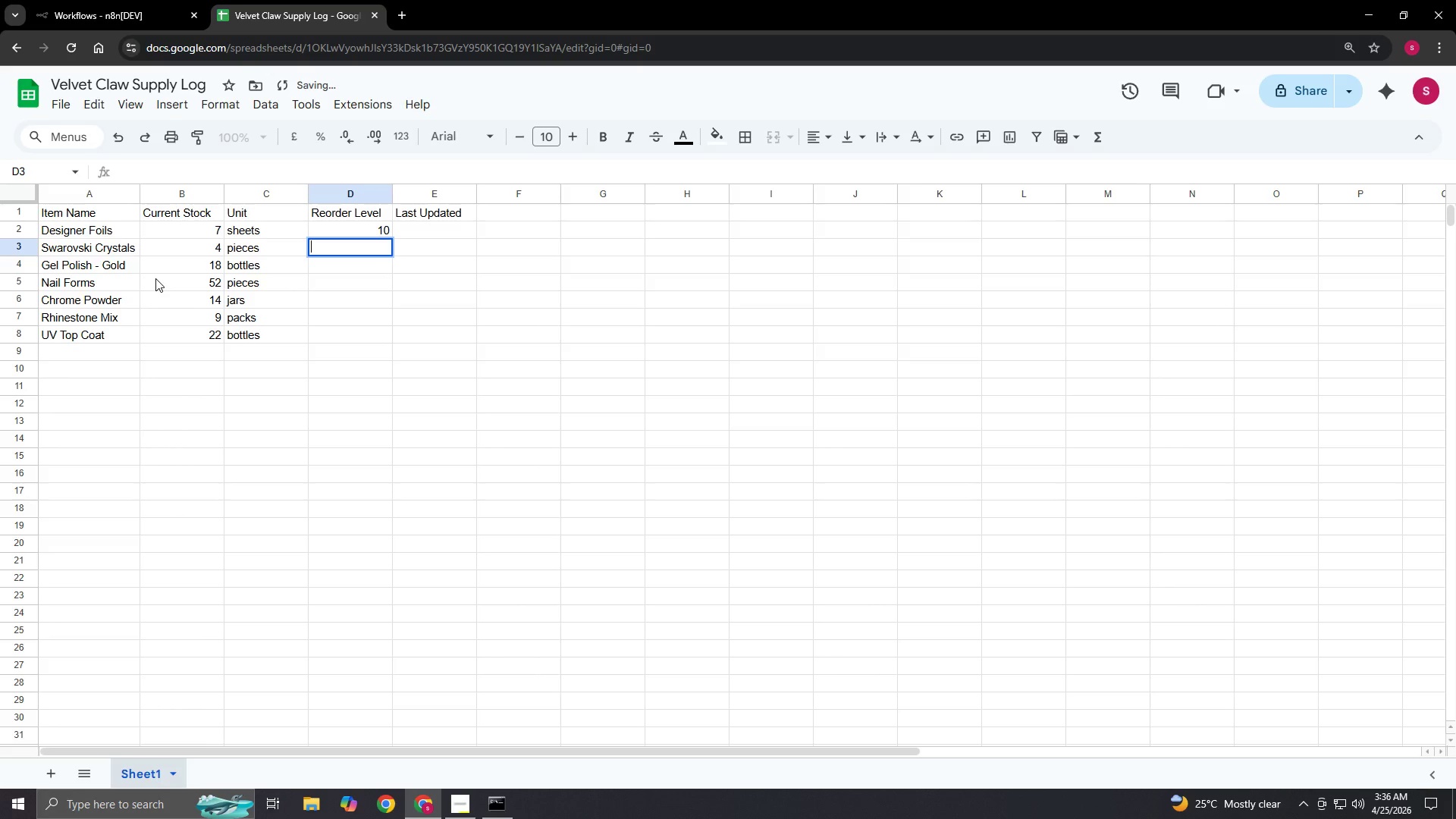 
type(10)
 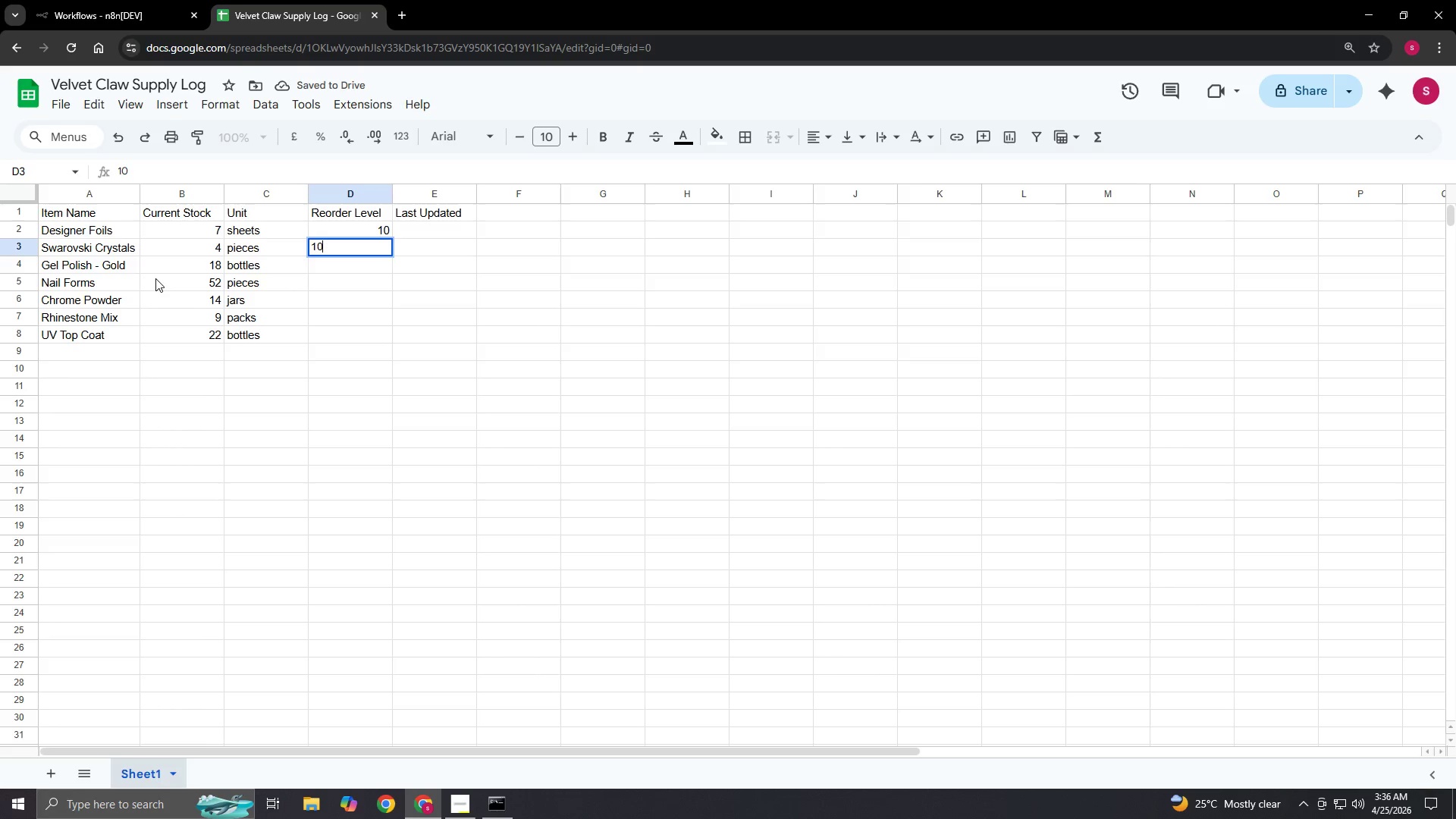 
key(Enter)
 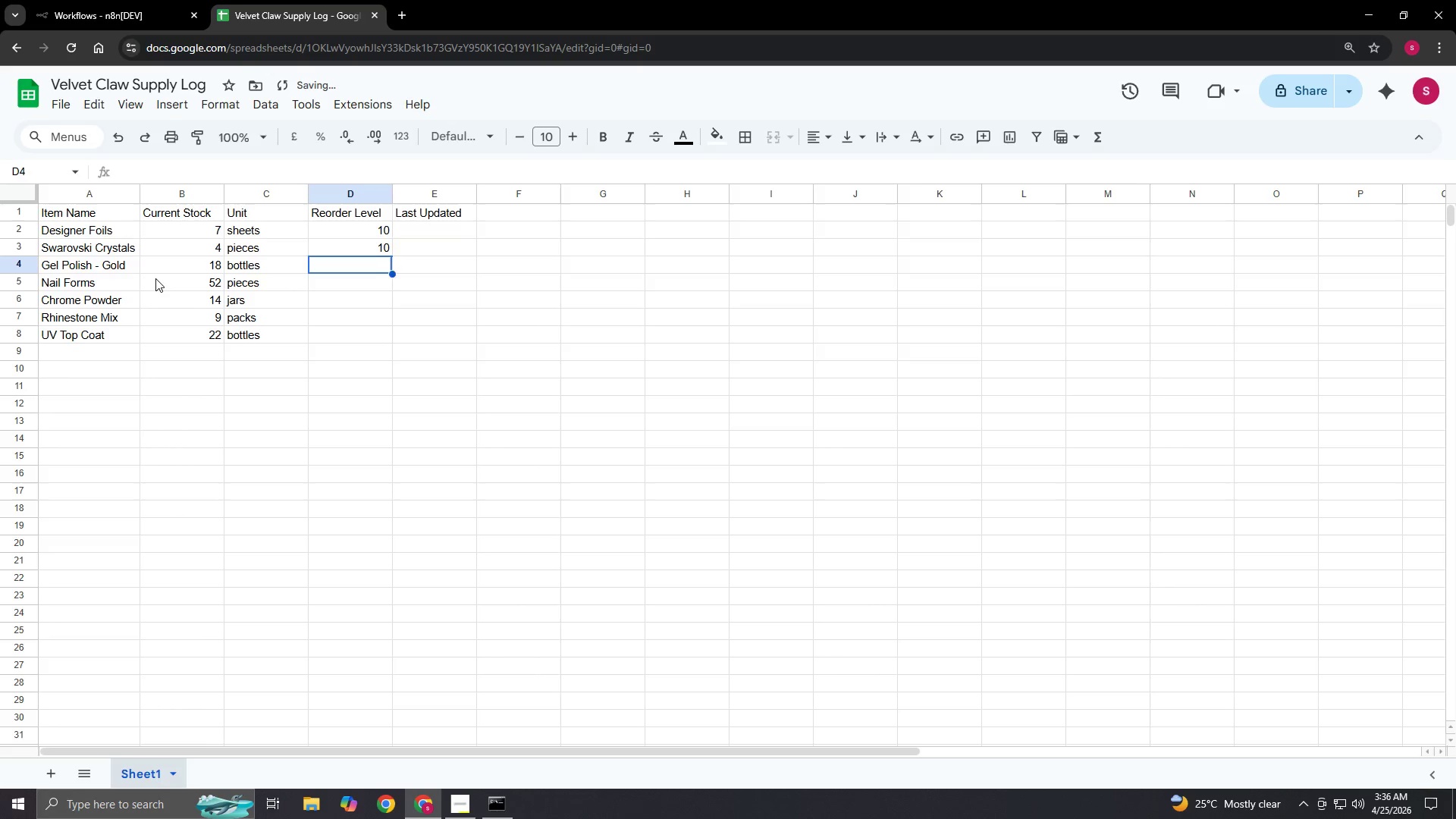 
key(Enter)
 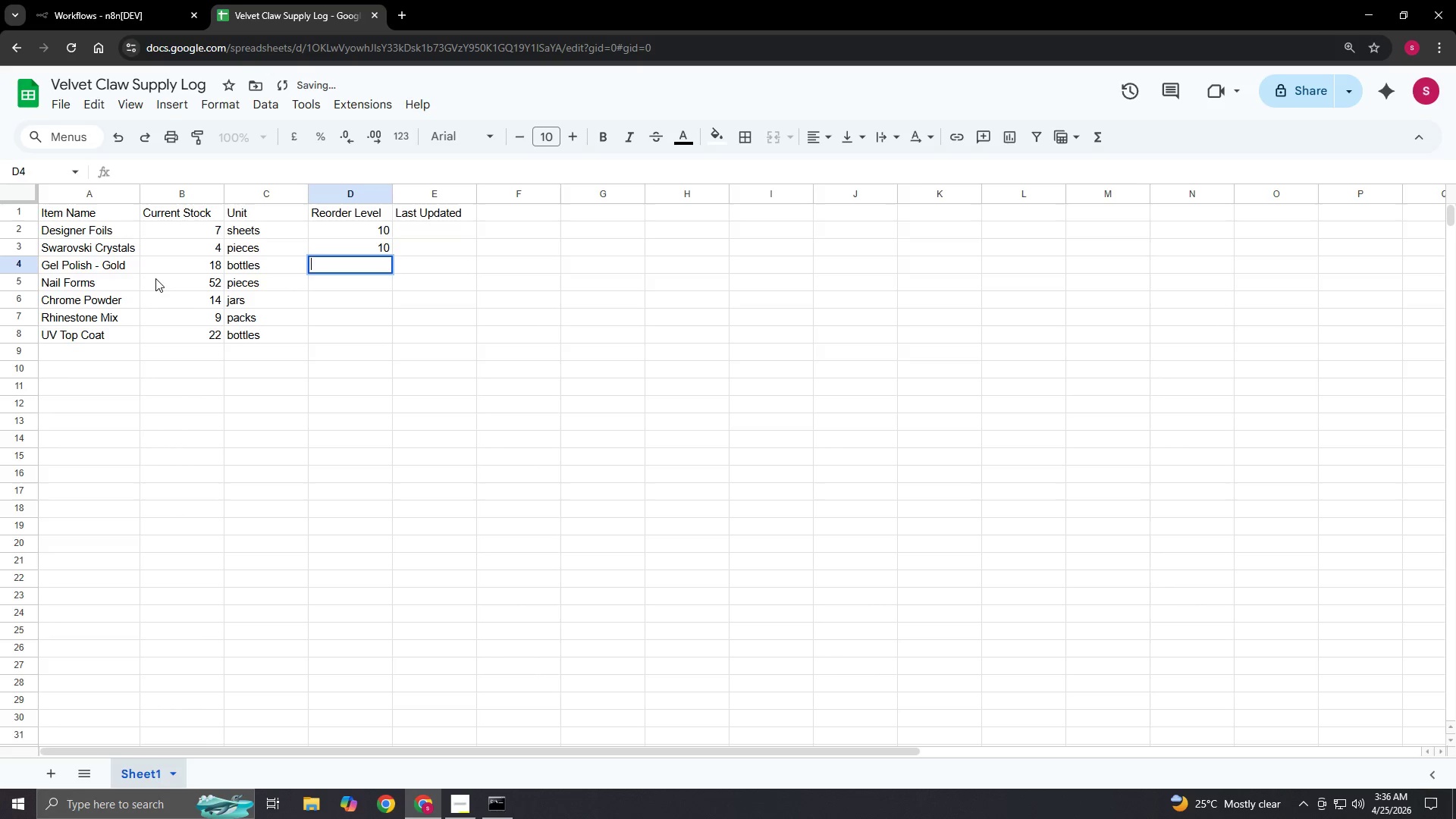 
key(5)
 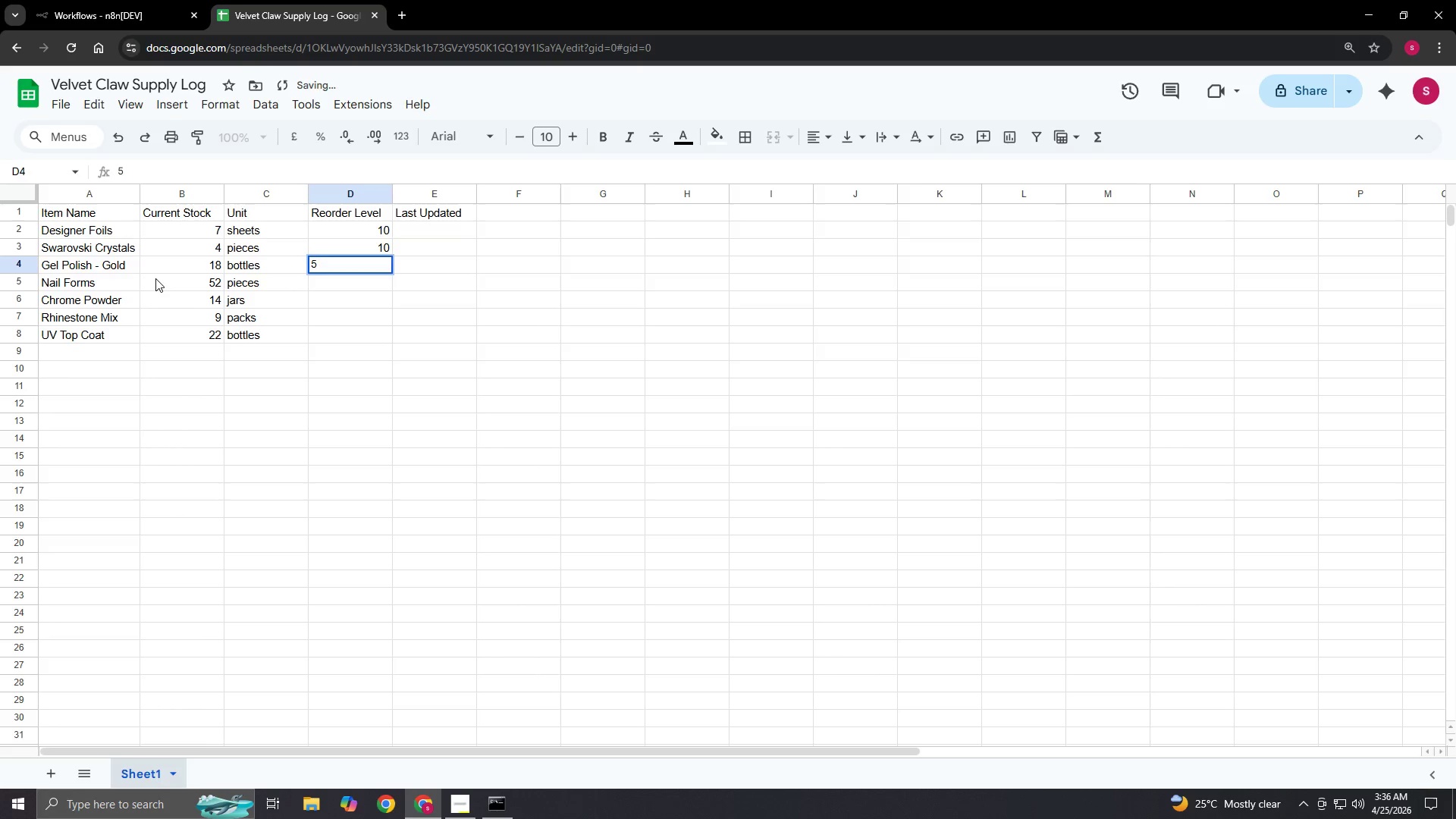 
key(Enter)
 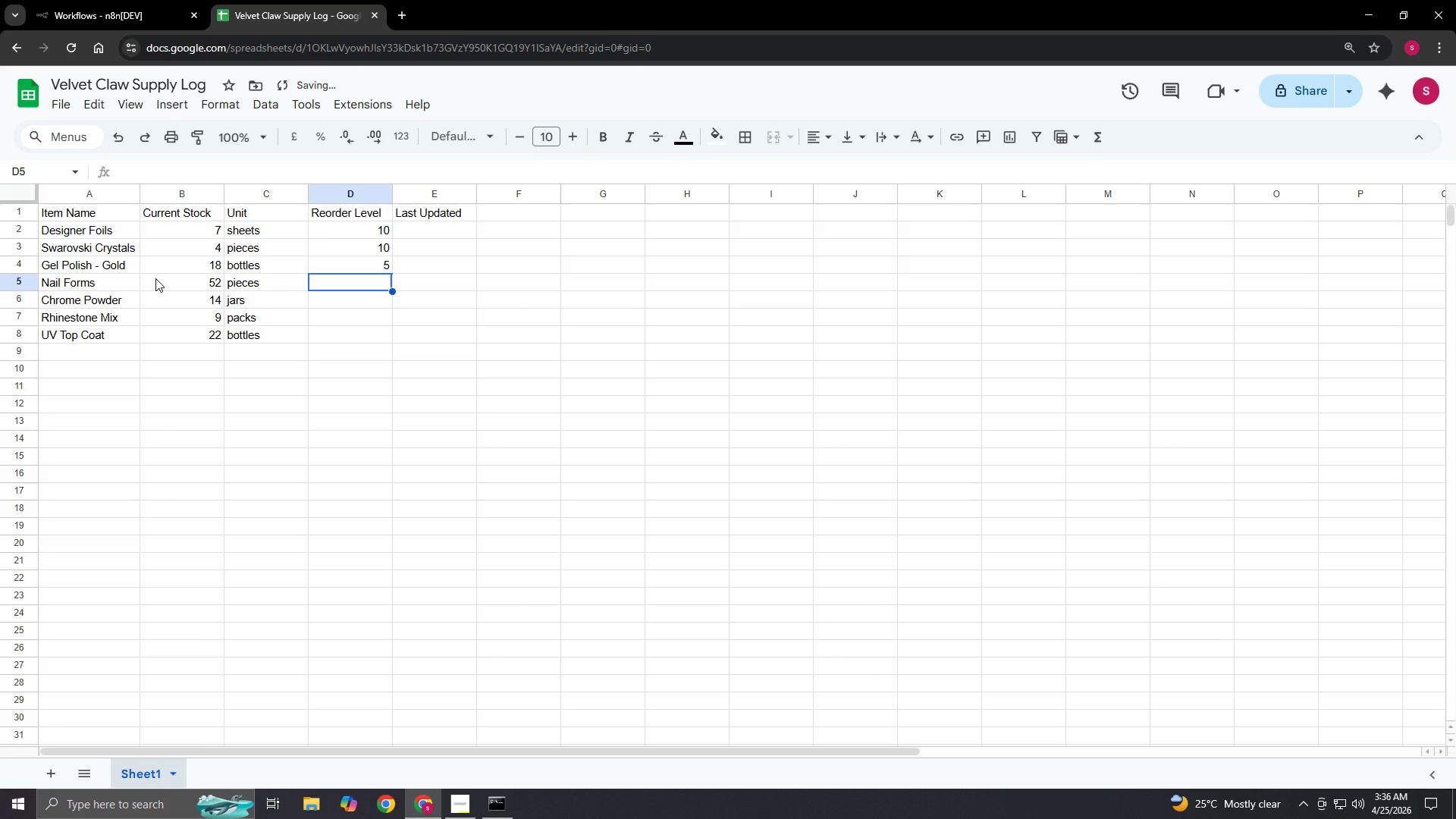 
type(20)
 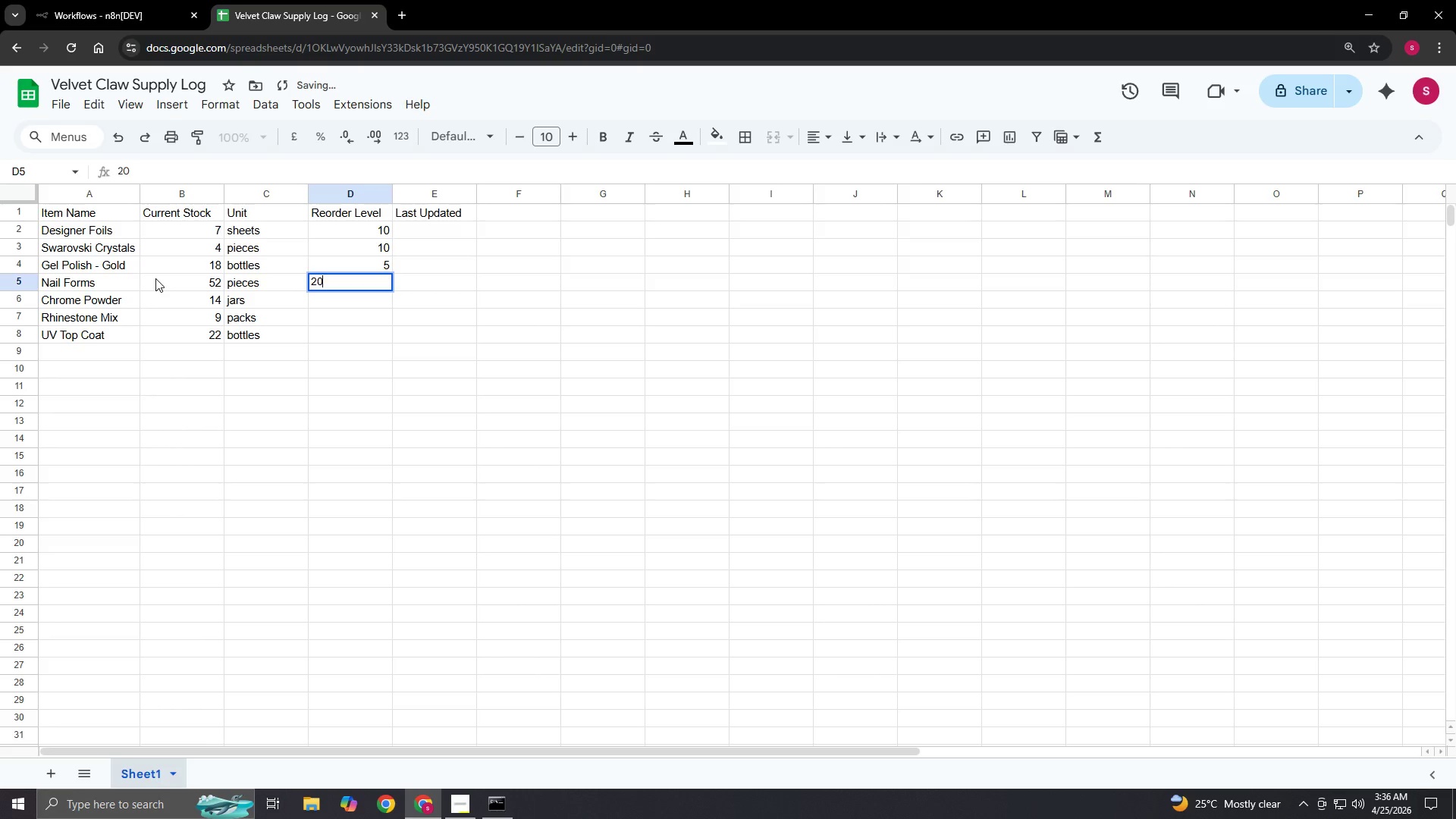 
key(Enter)
 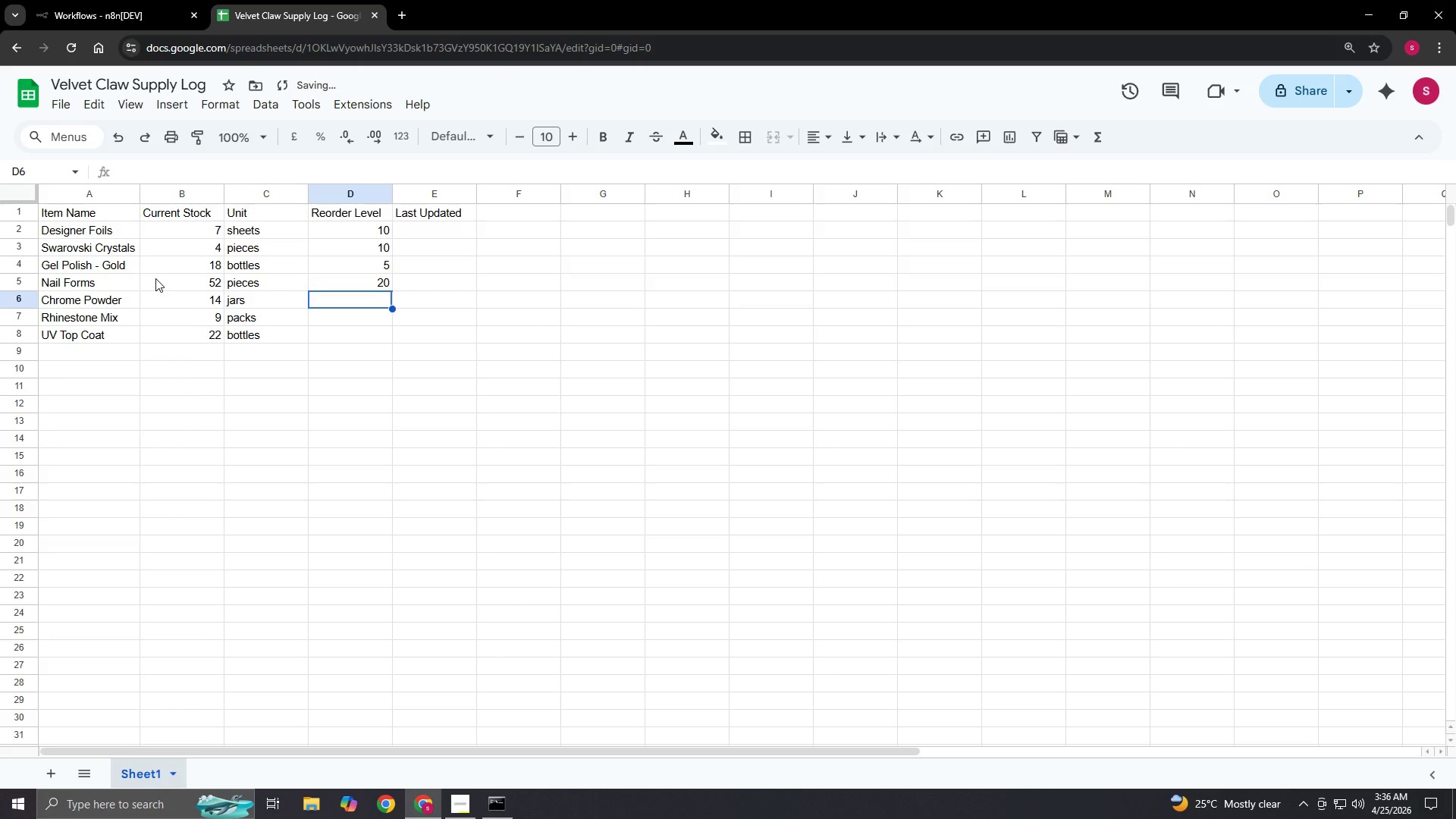 
key(Enter)
 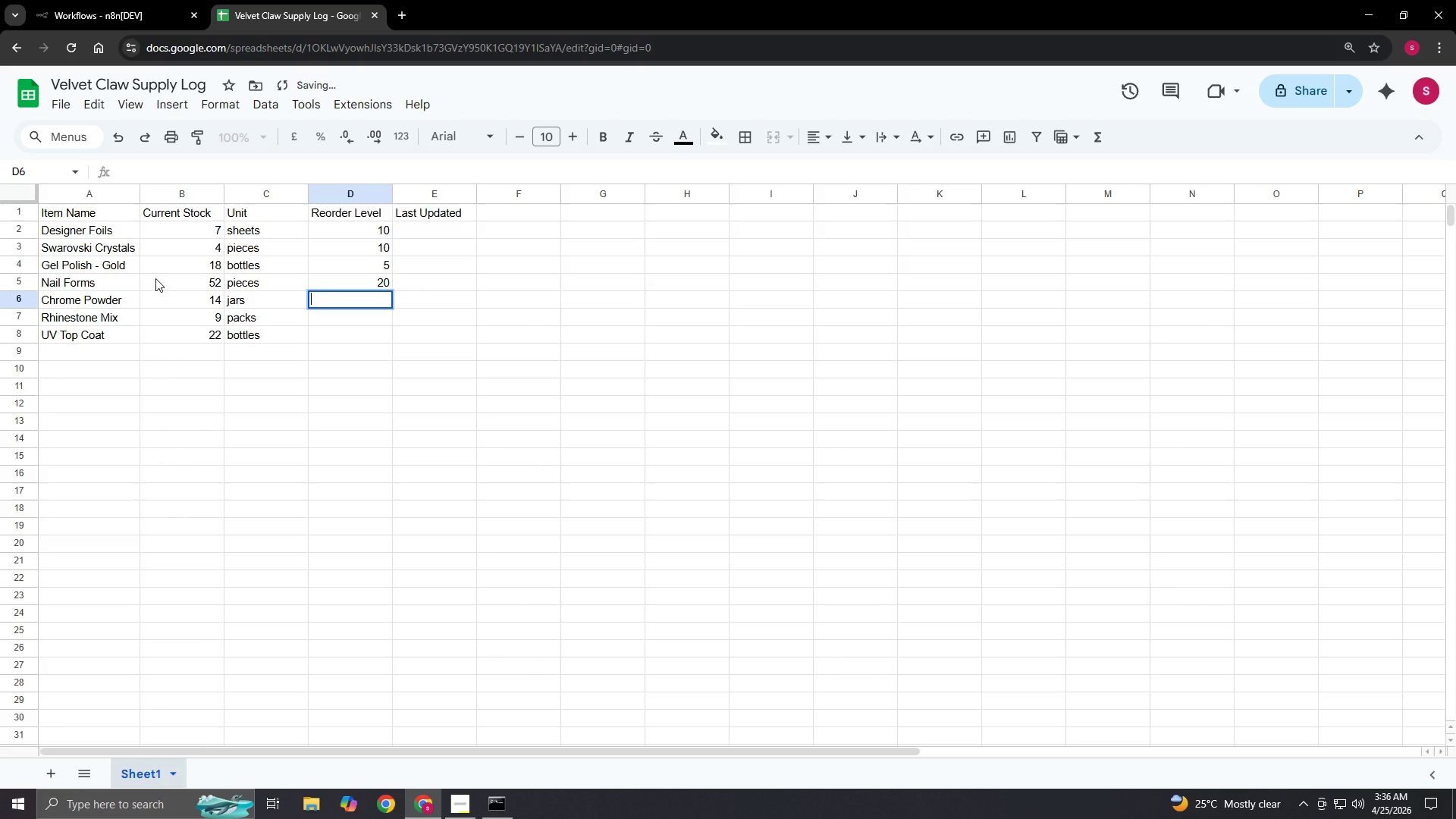 
key(5)
 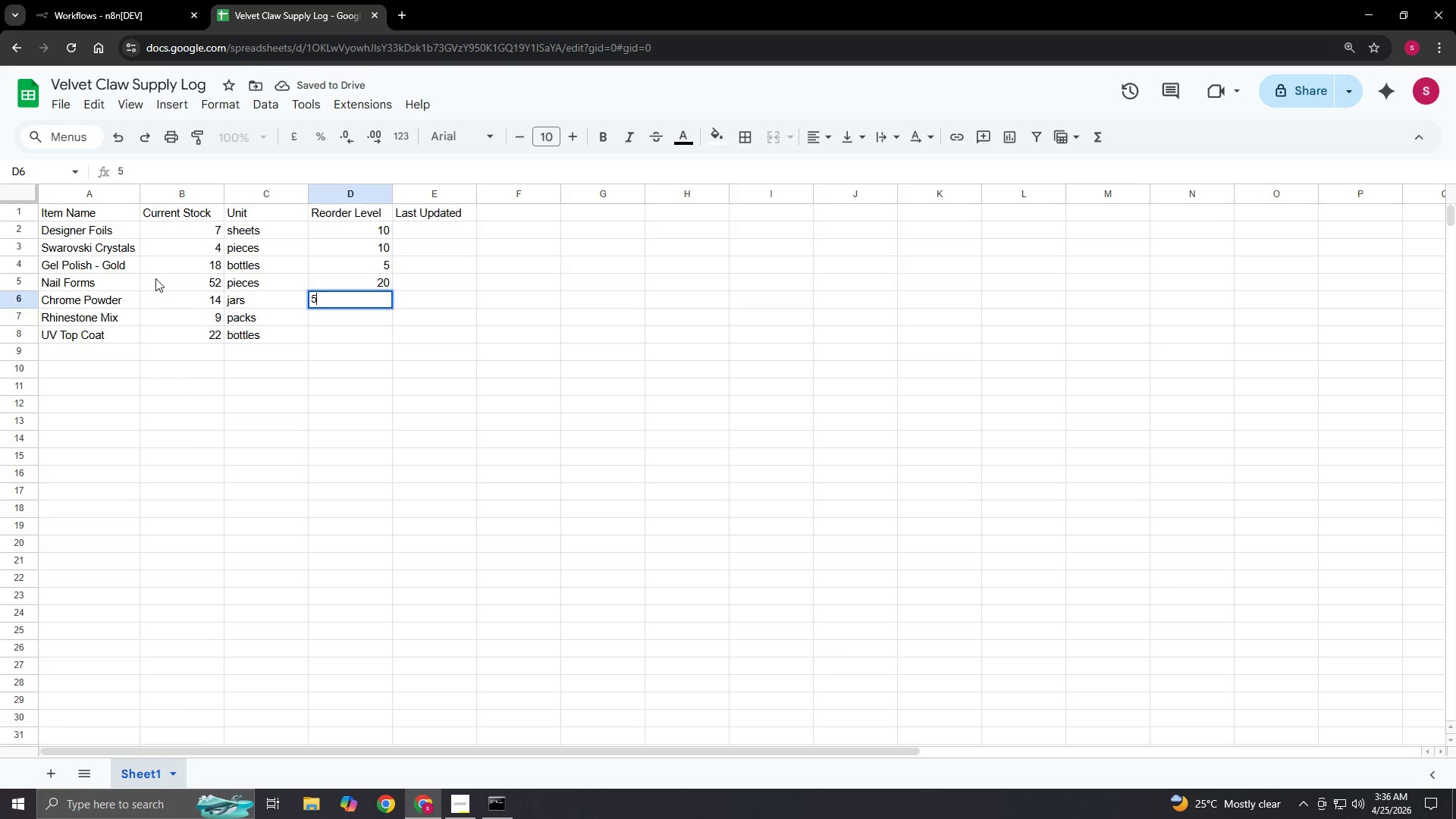 
key(Enter)
 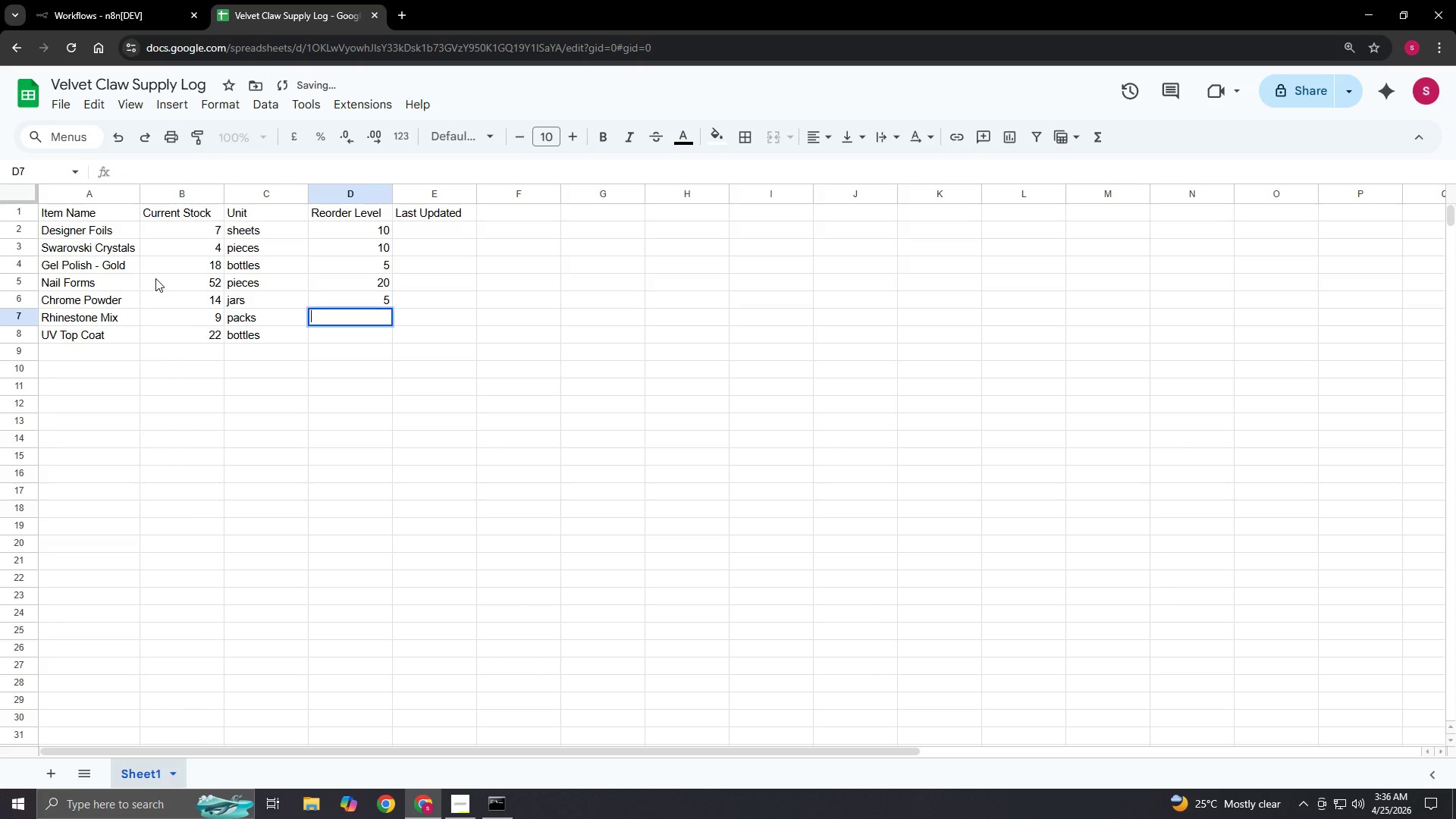 
key(Enter)
 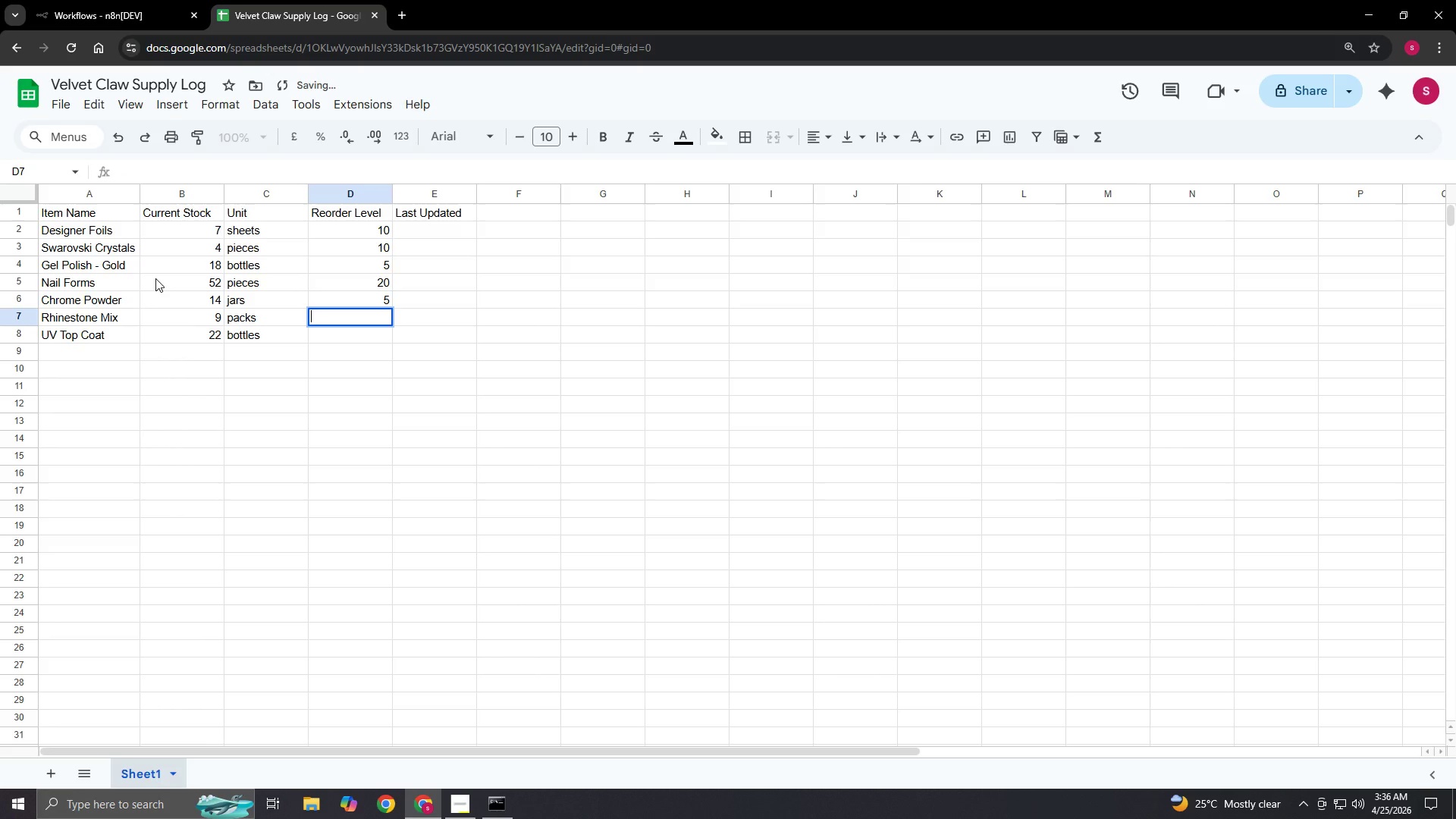 
type(10)
 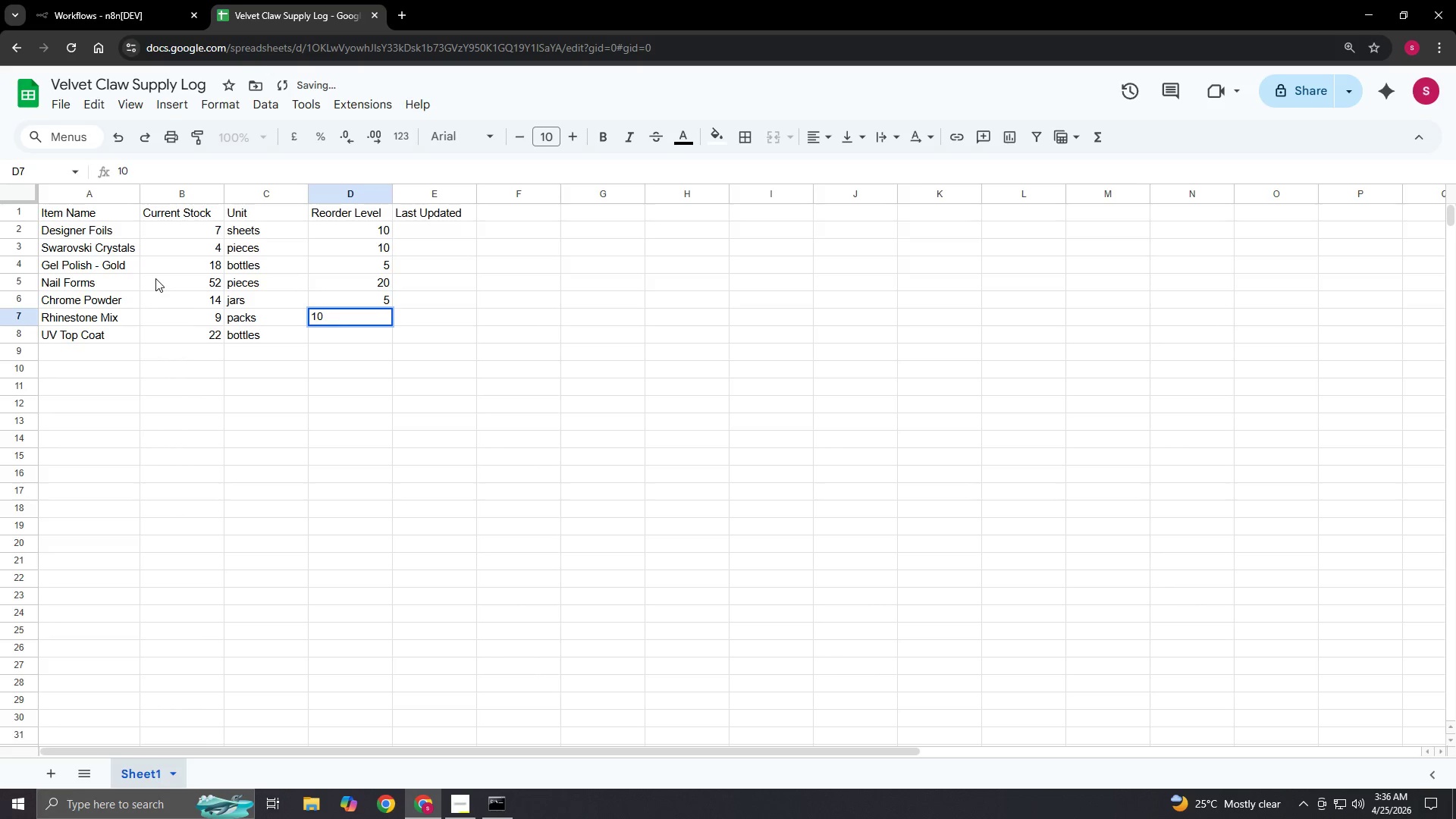 
key(Enter)
 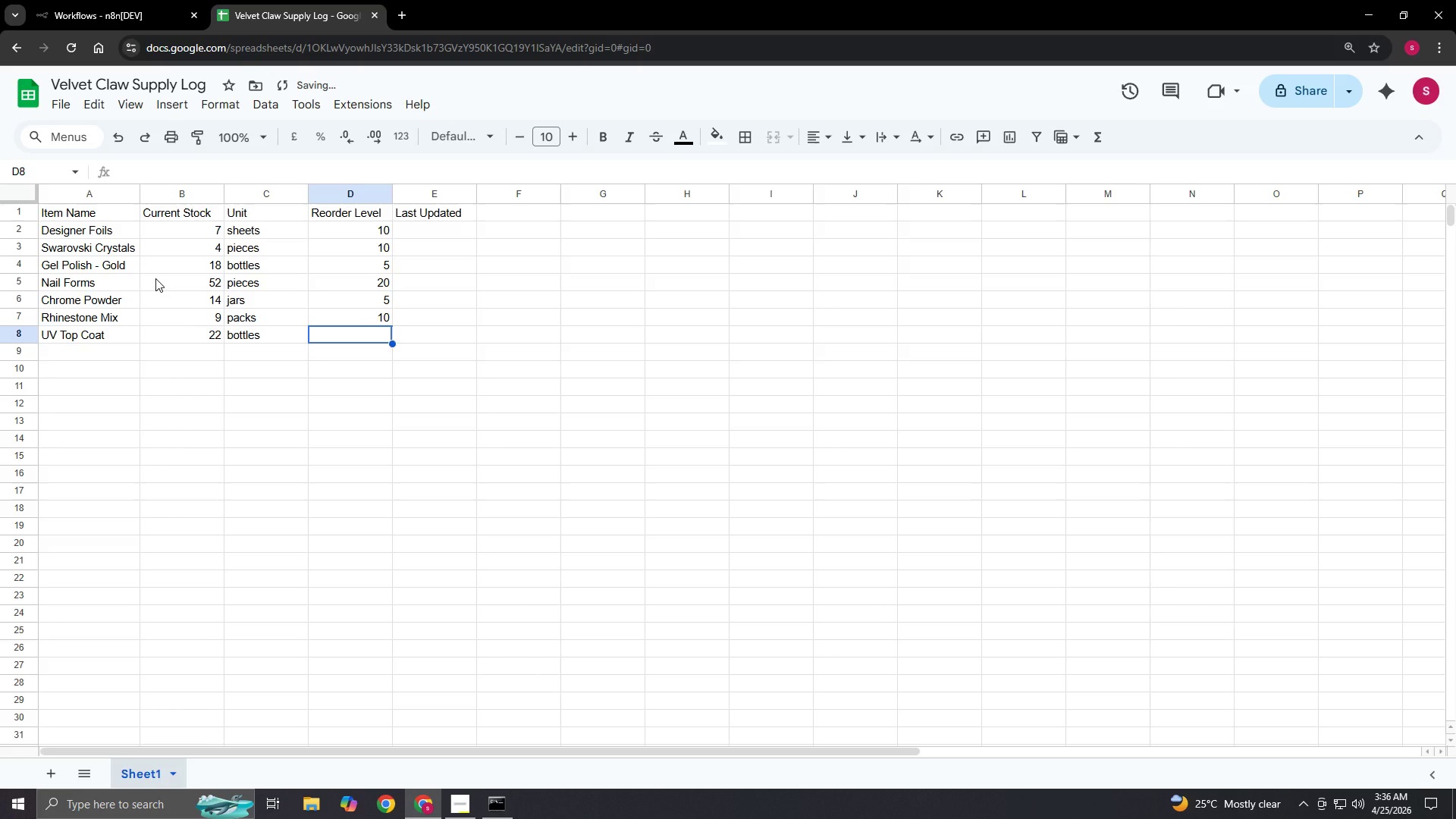 
key(Enter)
 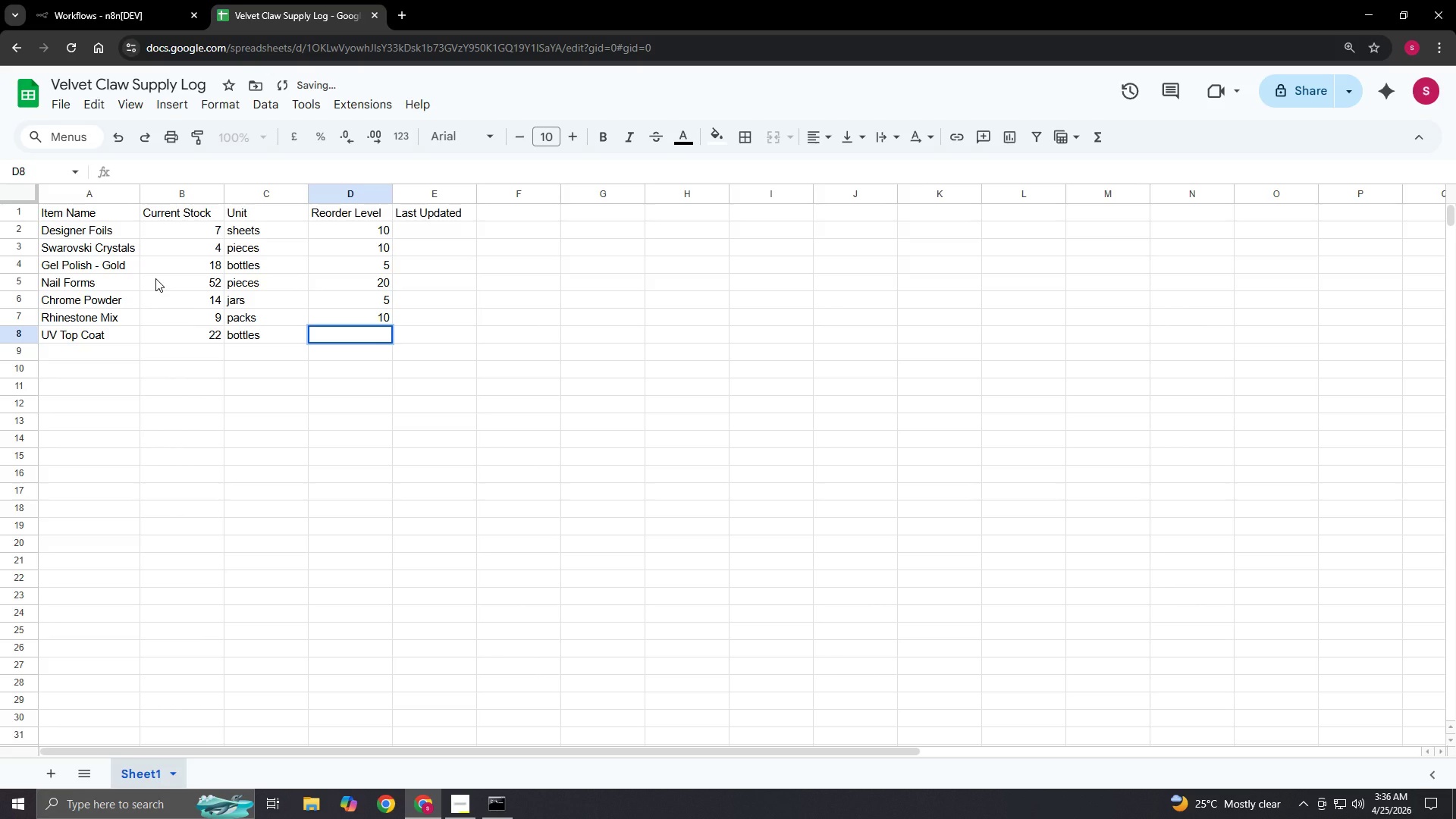 
key(8)
 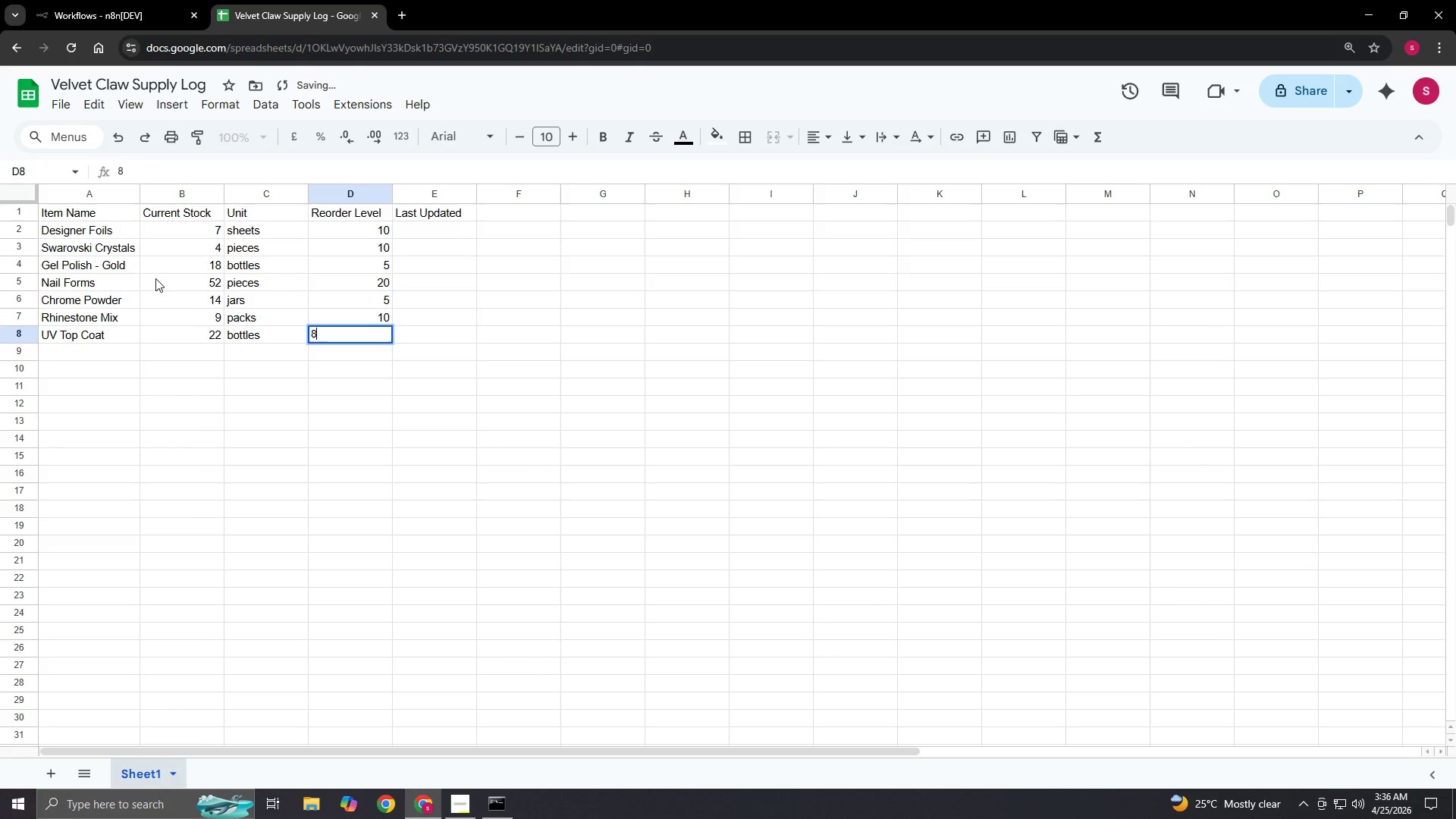 
key(Enter)
 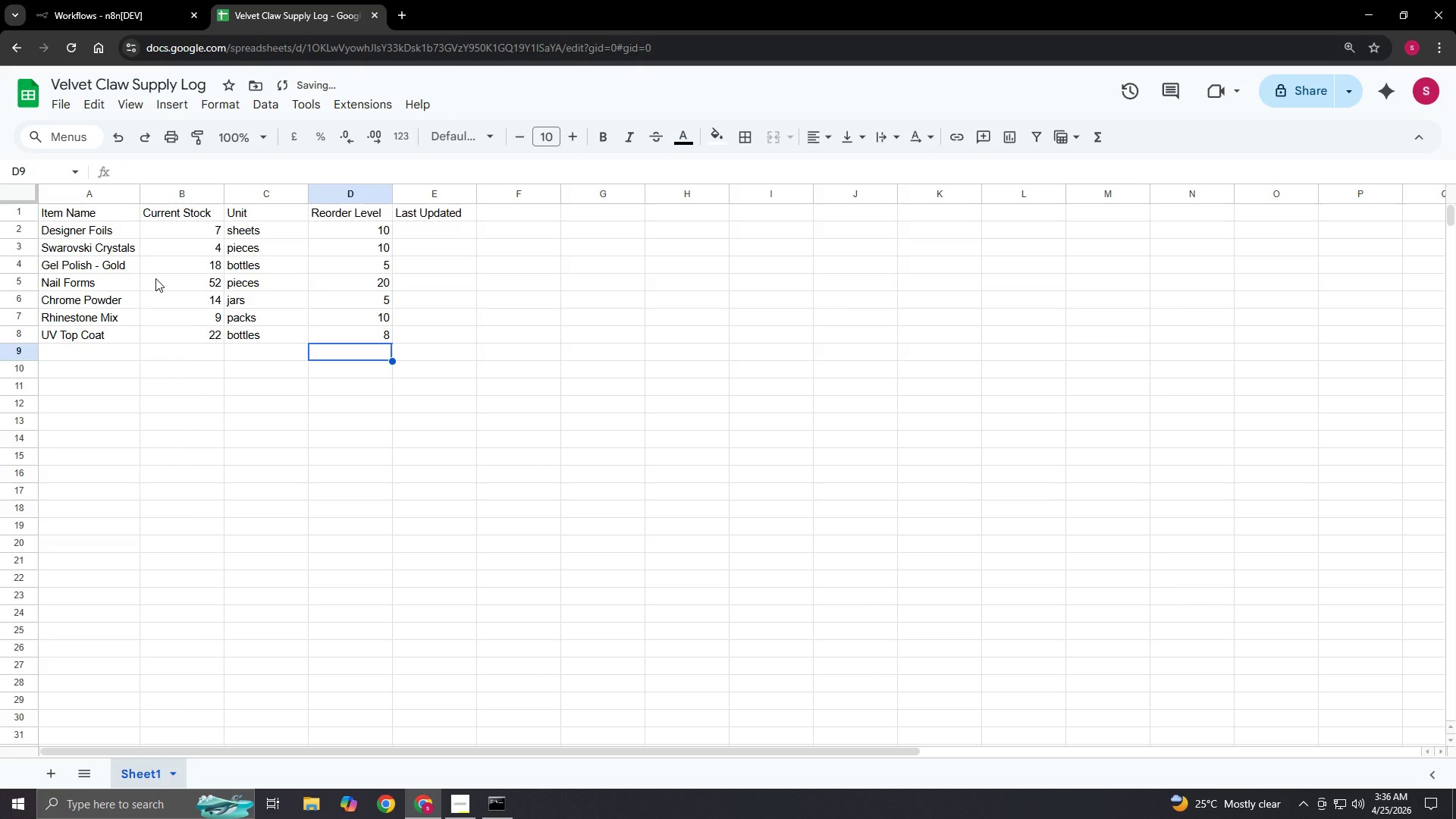 
key(ArrowRight)
 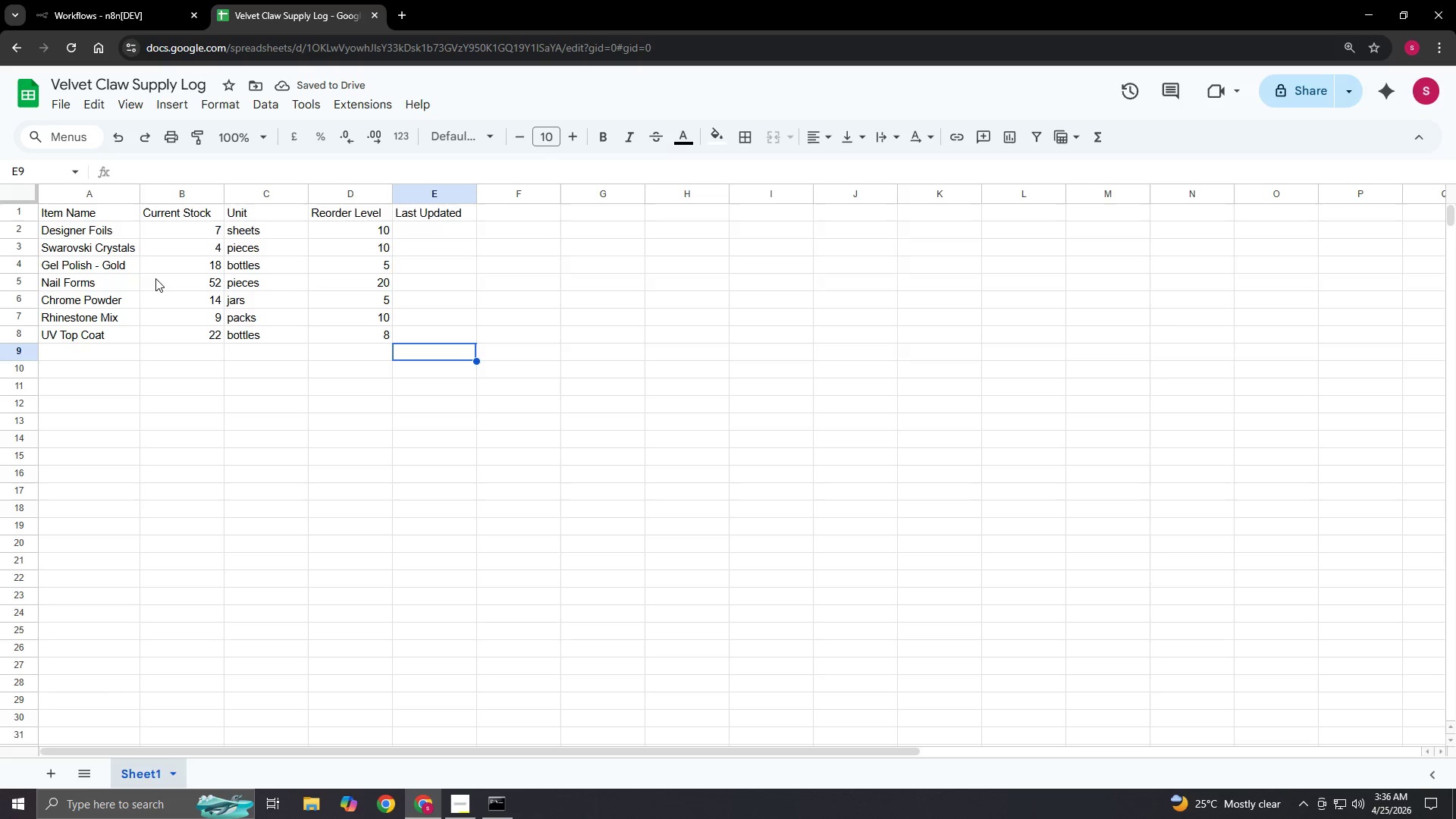 
key(ArrowUp)
 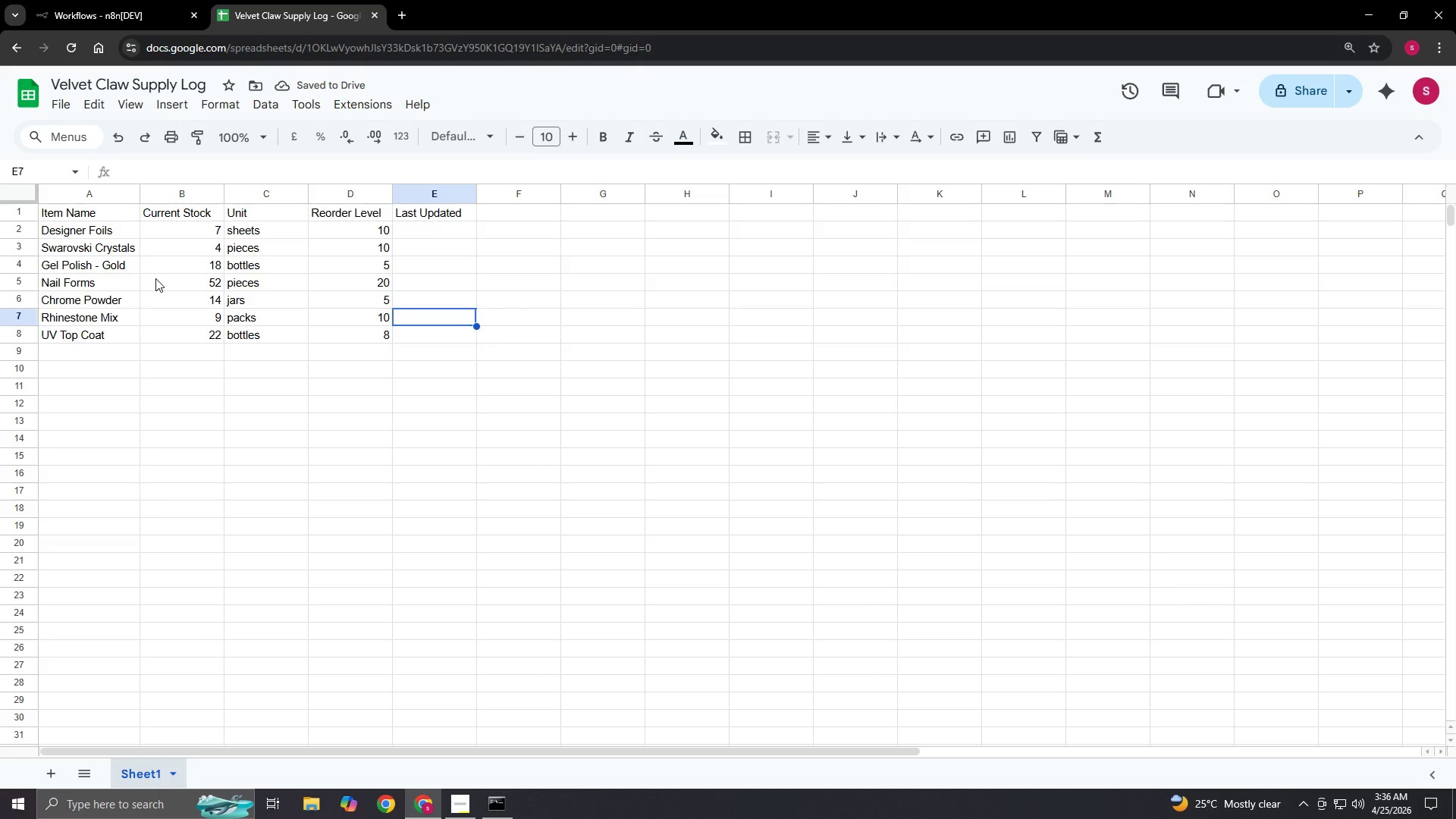 
key(ArrowUp)
 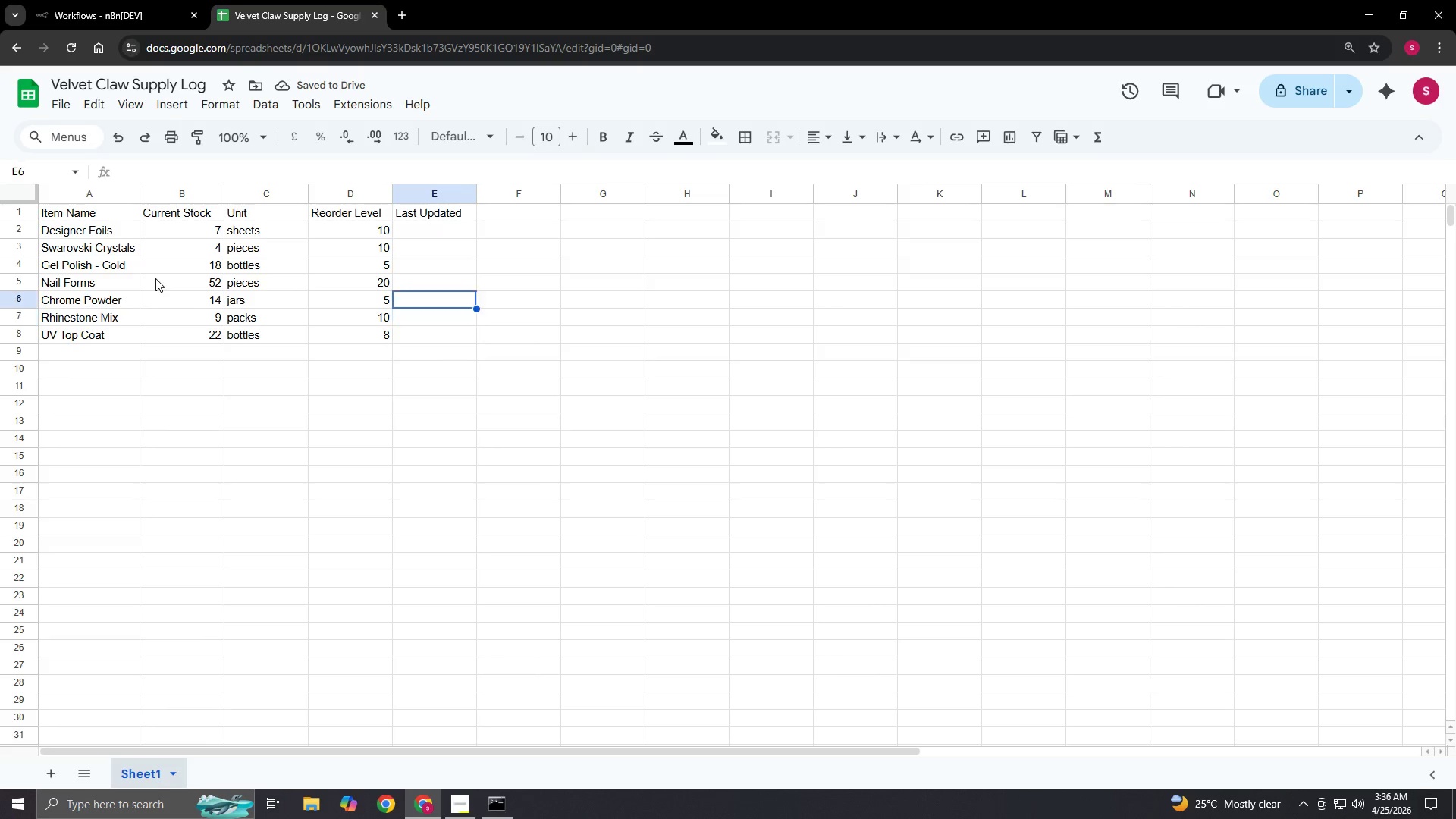 
key(ArrowUp)
 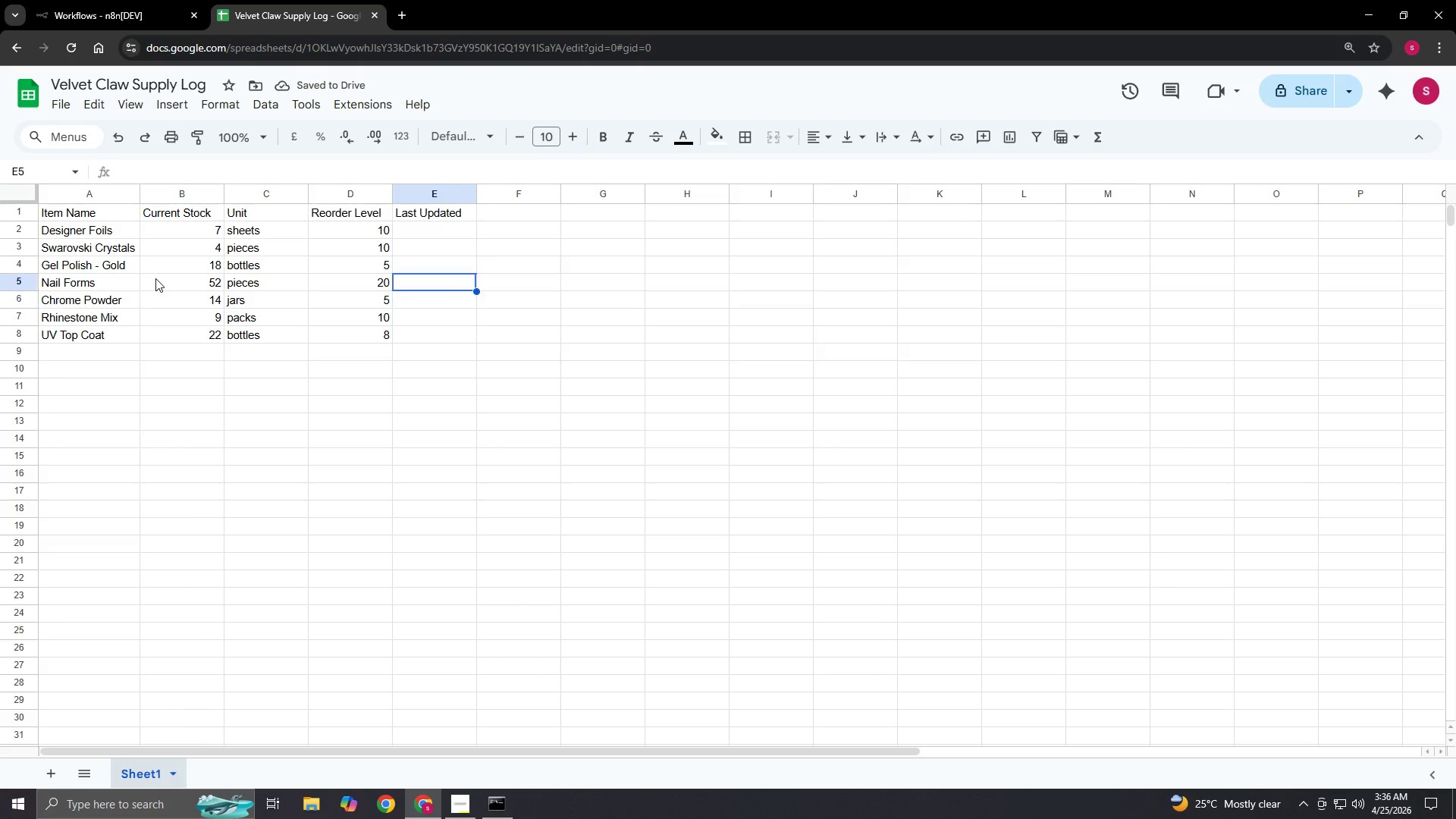 
key(ArrowUp)
 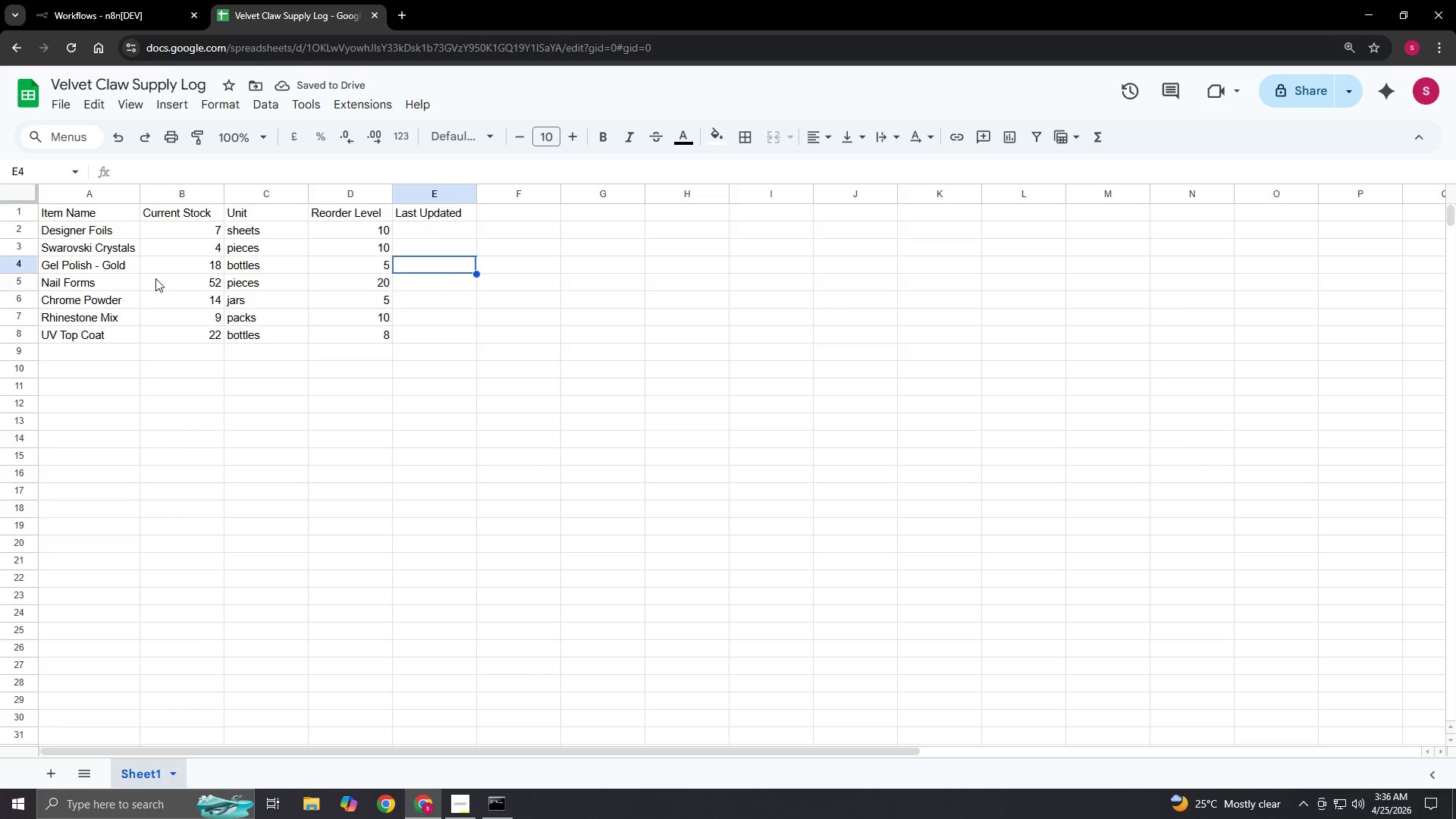 
key(ArrowUp)
 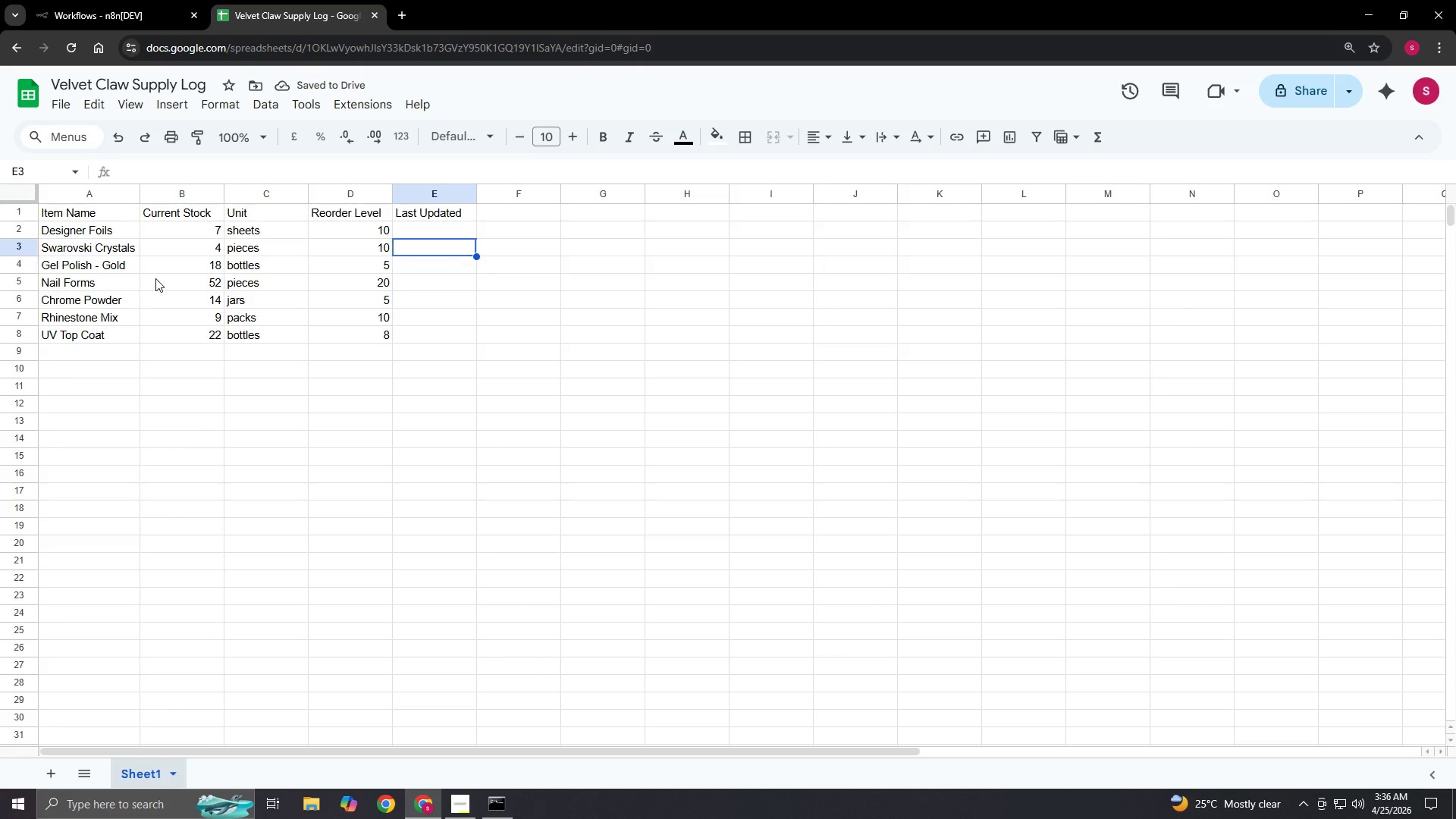 
key(ArrowUp)
 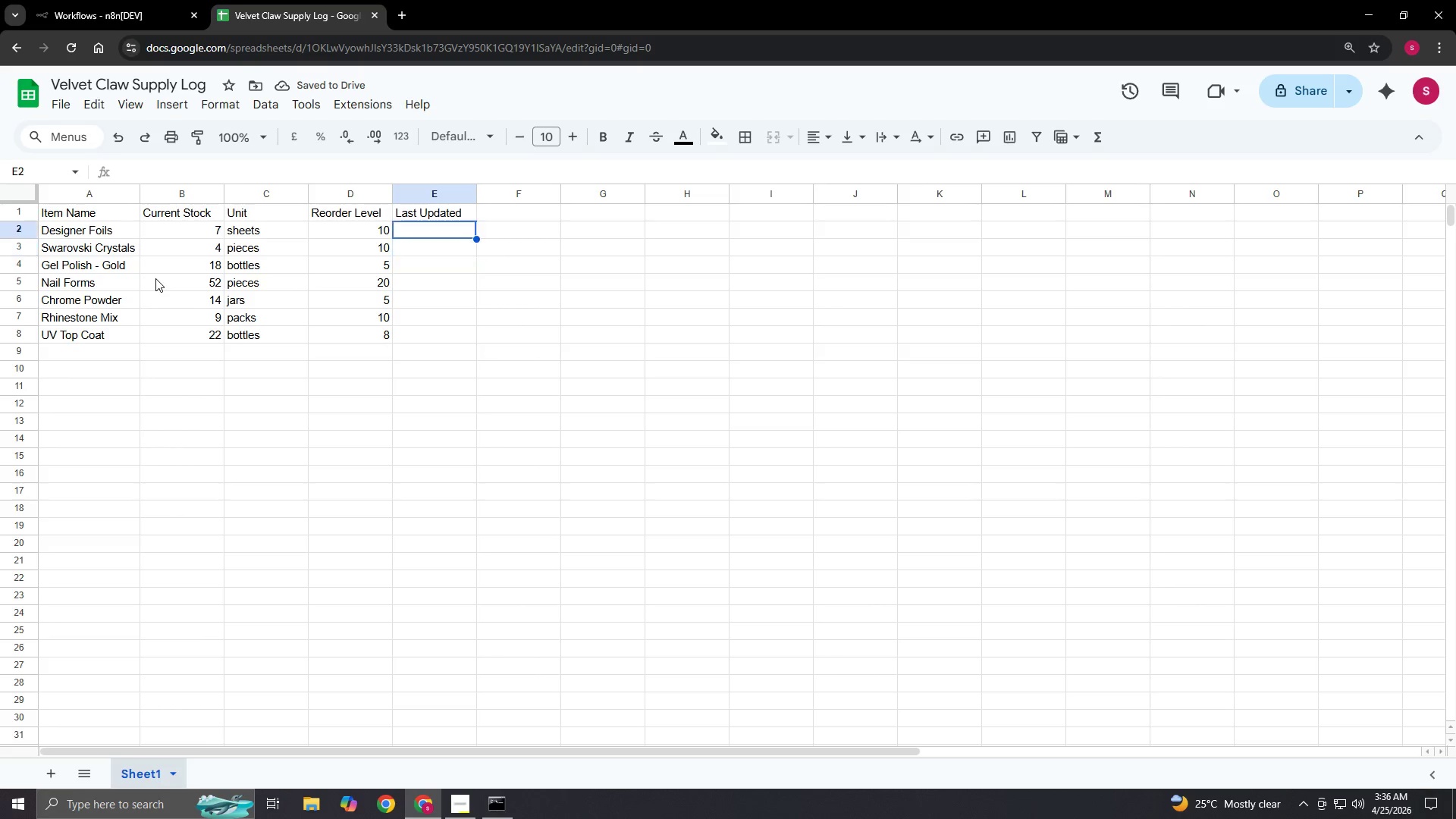 
key(ArrowUp)
 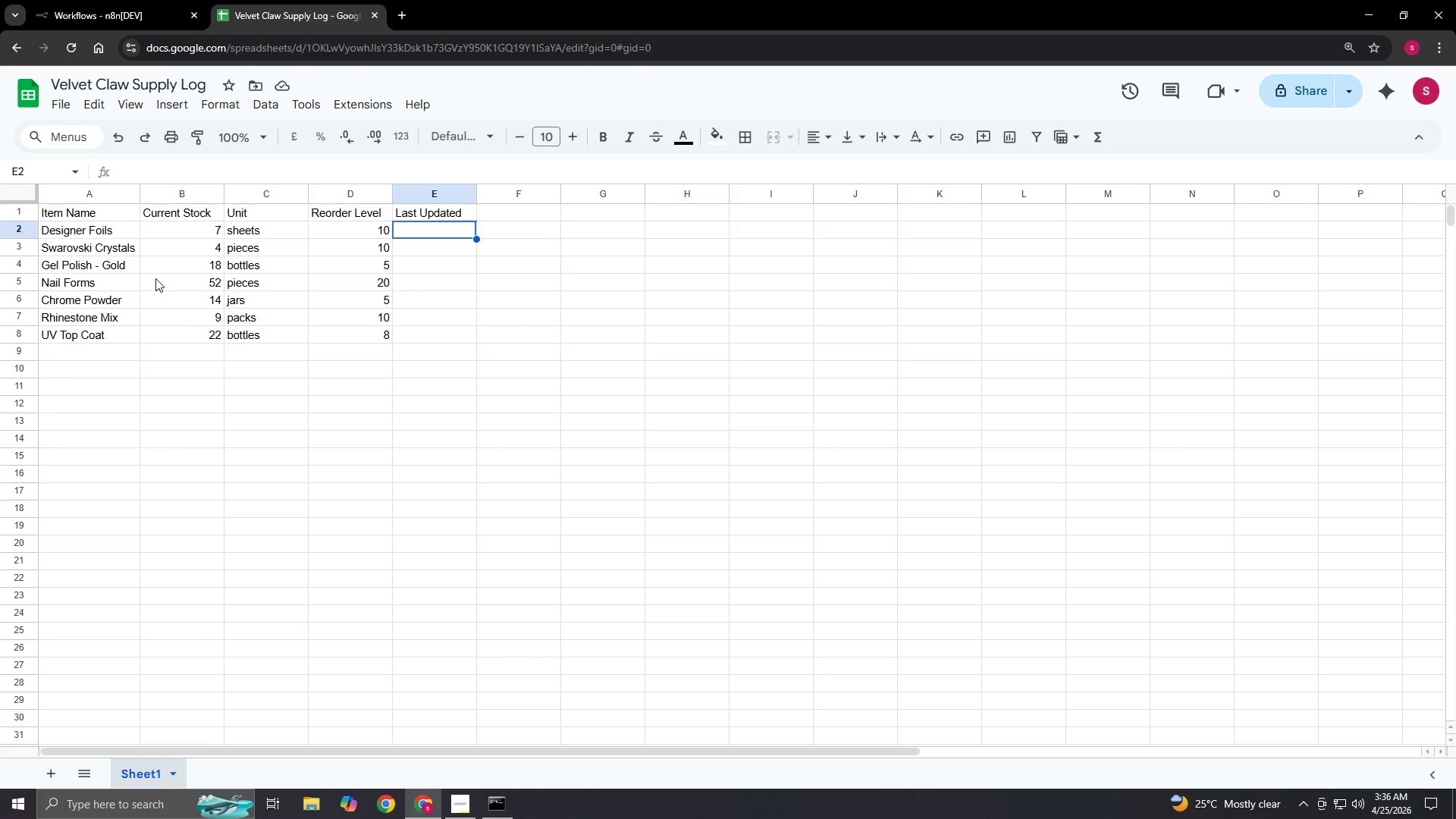 
key(Enter)
 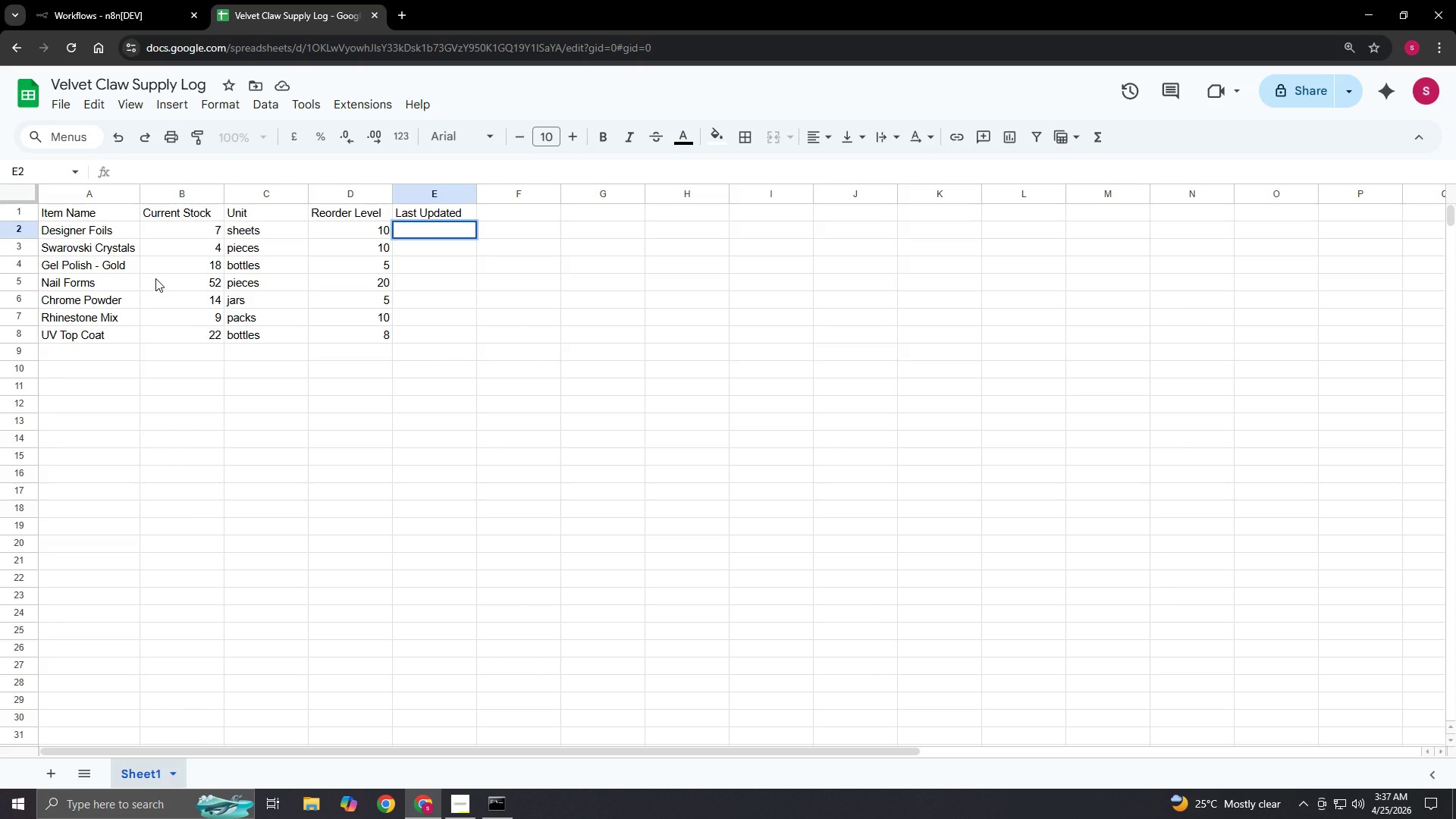 
key(Numpad2)
 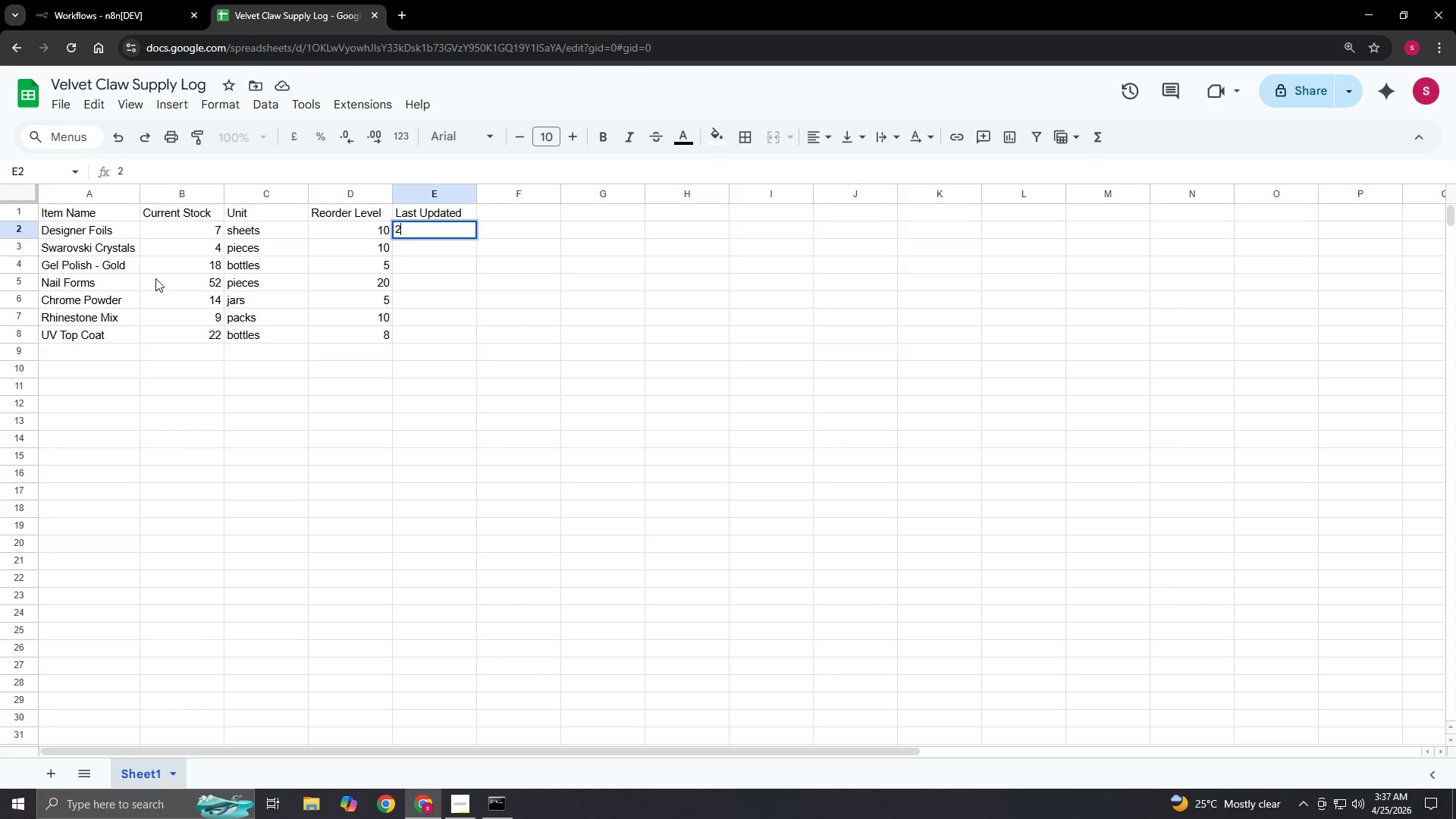 
key(Numpad0)
 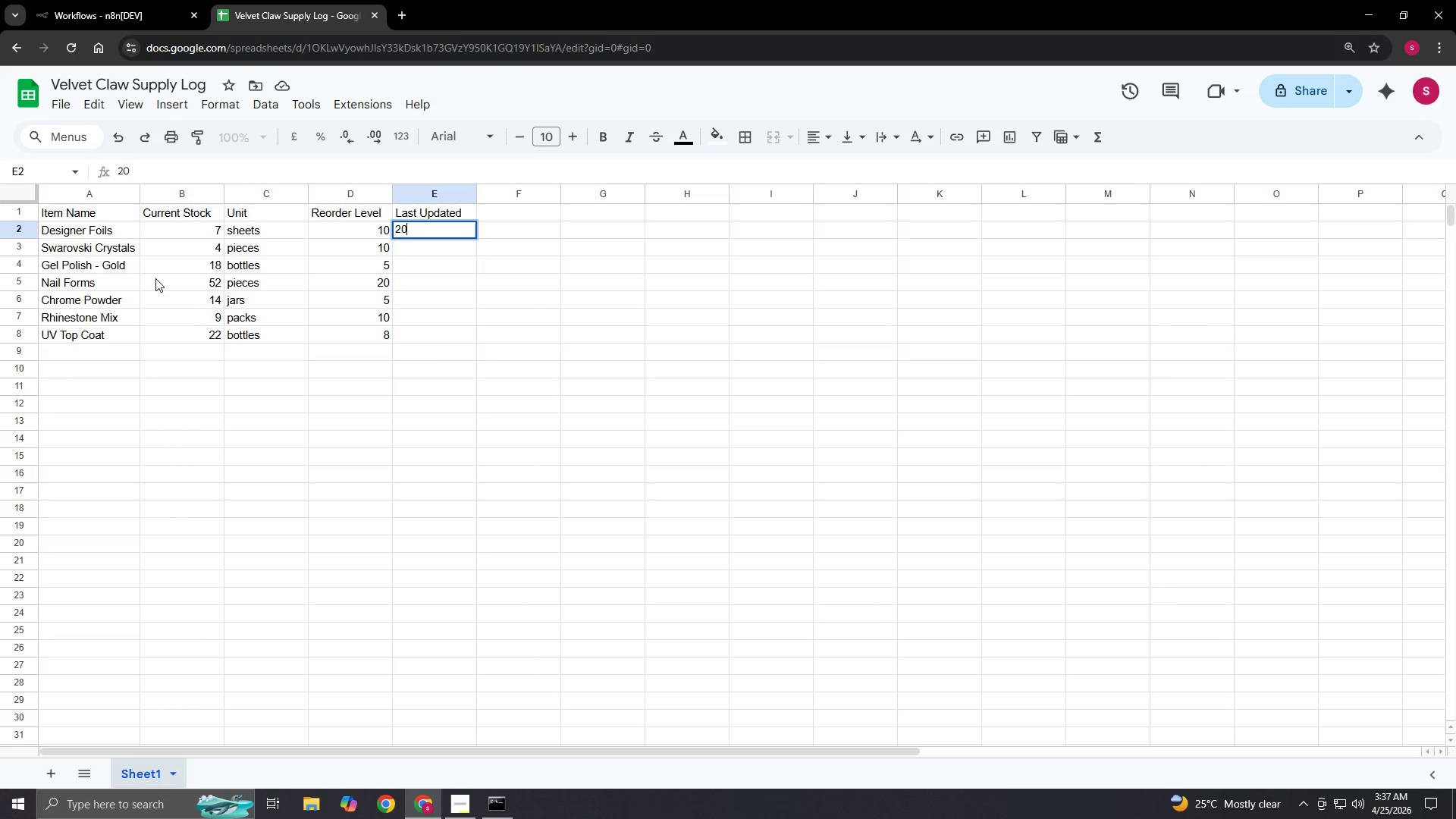 
key(Numpad2)
 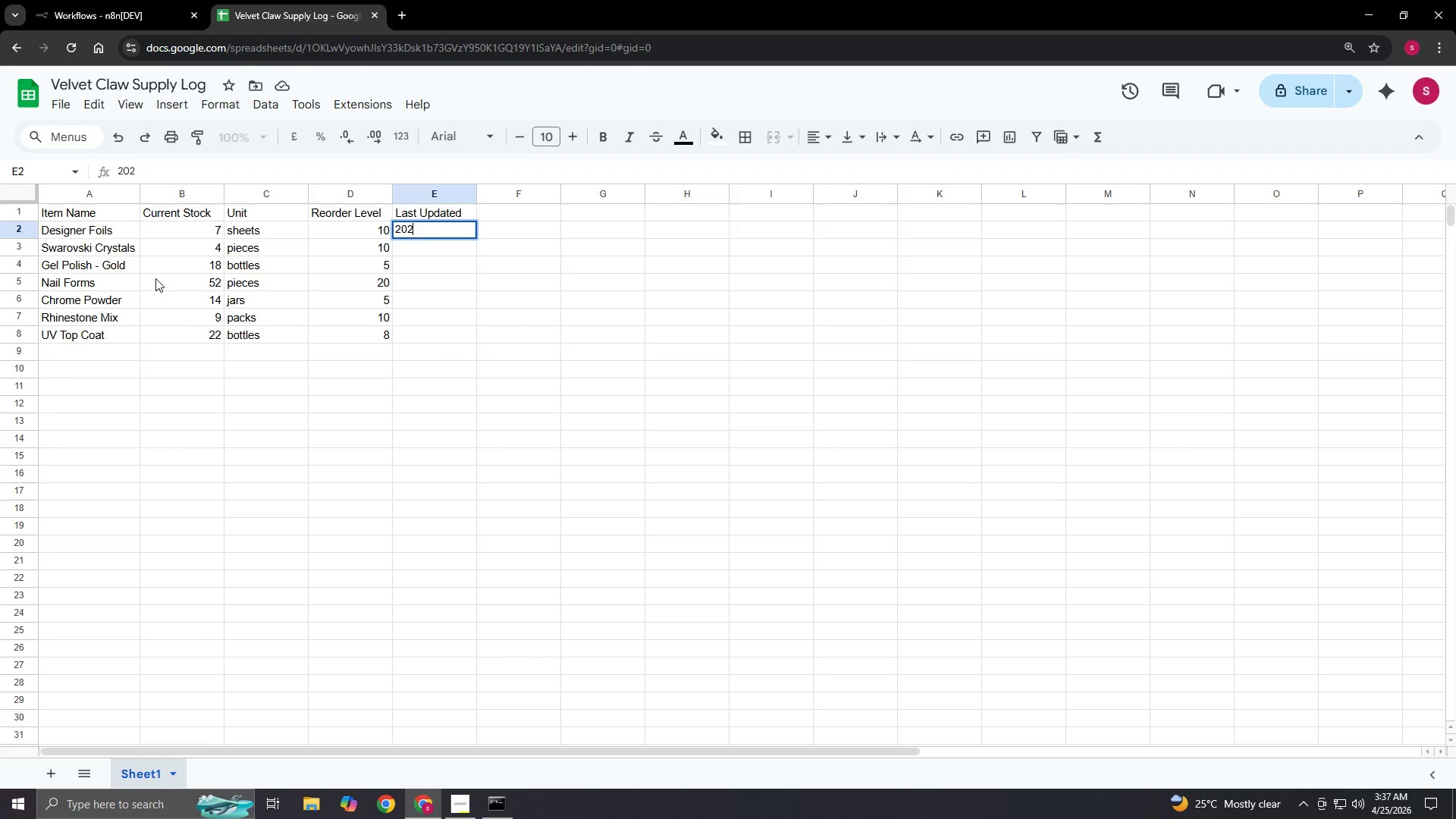 
key(Numpad6)
 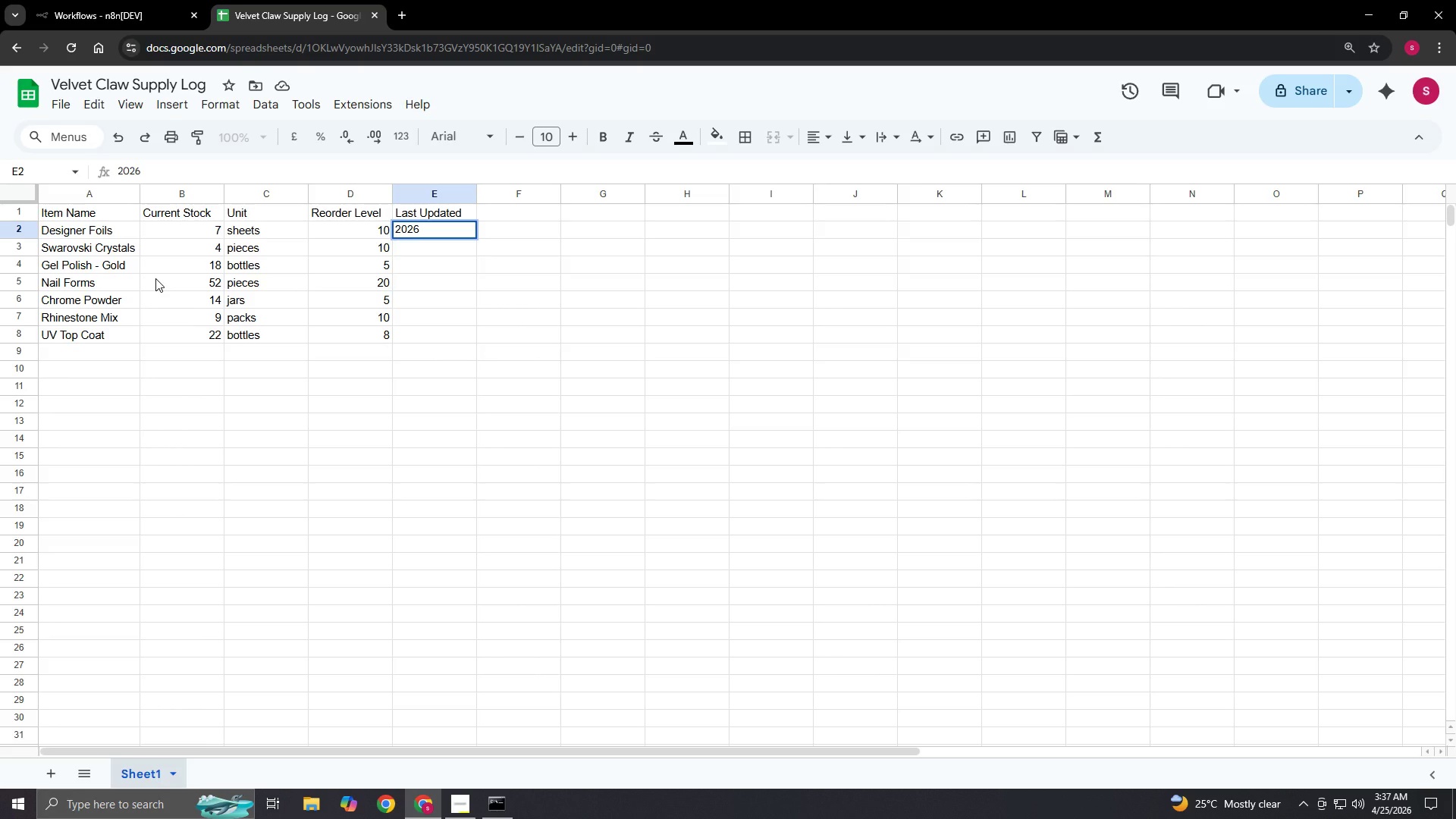 
key(NumpadSubtract)
 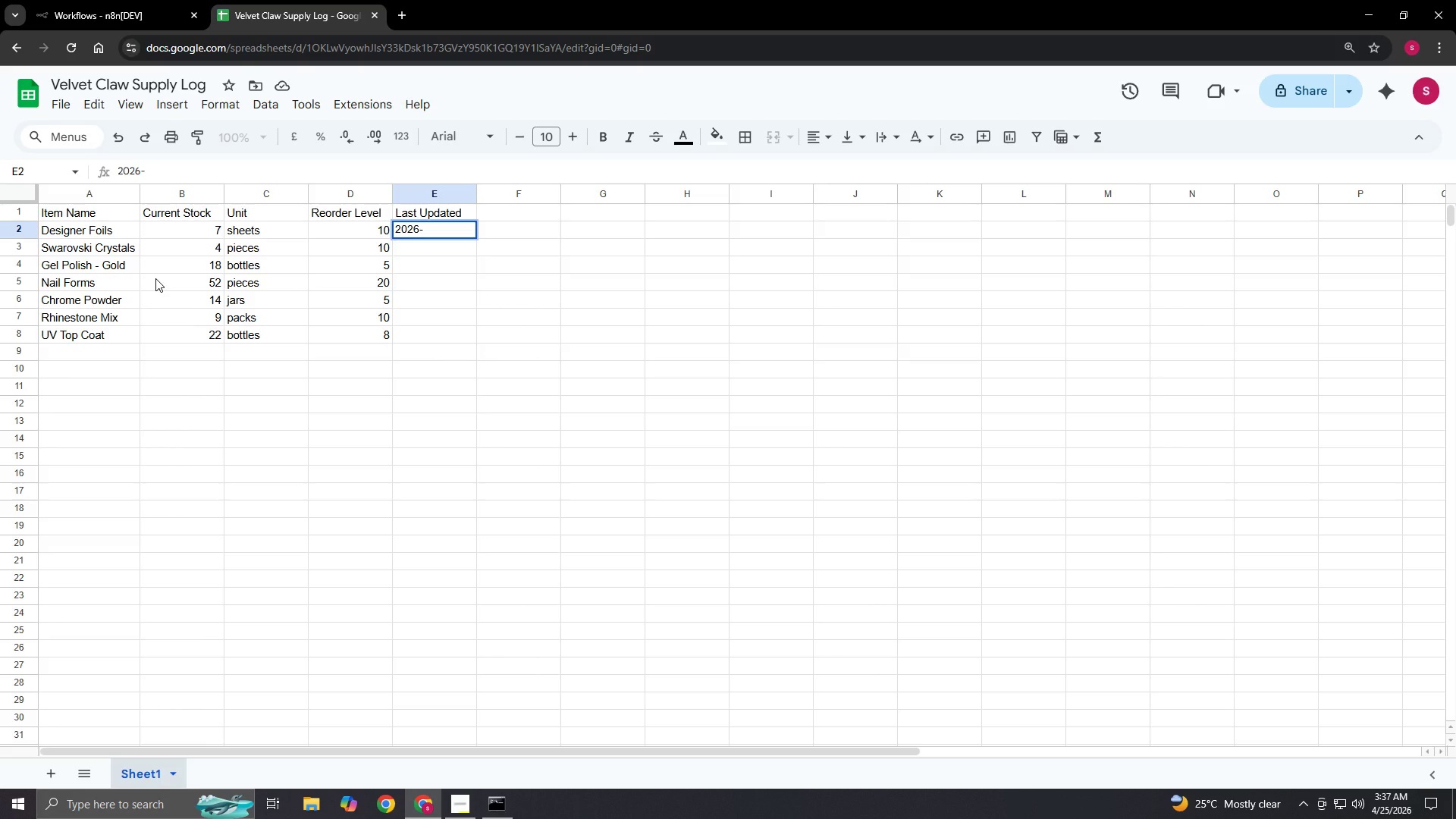 
key(Numpad0)
 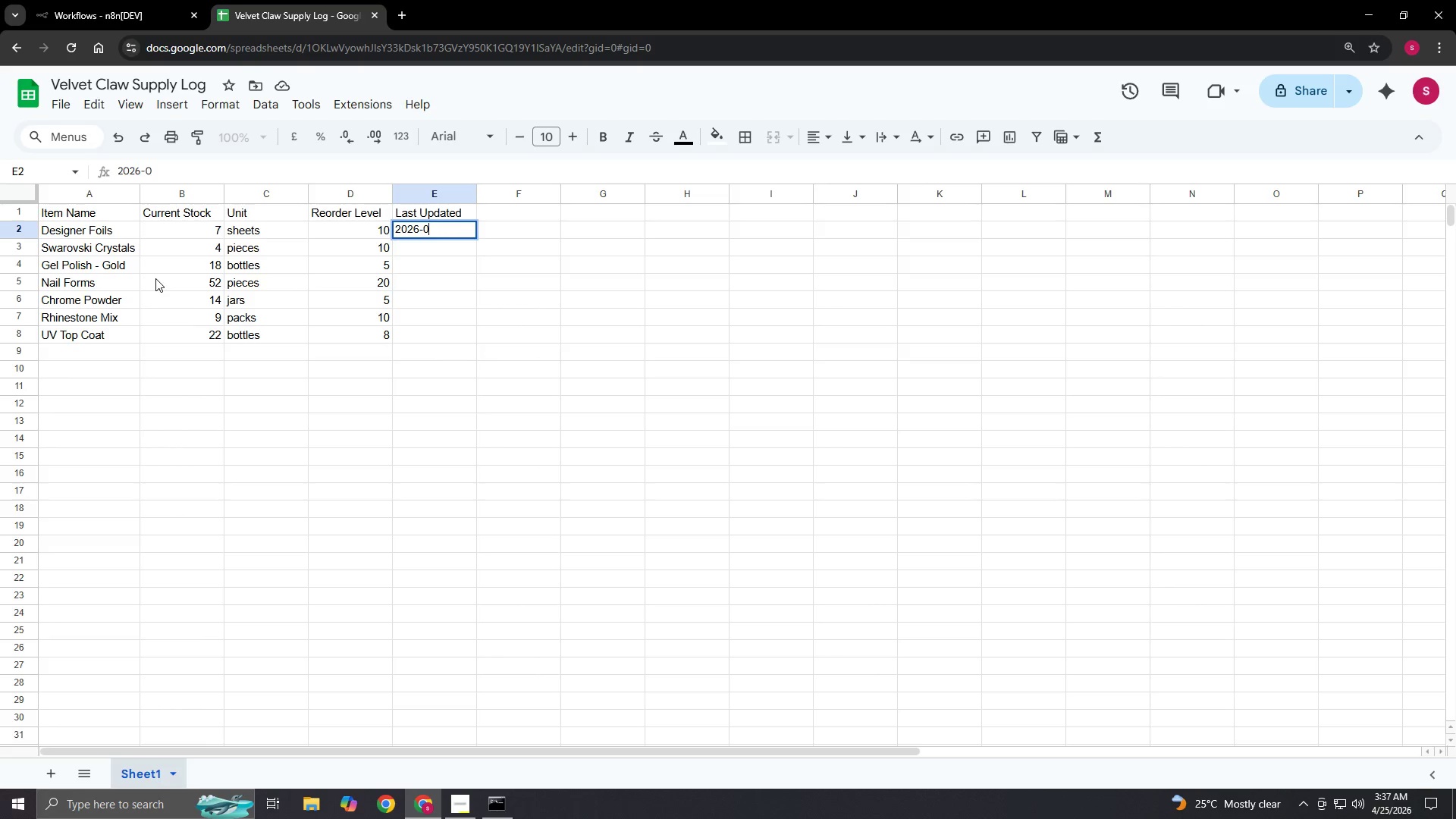 
key(Numpad4)
 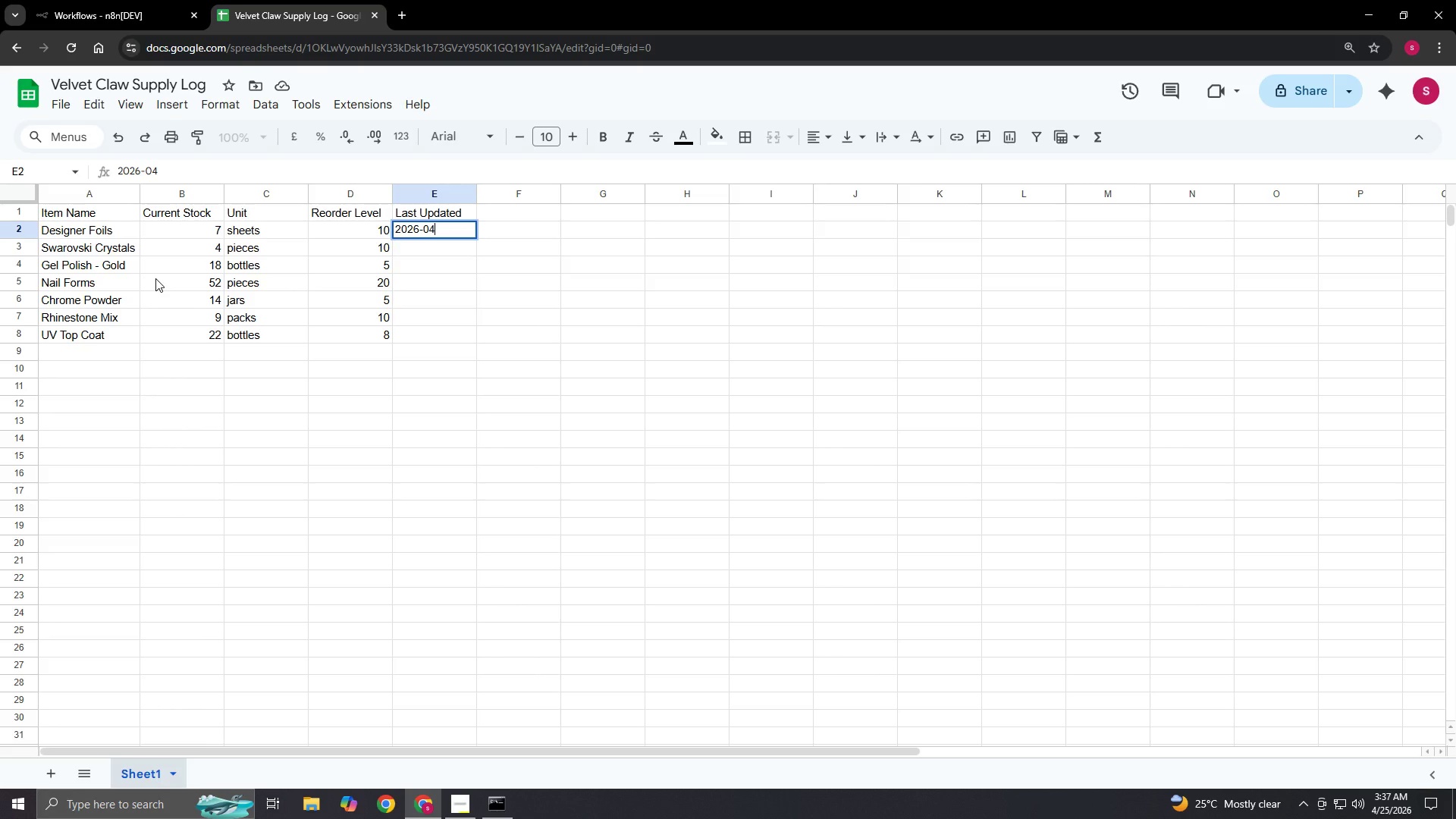 
key(NumpadSubtract)
 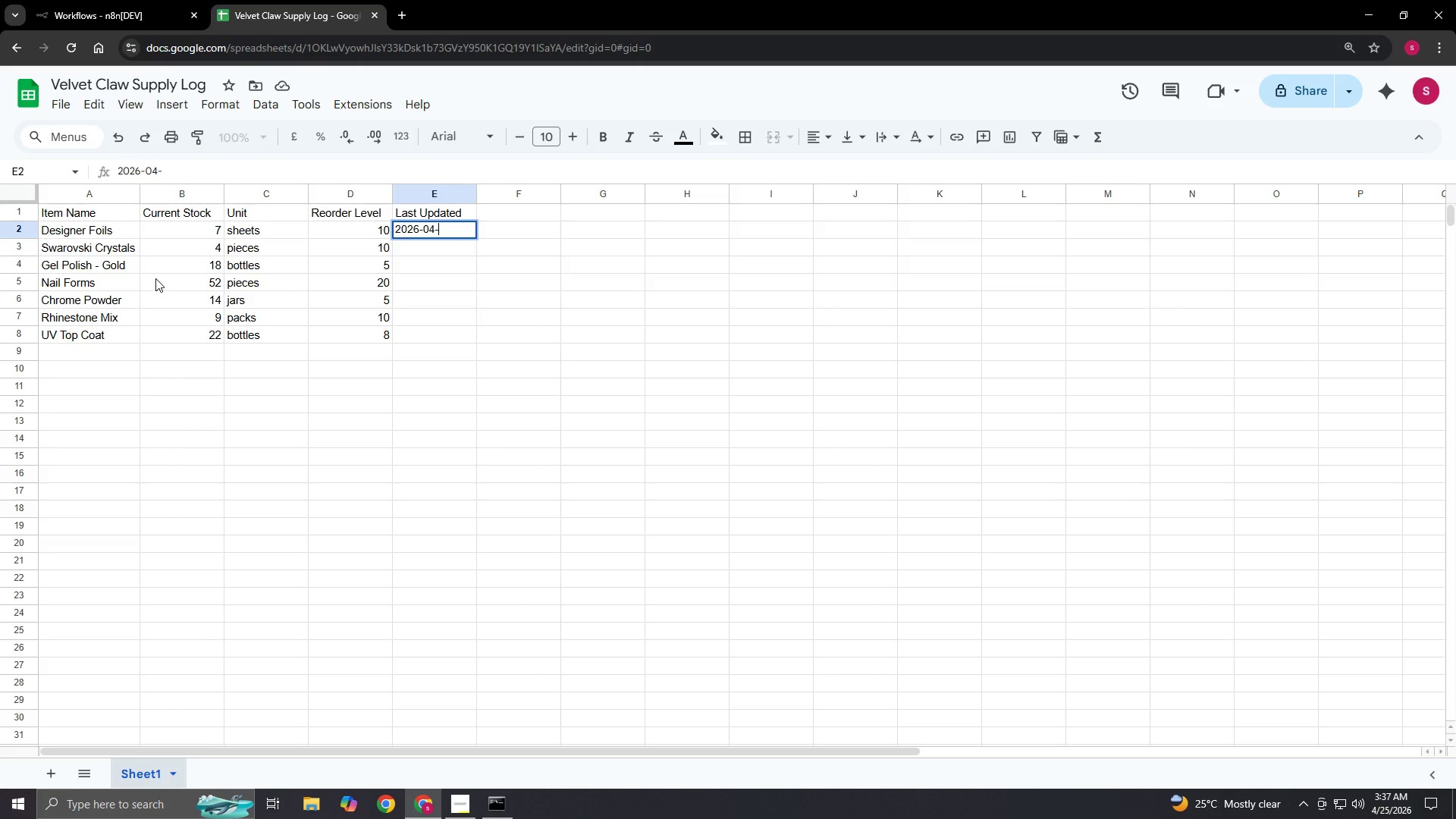 
key(Numpad2)
 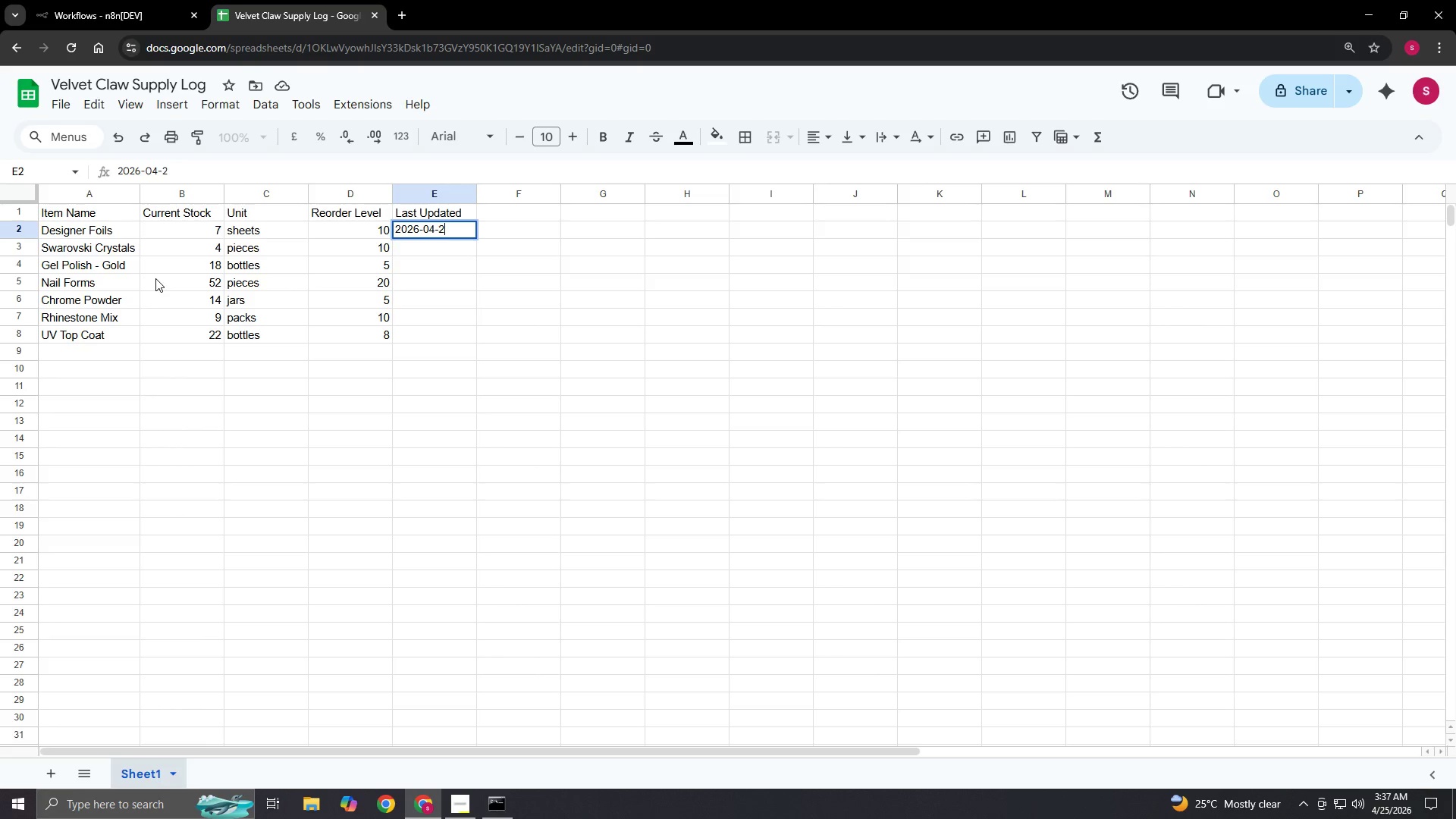 
key(Numpad4)
 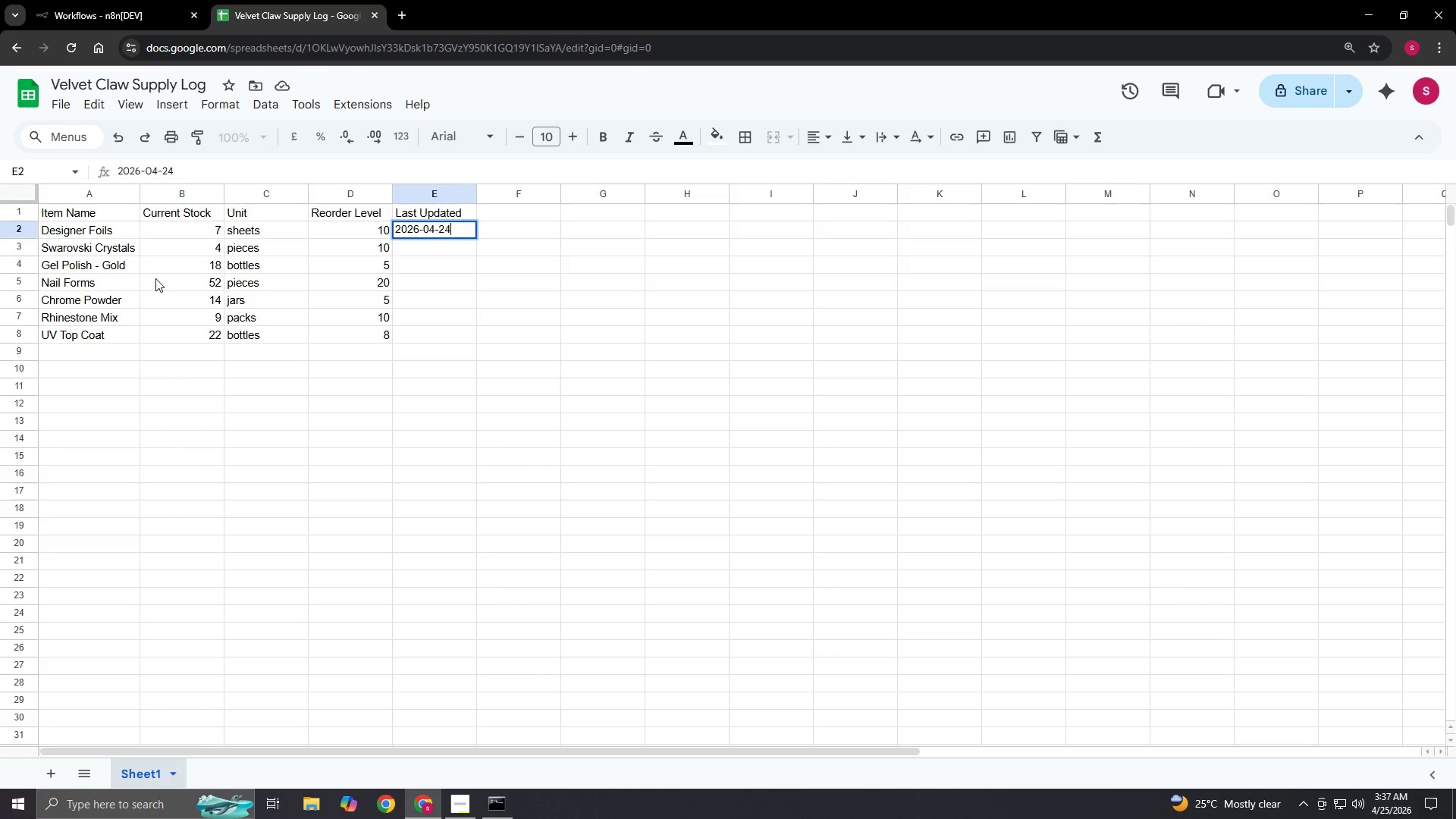 
key(NumpadEnter)
 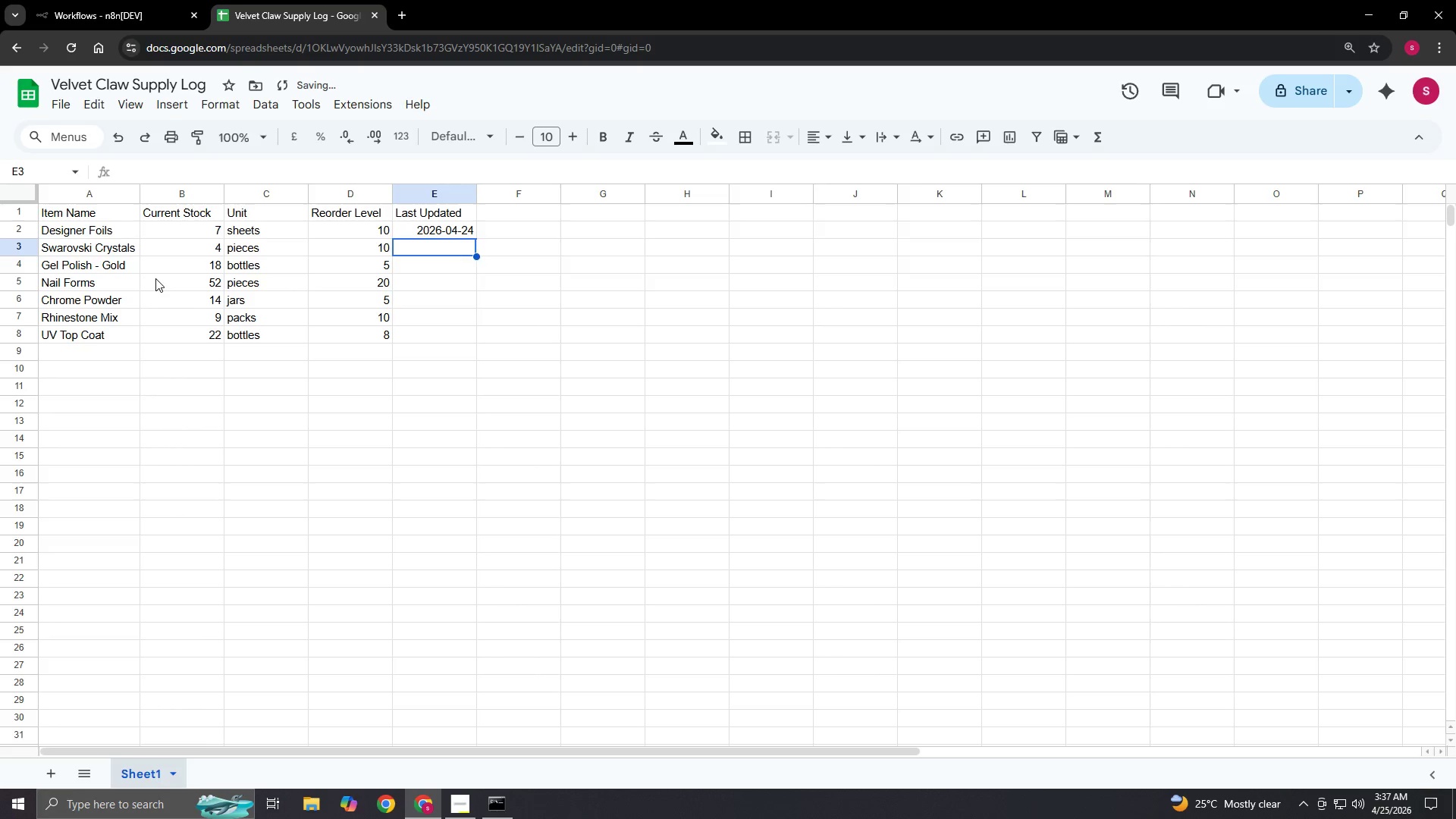 
key(NumpadEnter)
 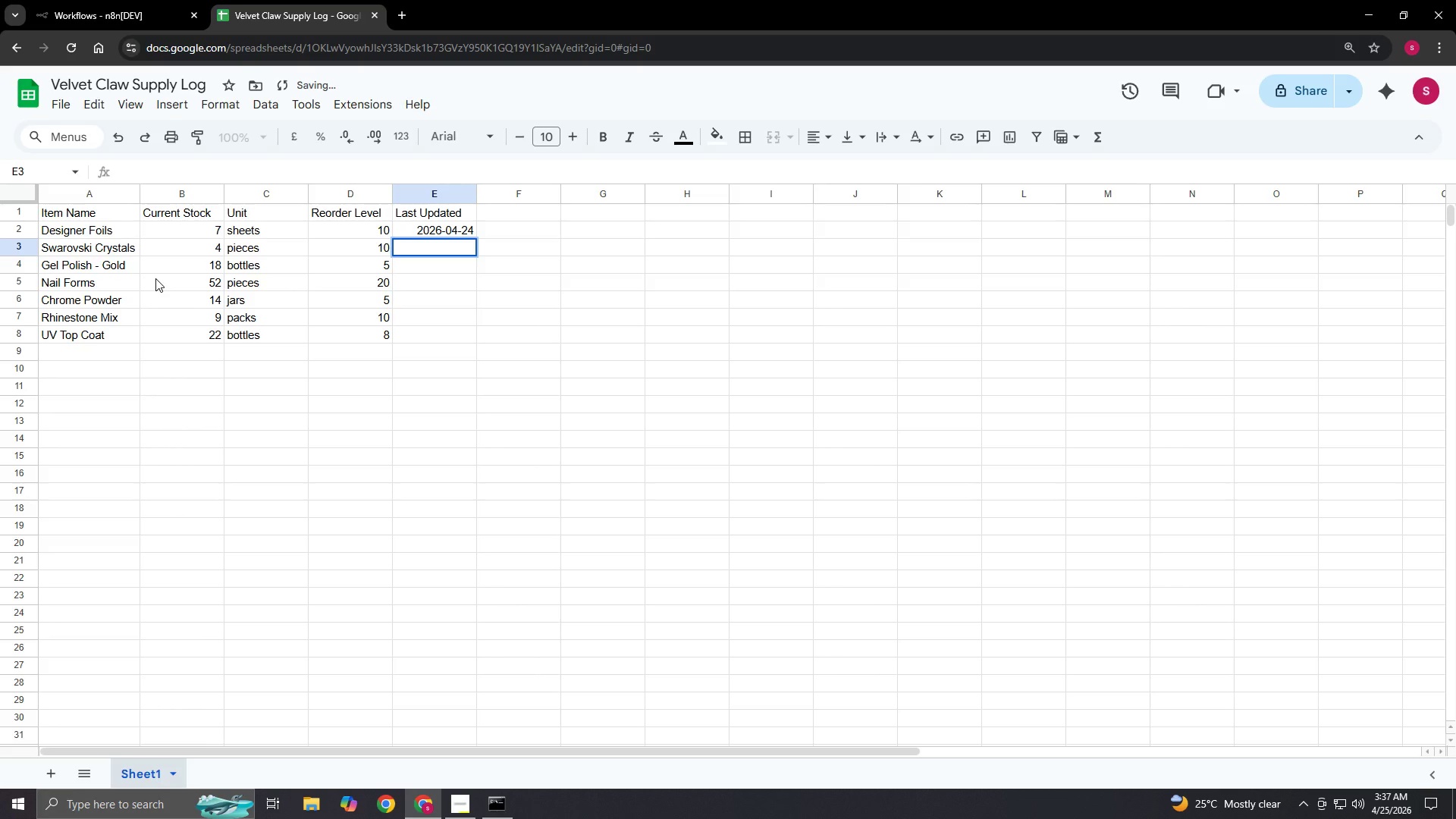 
key(Numpad2)
 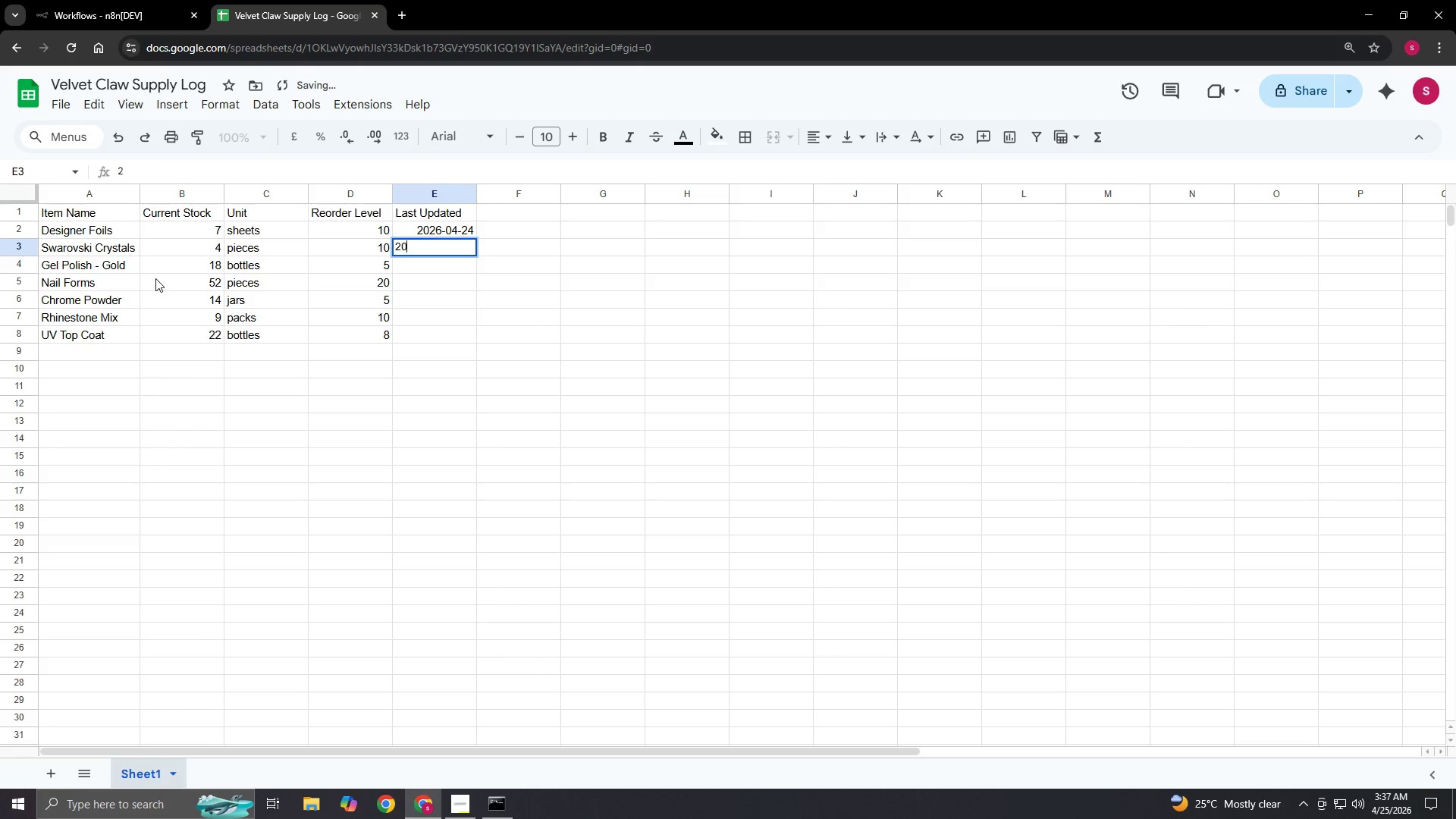 
key(Numpad0)
 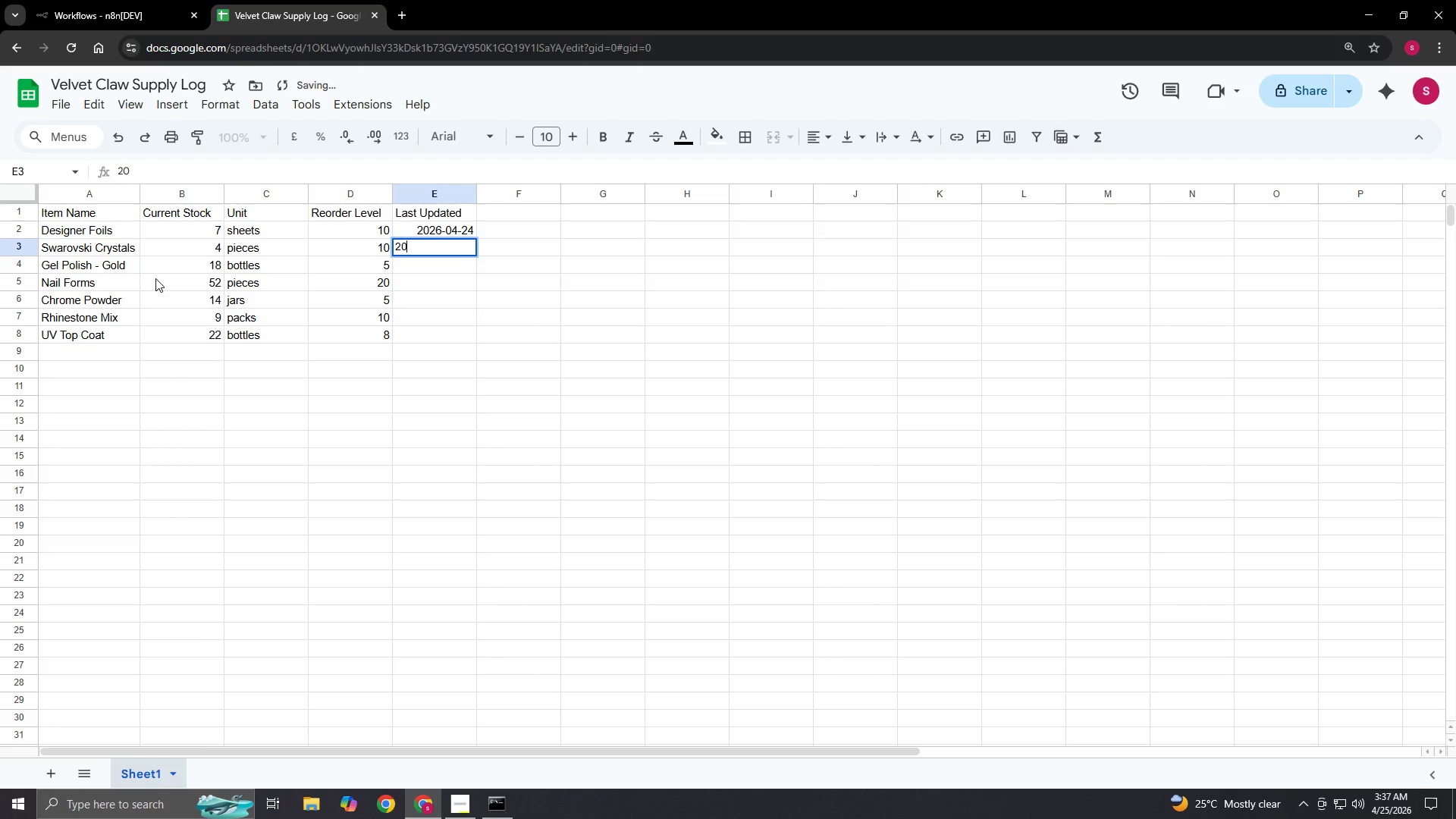 
key(Numpad2)
 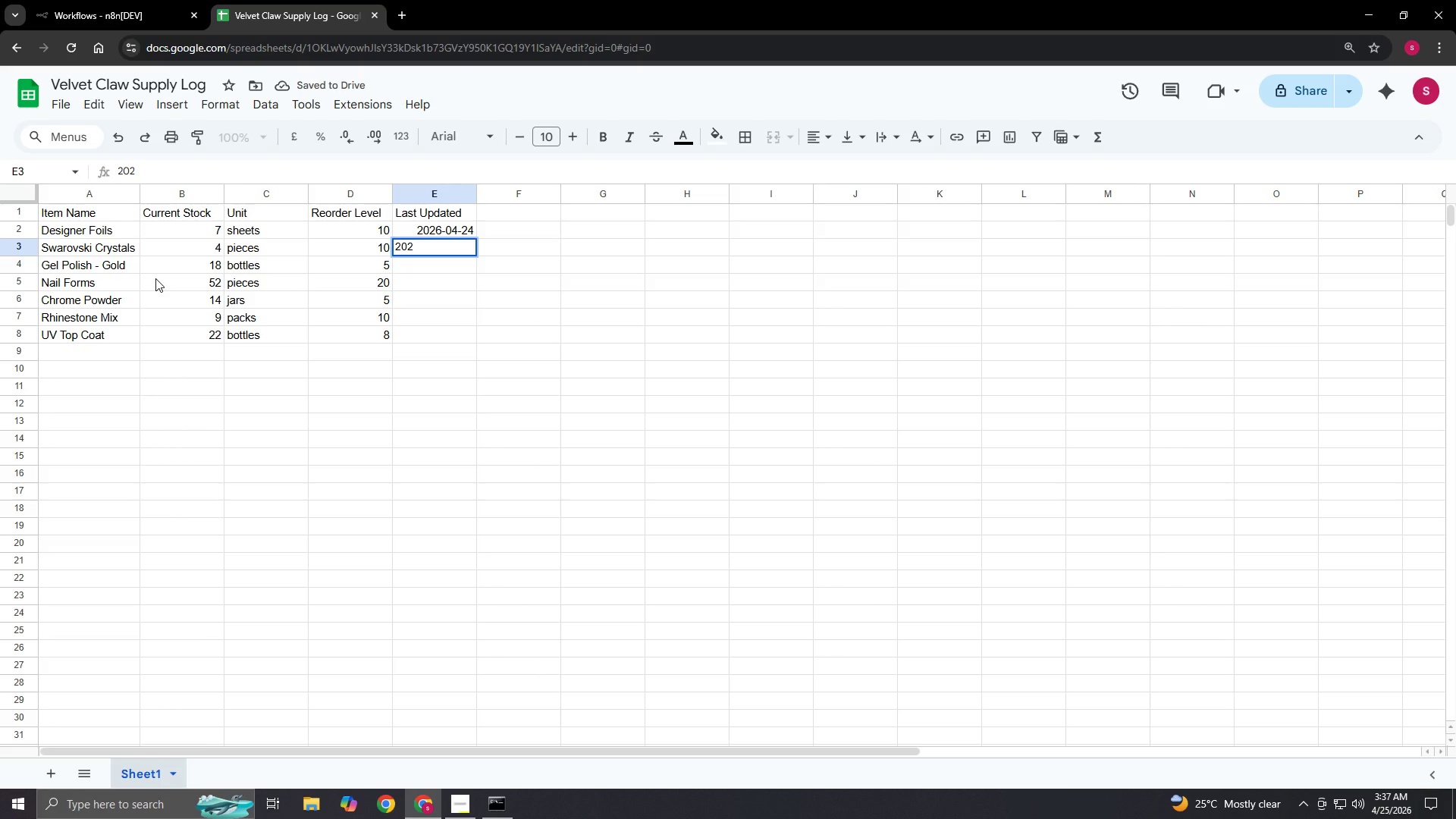 
key(Numpad6)
 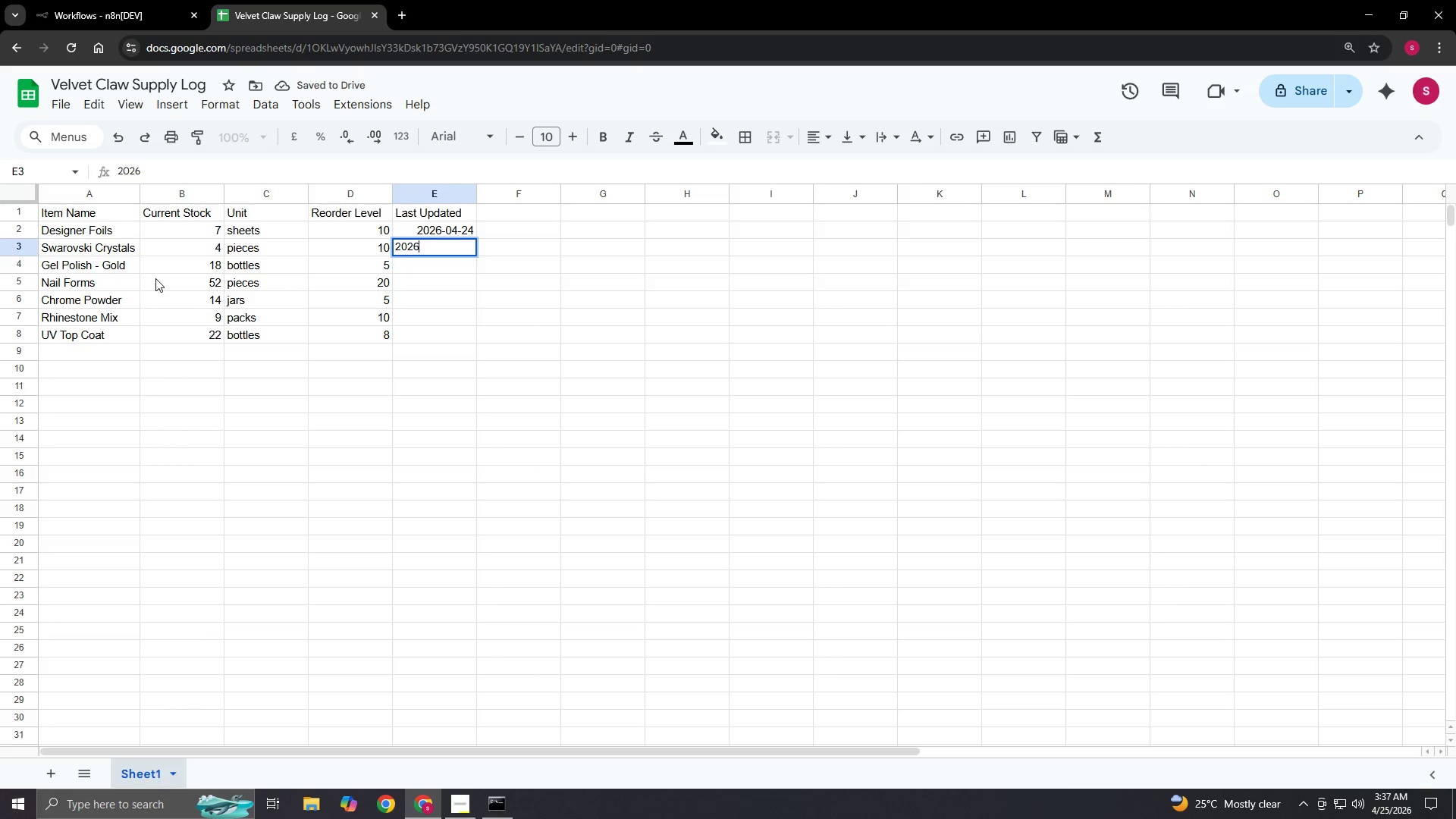 
key(NumpadSubtract)
 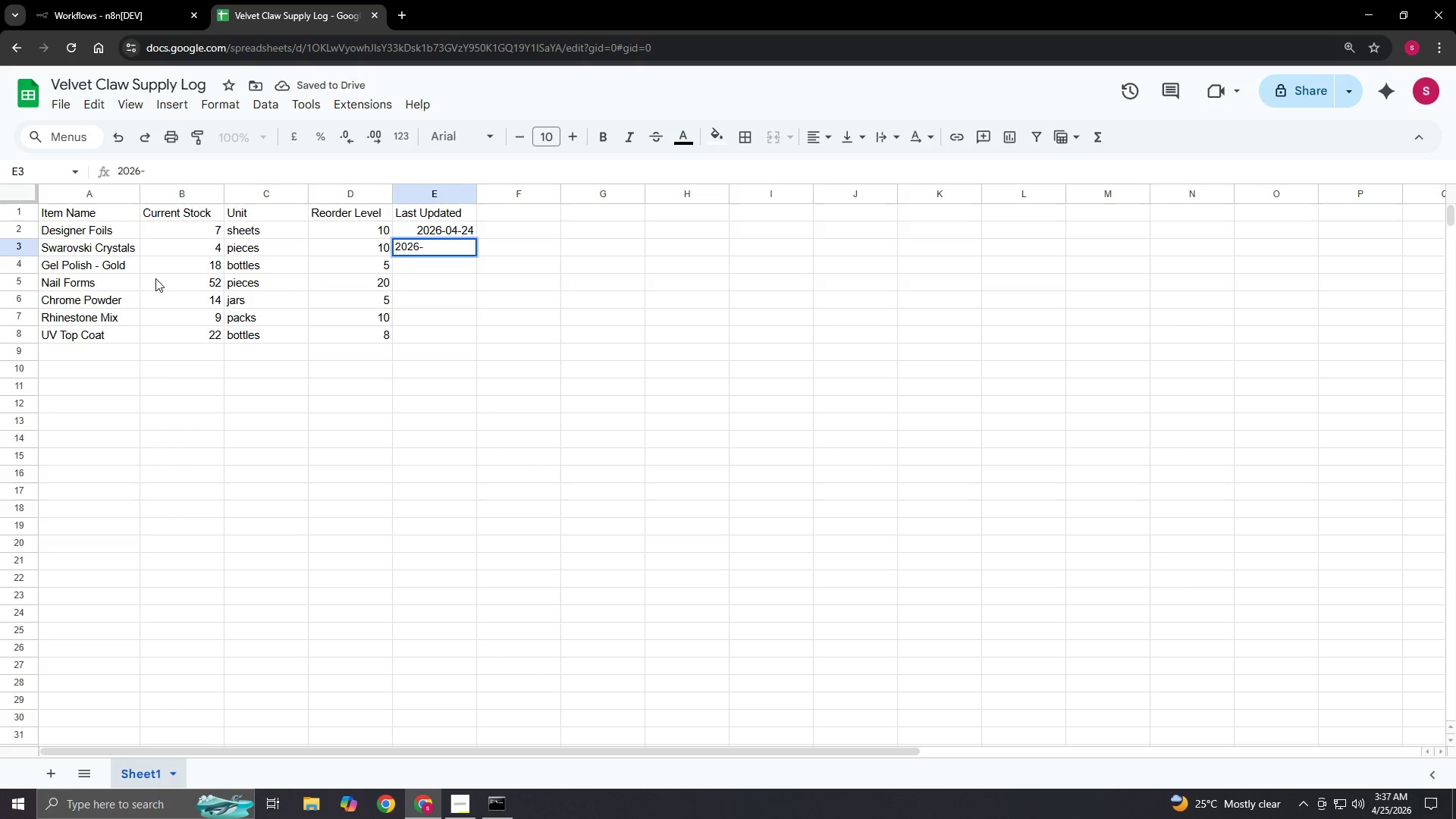 
key(Numpad0)
 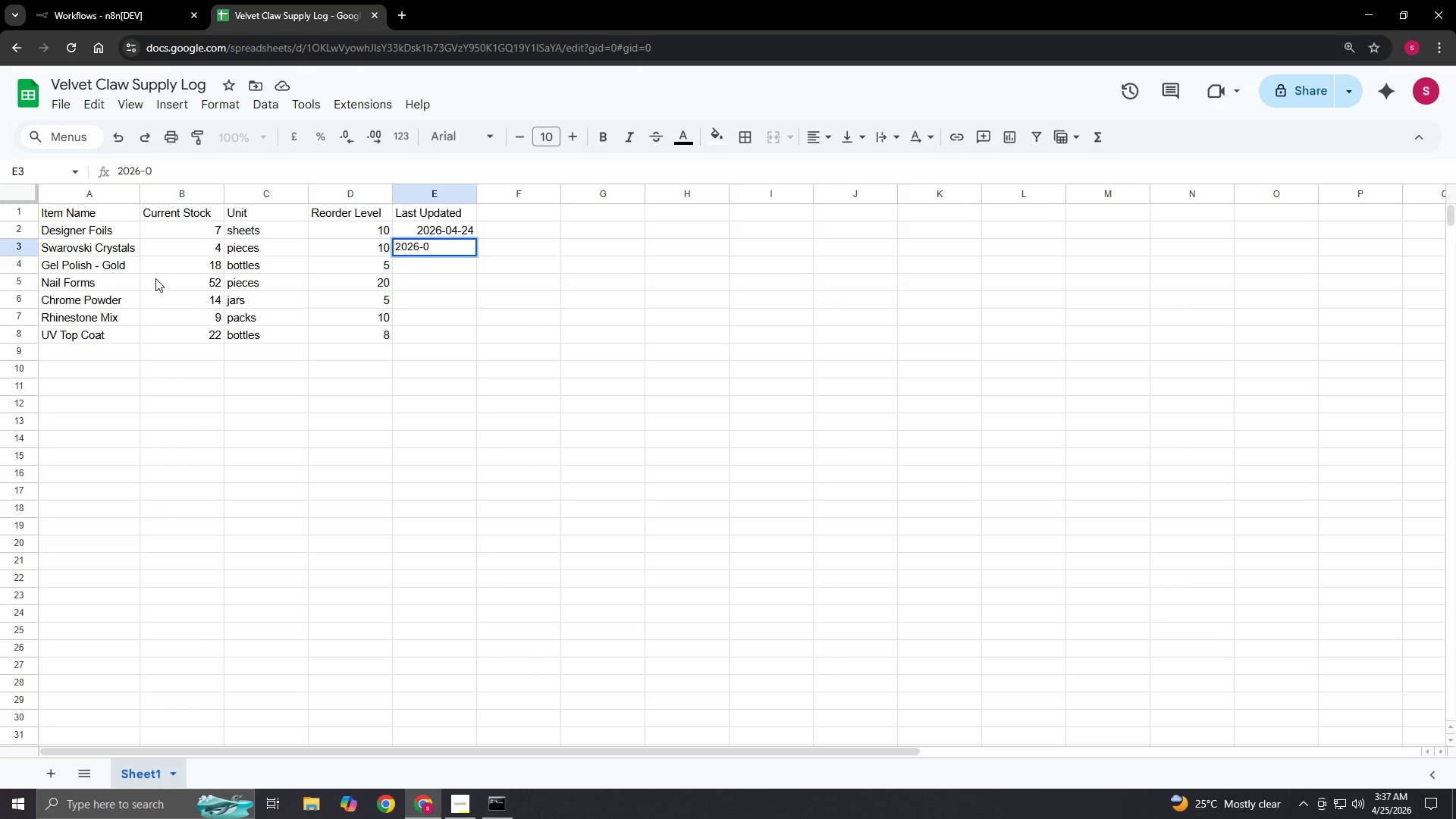 
key(Numpad4)
 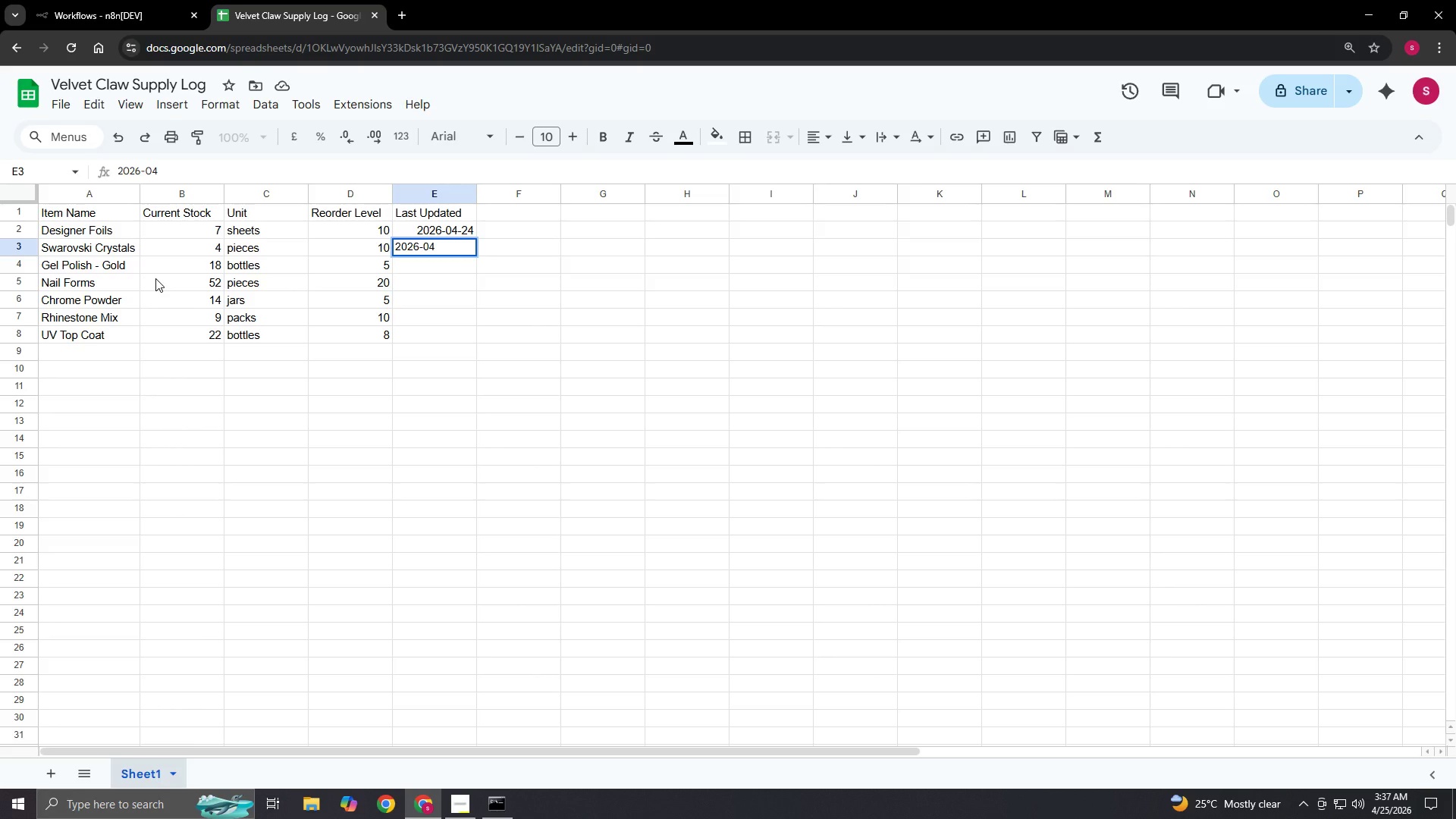 
key(NumpadSubtract)
 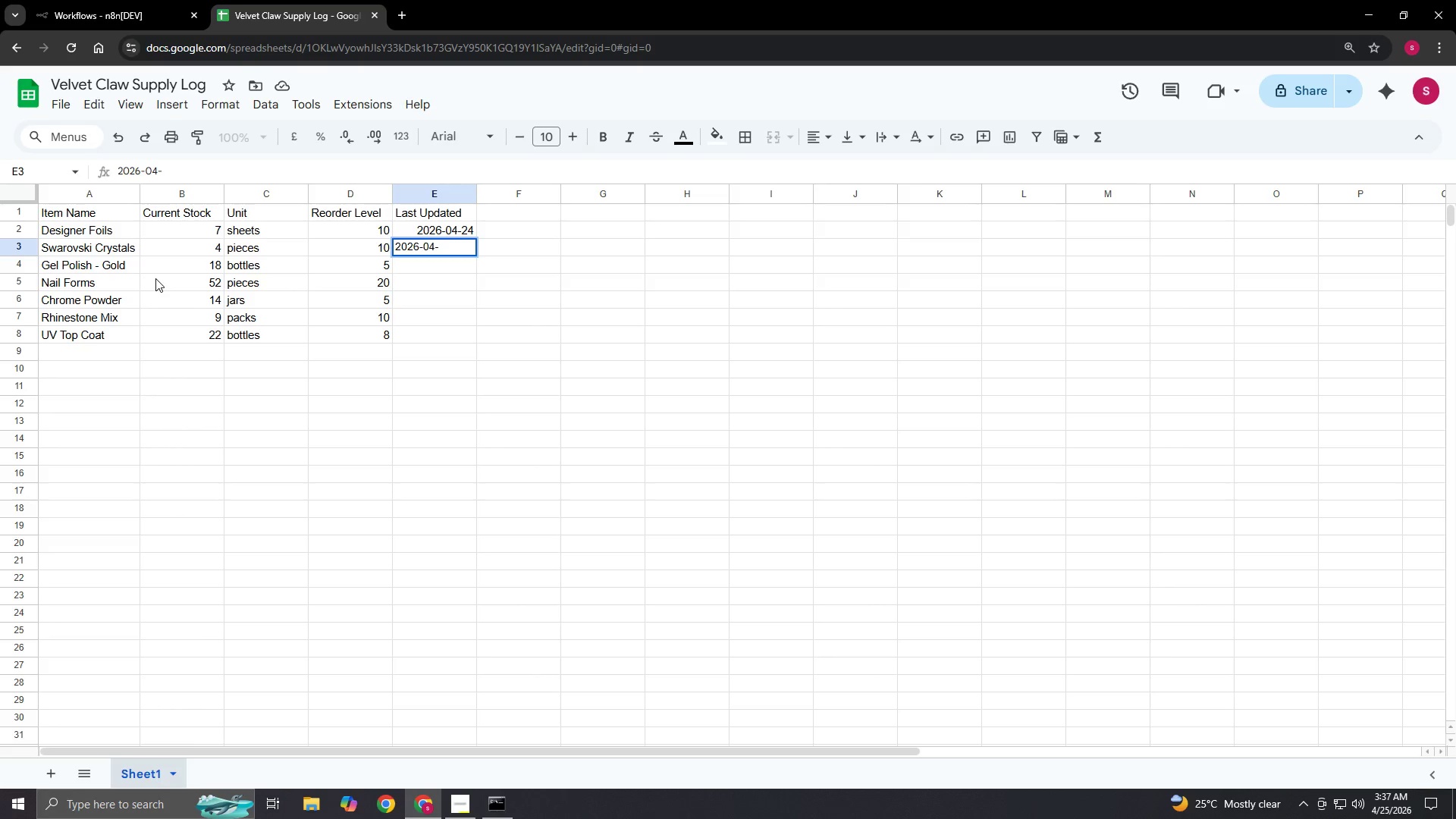 
key(Numpad2)
 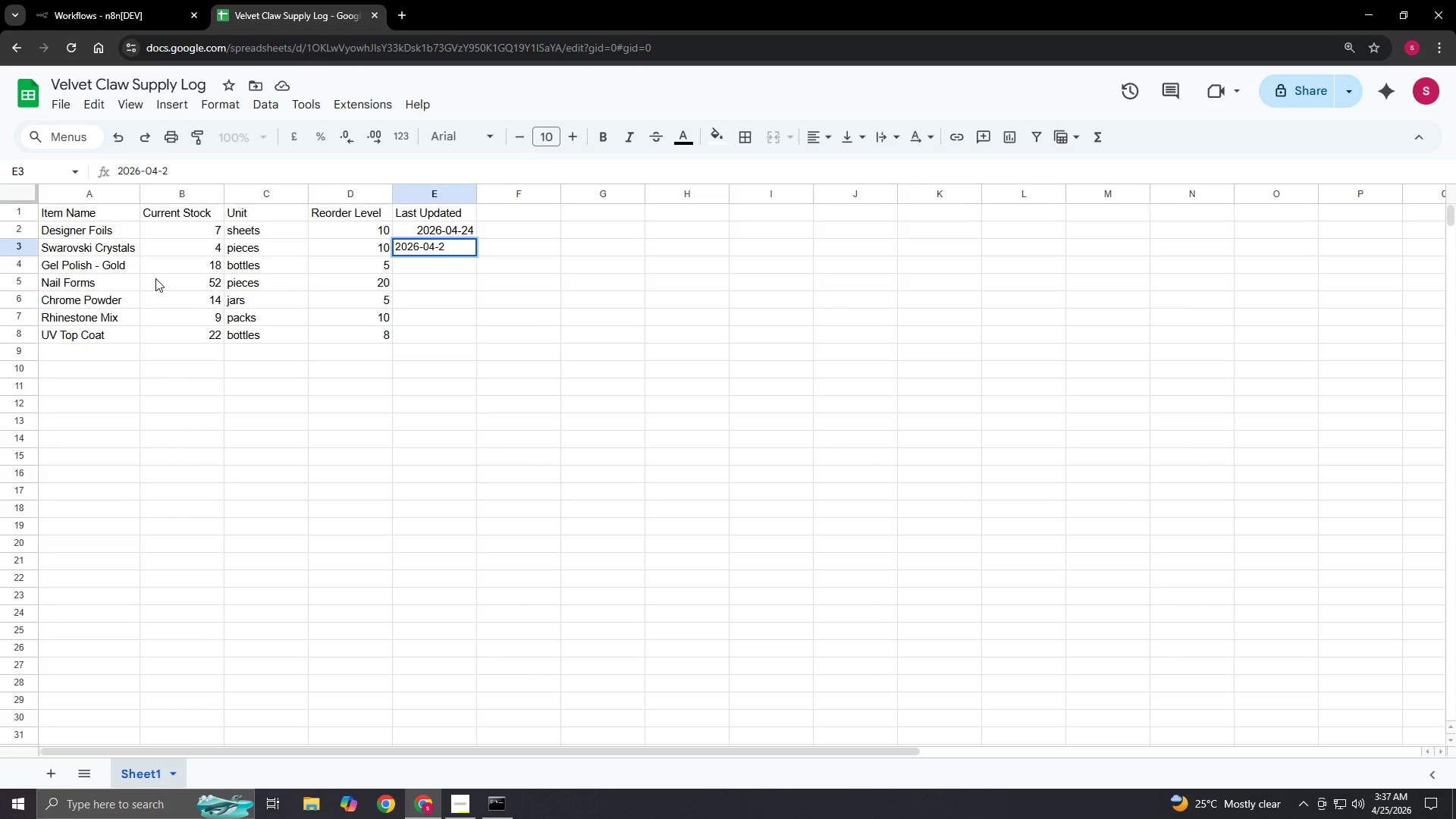 
key(Numpad4)
 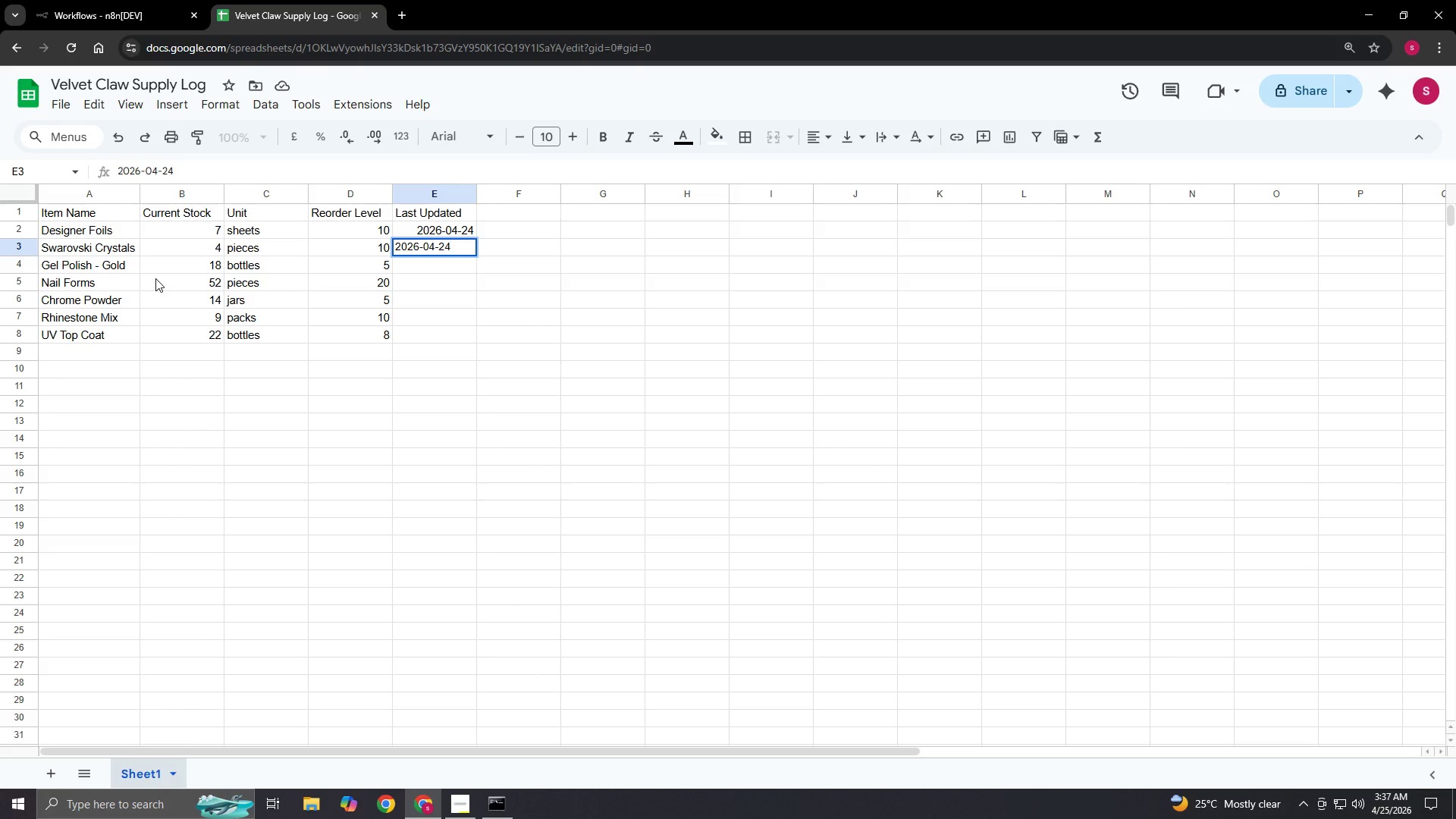 
key(NumpadEnter)
 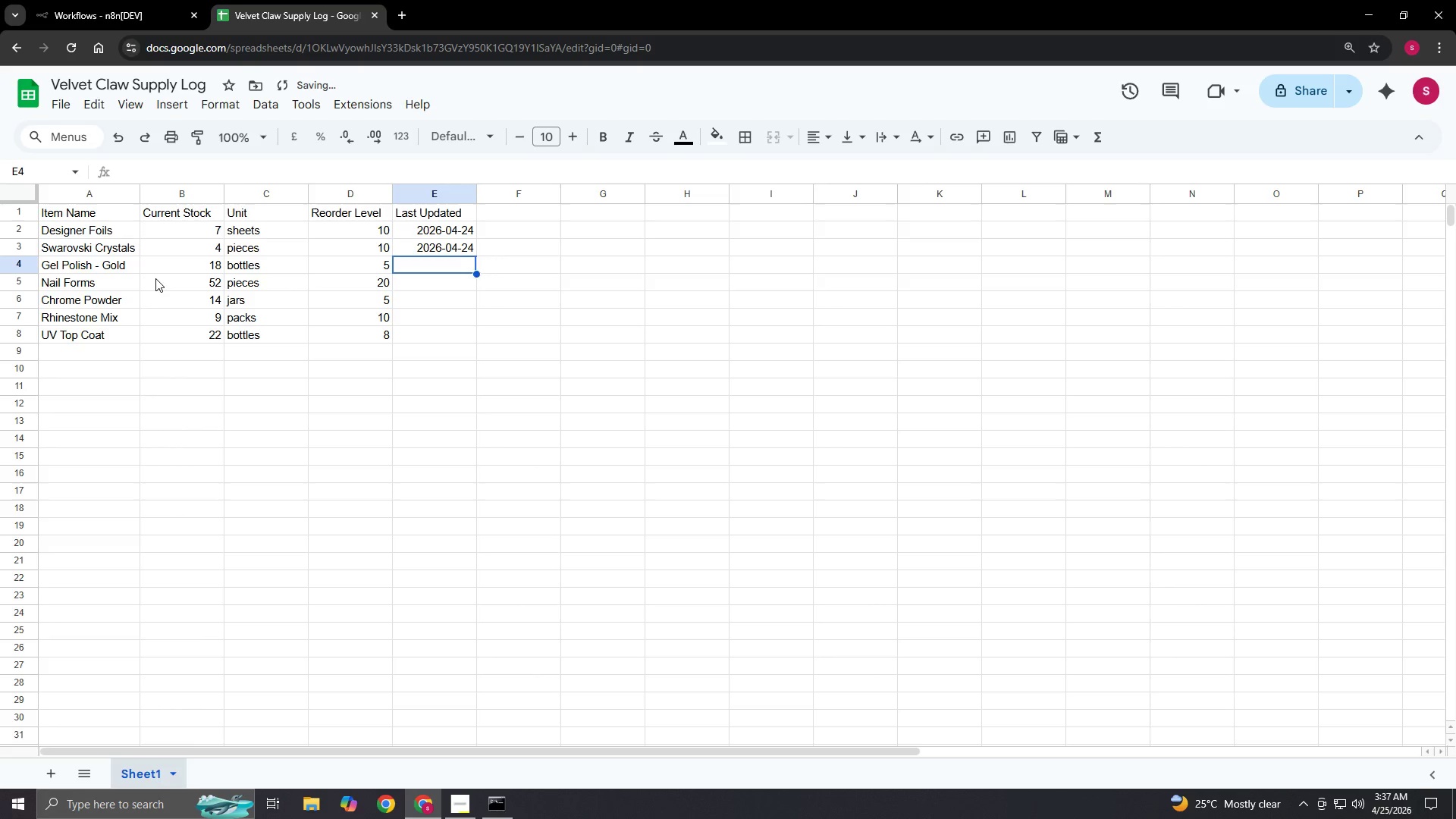 
key(NumpadEnter)
 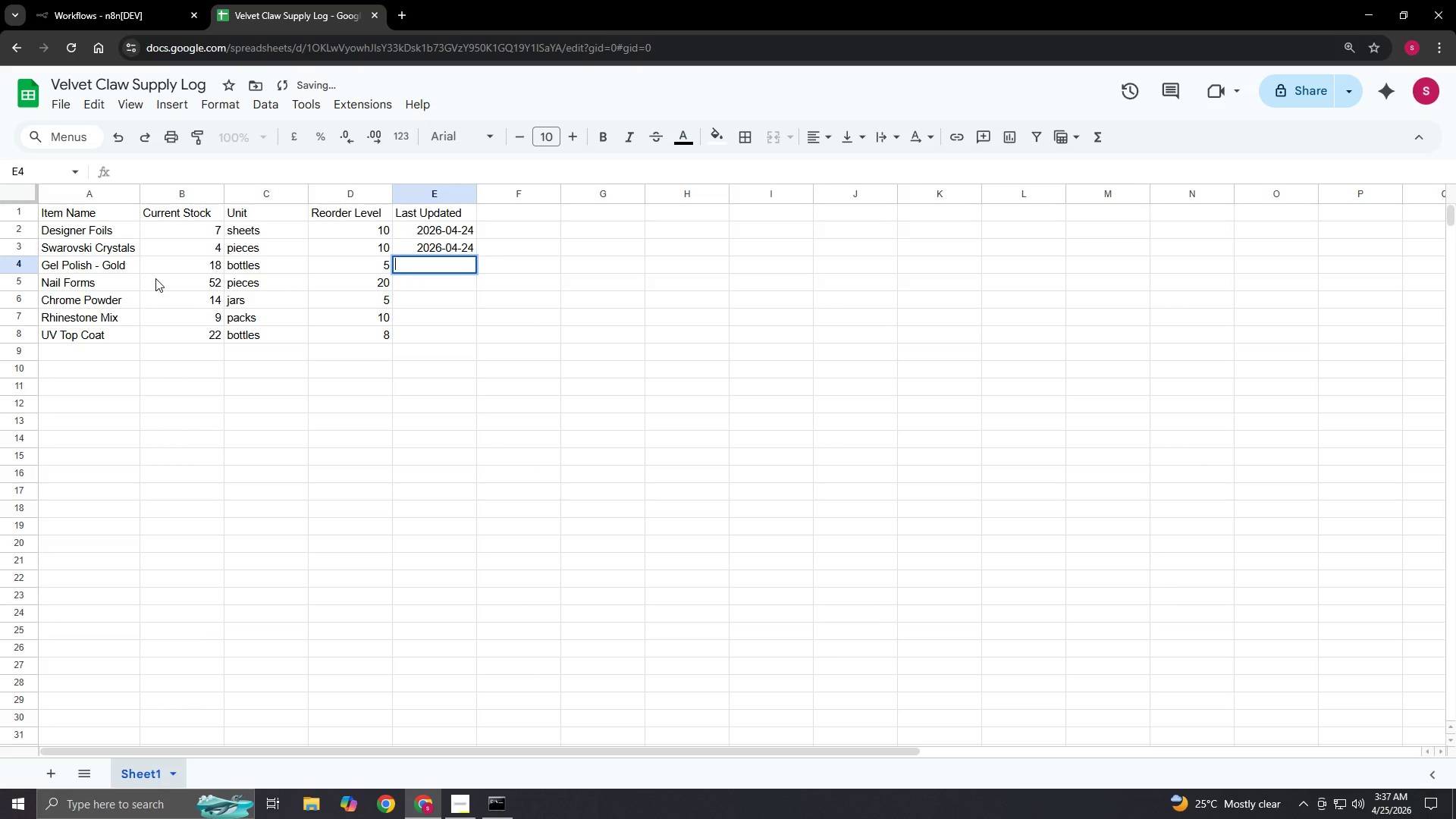 
key(Numpad2)
 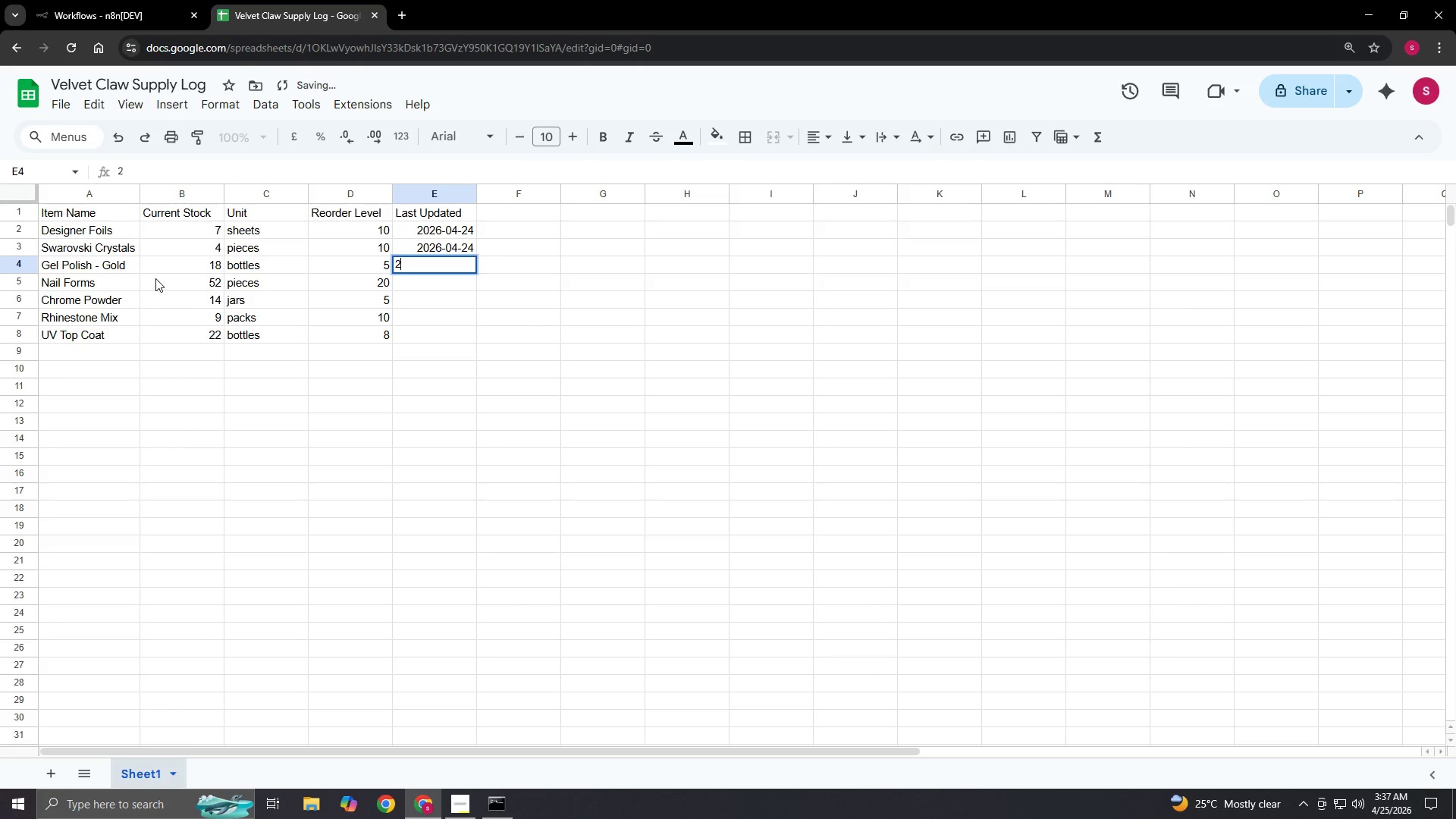 
key(Numpad0)
 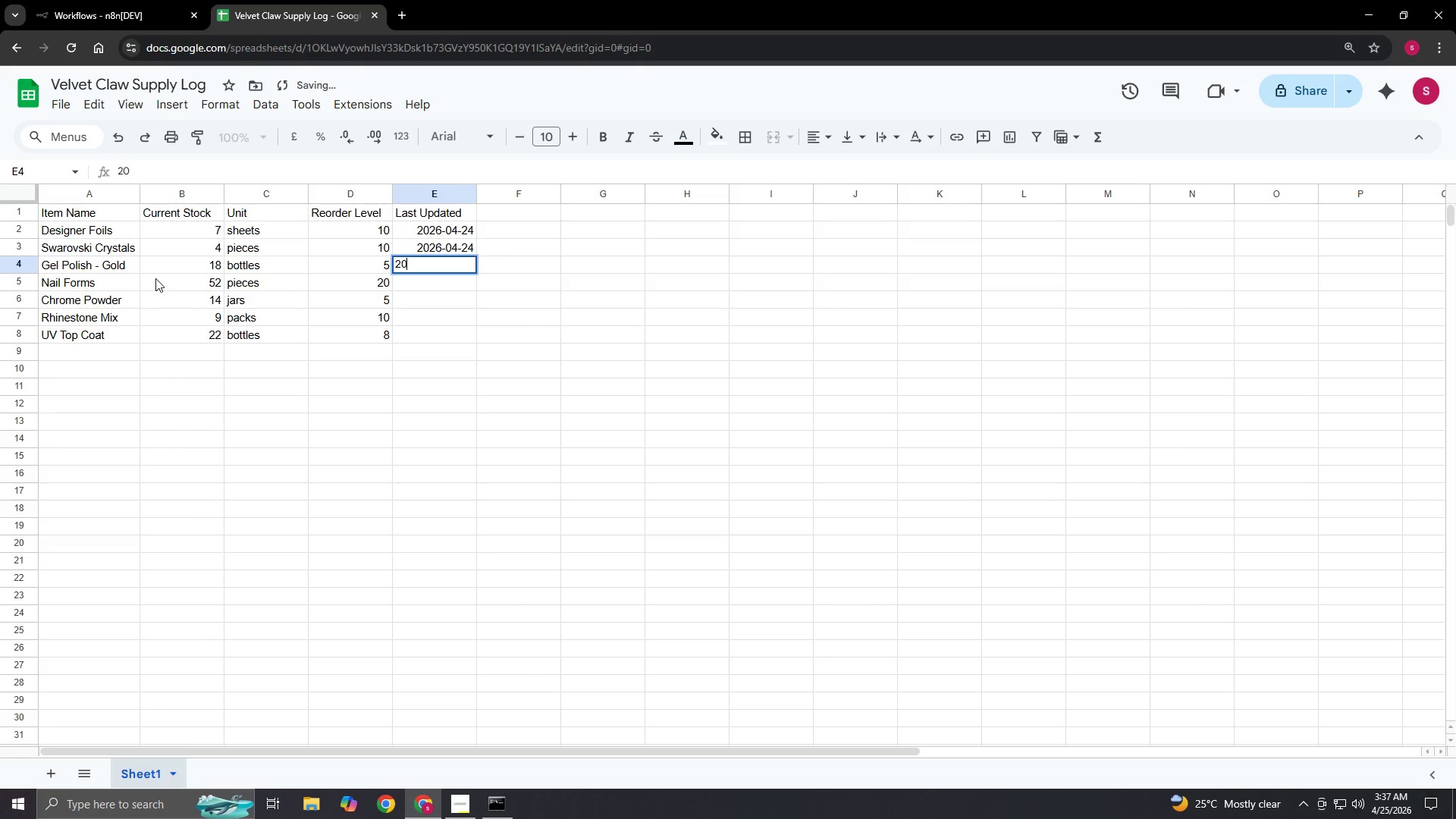 
key(Numpad2)
 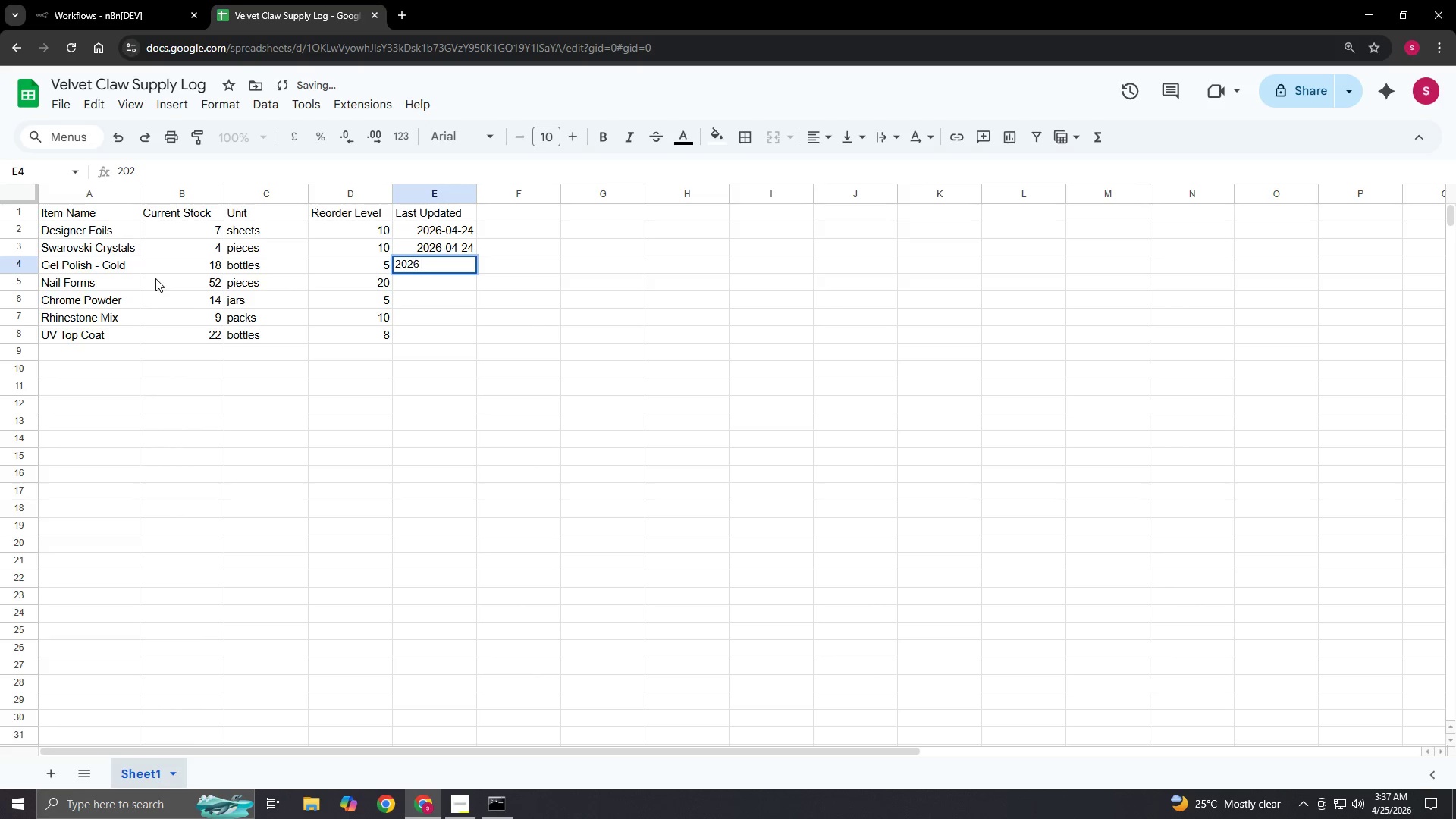 
key(Numpad6)
 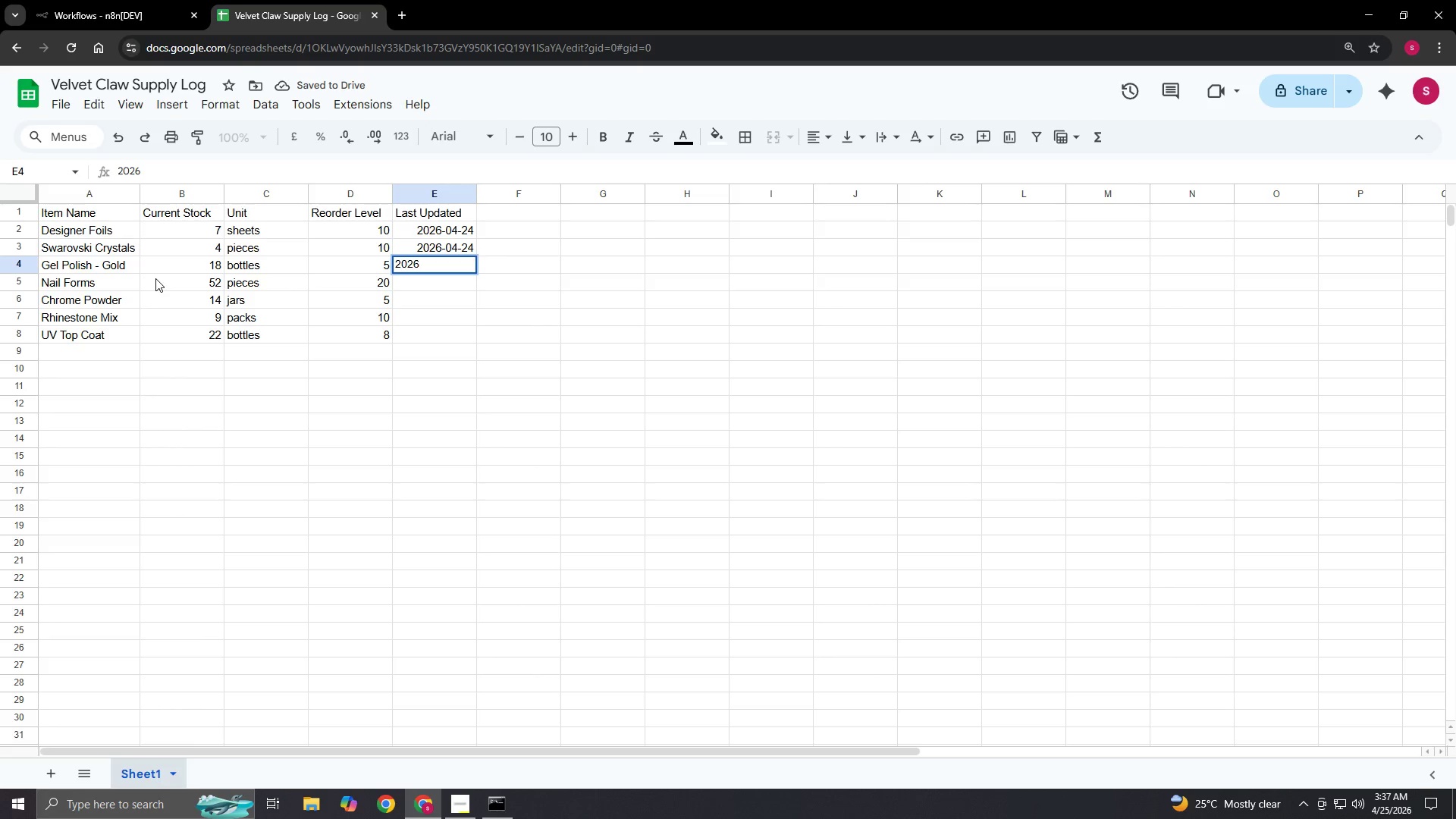 
key(NumpadSubtract)
 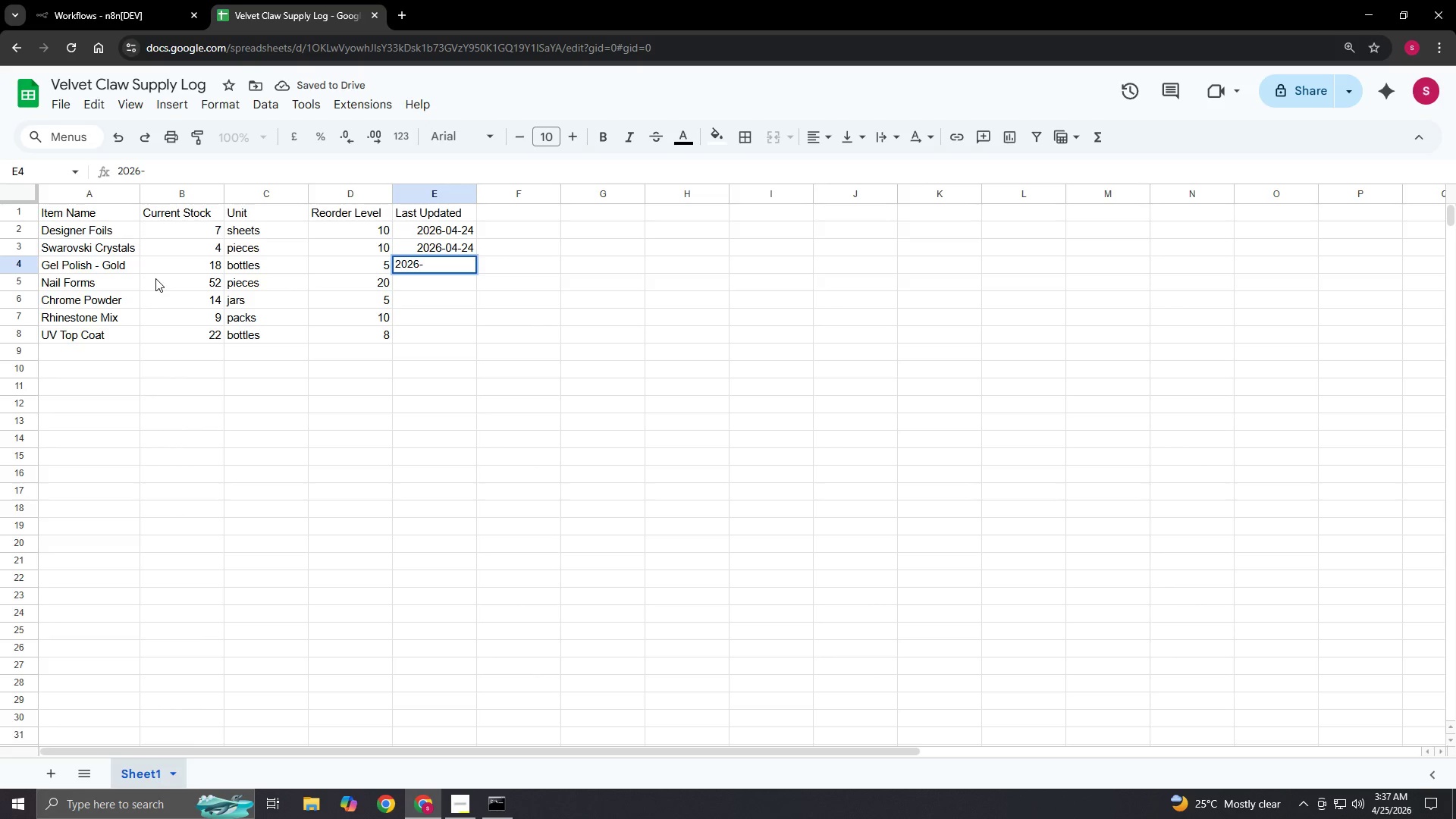 
key(Numpad0)
 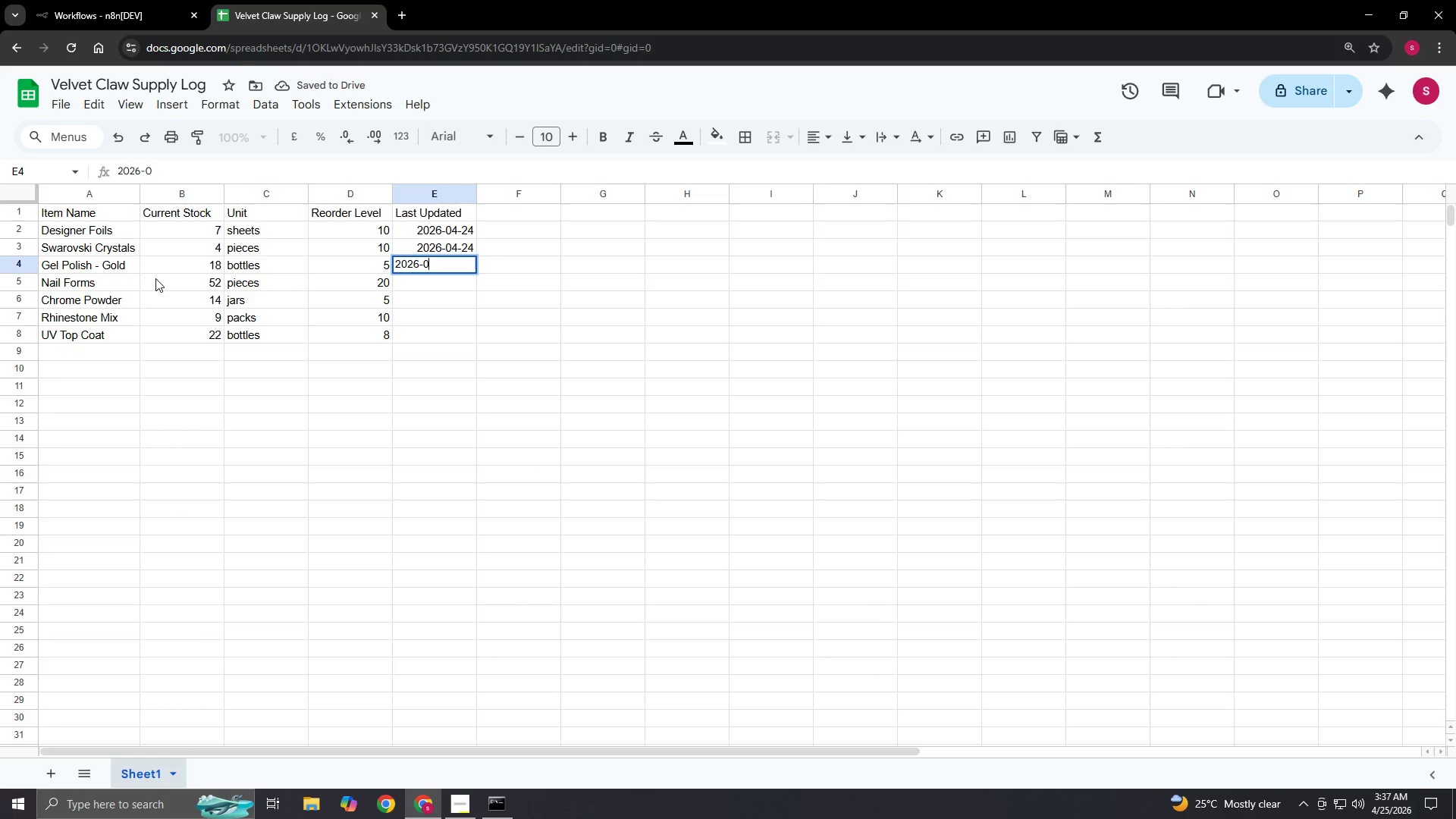 
key(Numpad4)
 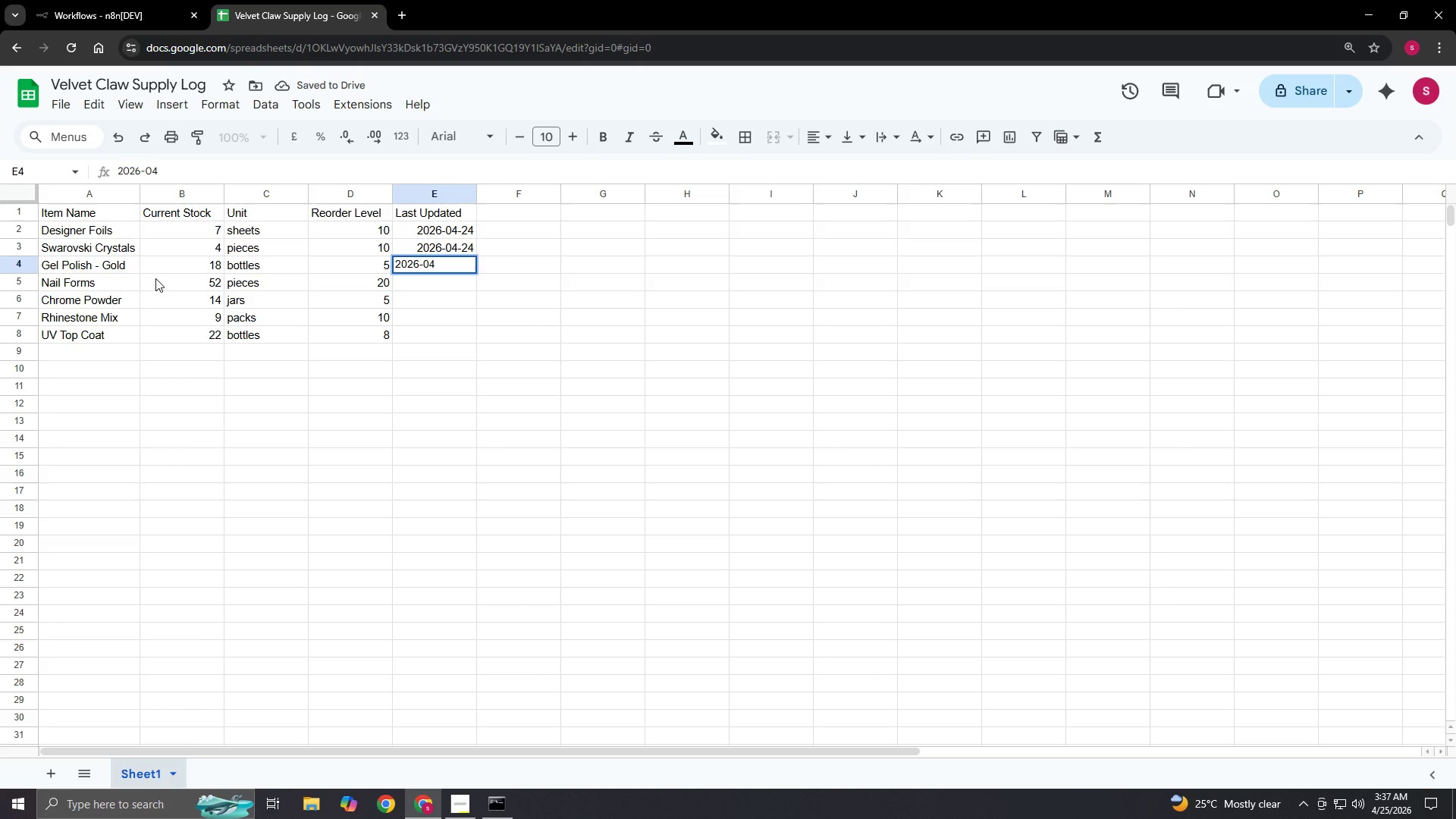 
key(NumpadSubtract)
 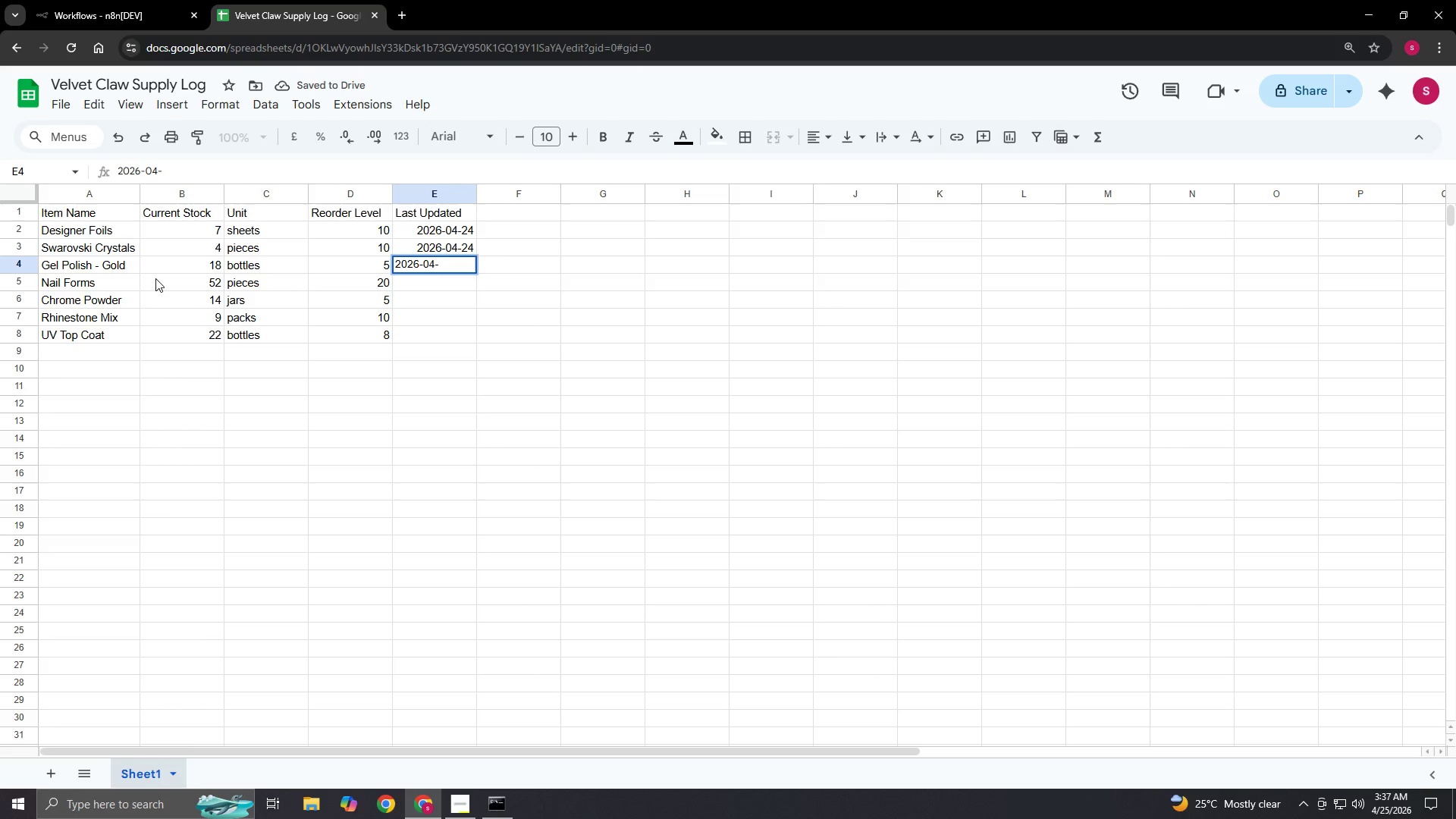 
key(Numpad2)
 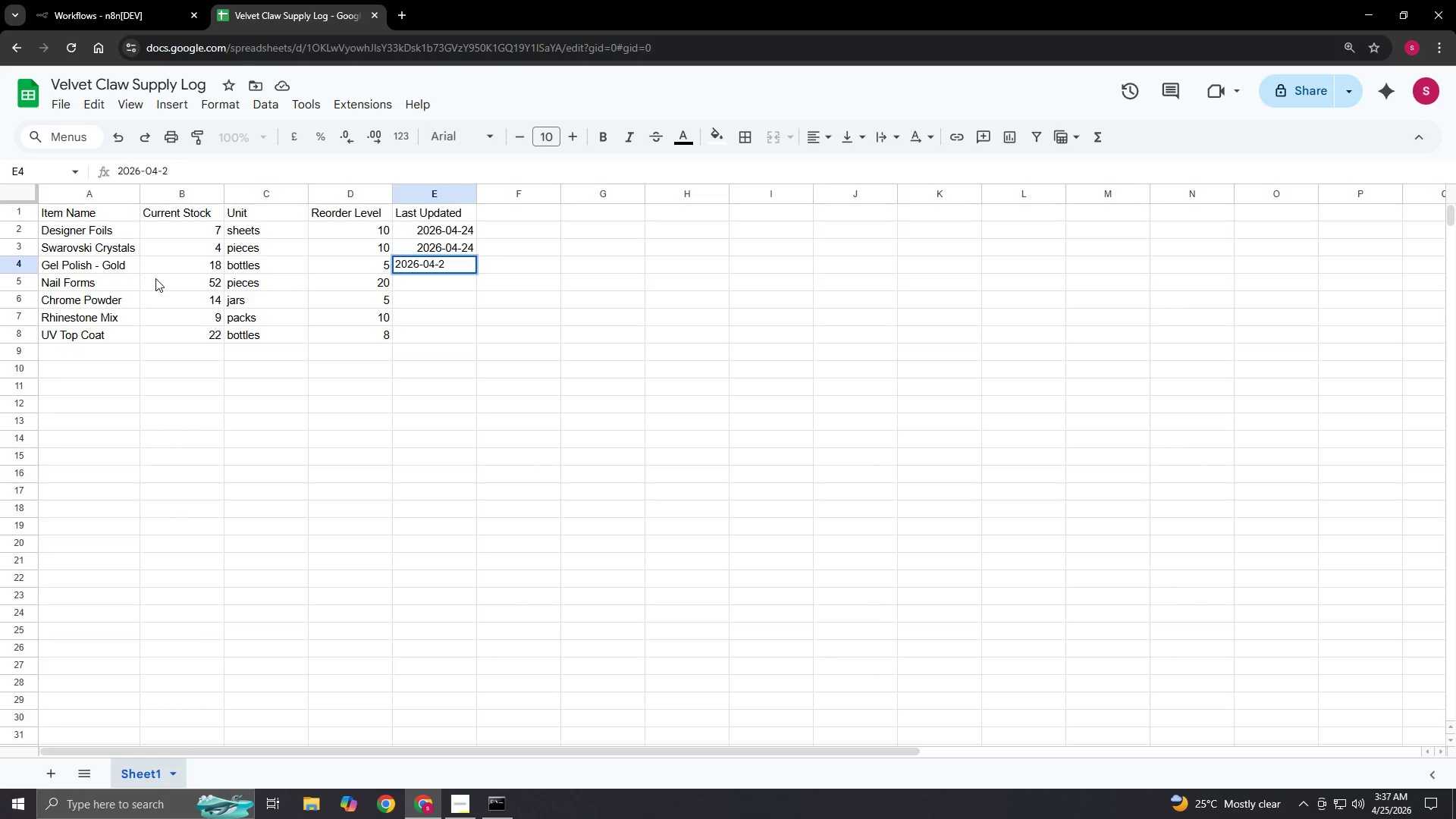 
key(Numpad4)
 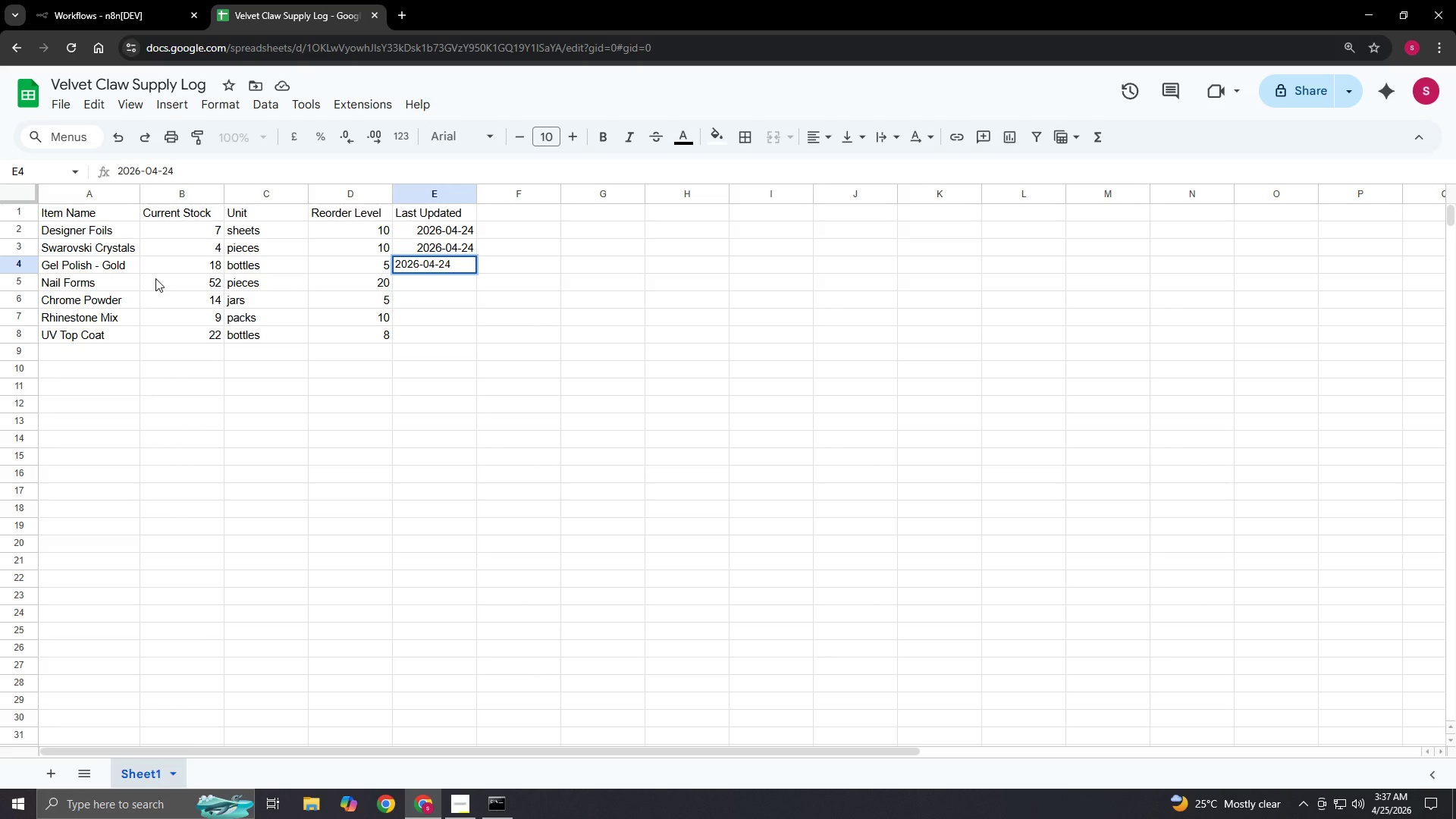 
key(NumpadEnter)
 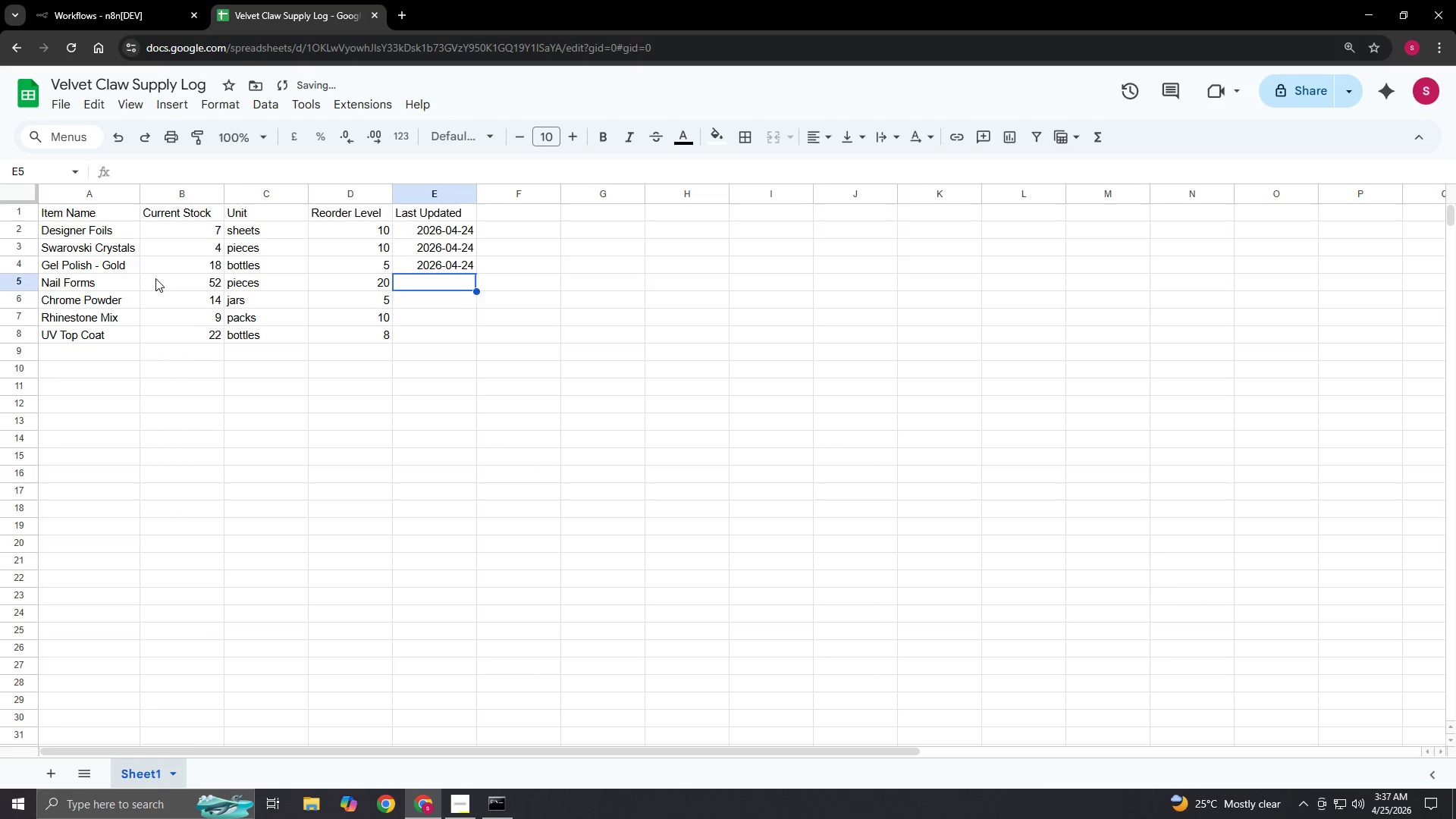 
key(NumpadEnter)
 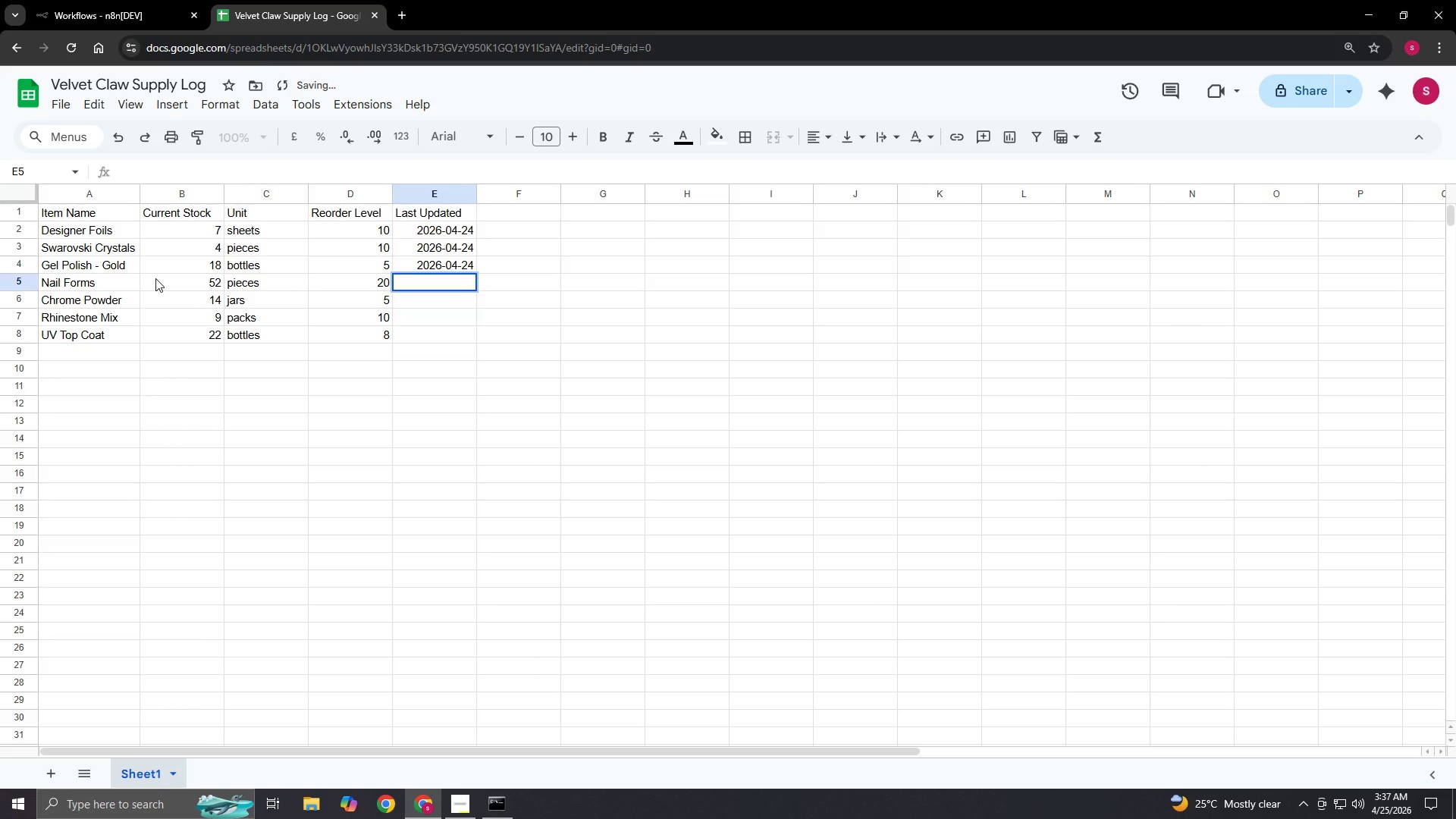 
key(Numpad2)
 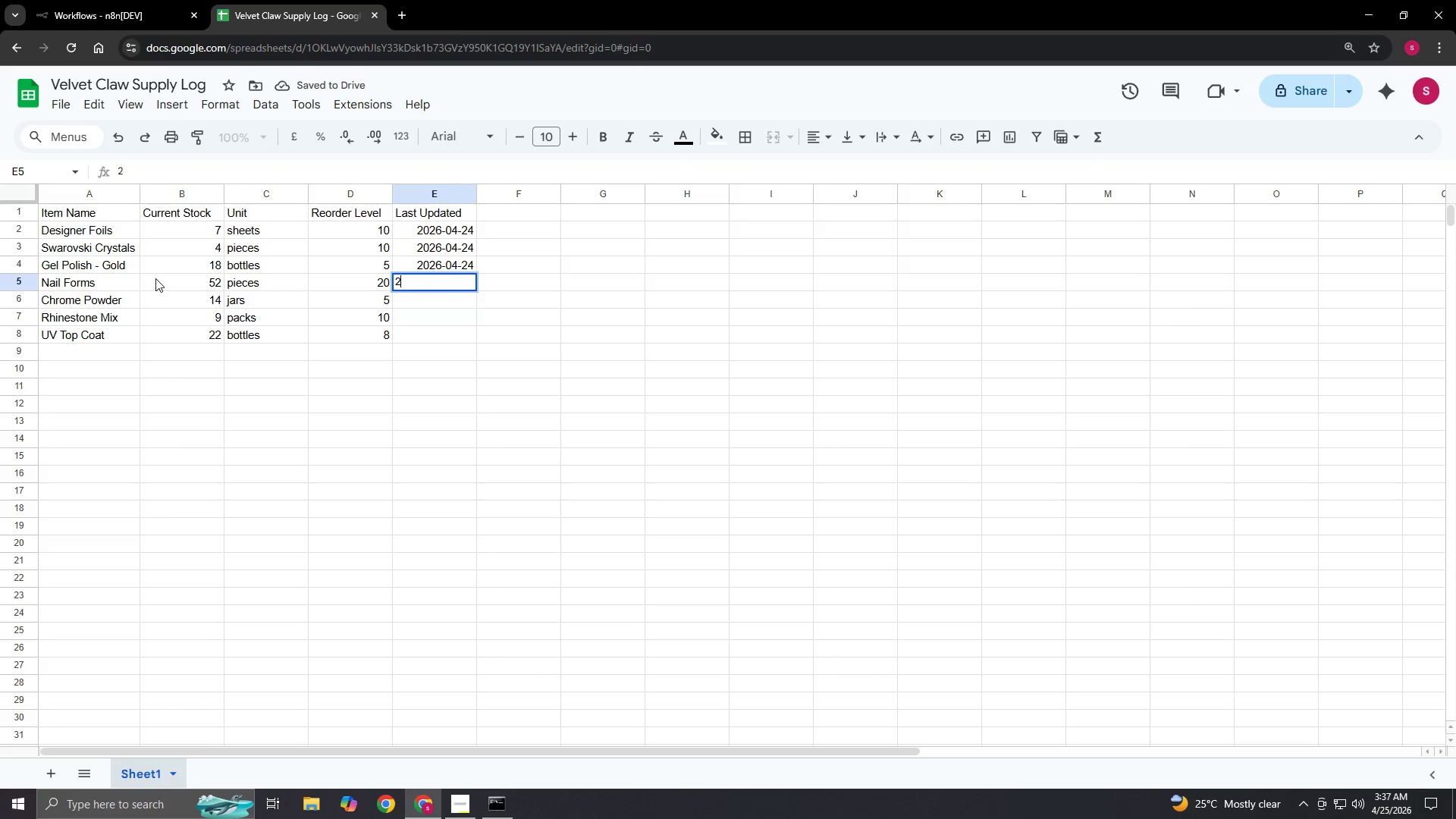 
key(Numpad0)
 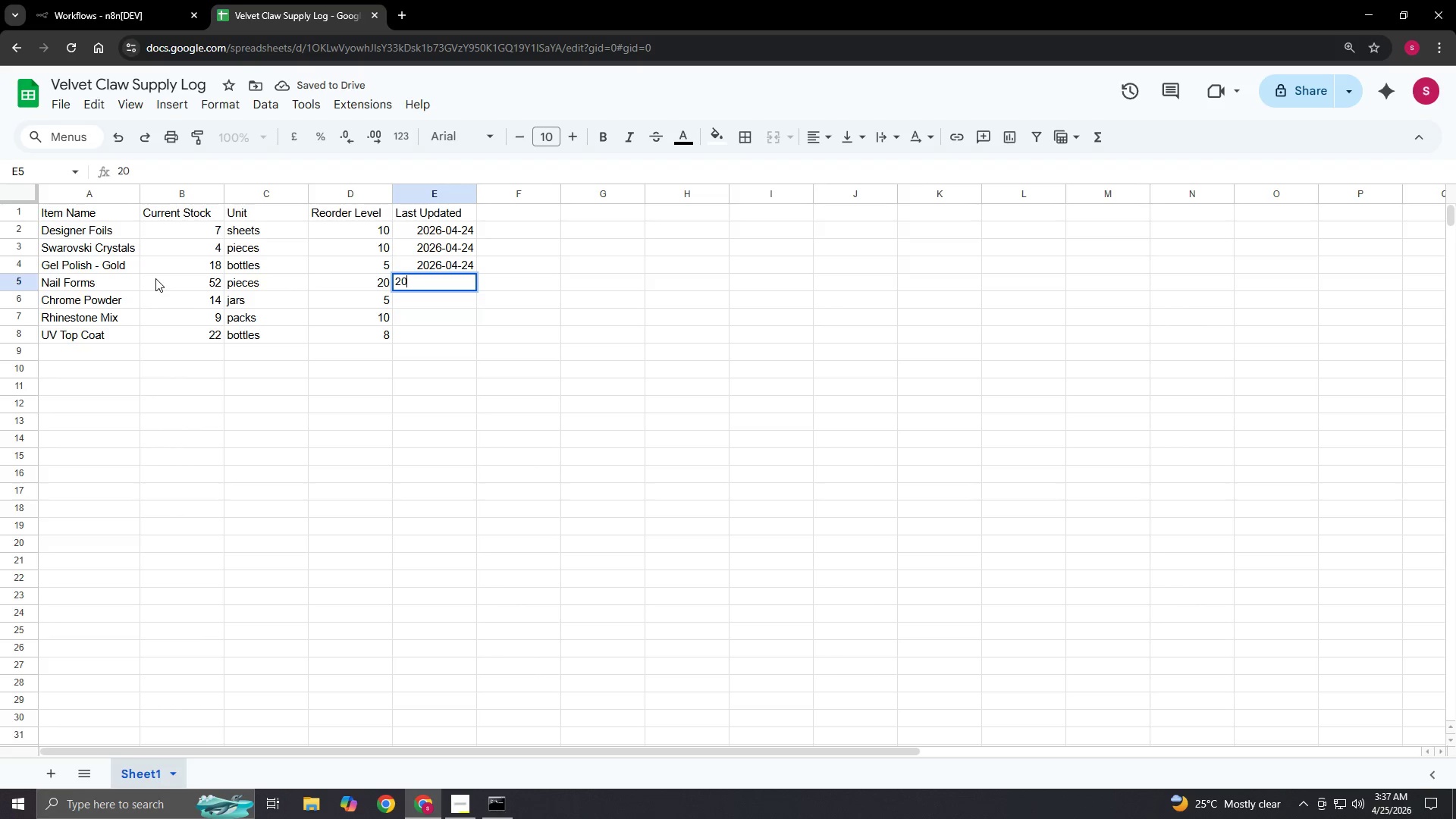 
key(Numpad2)
 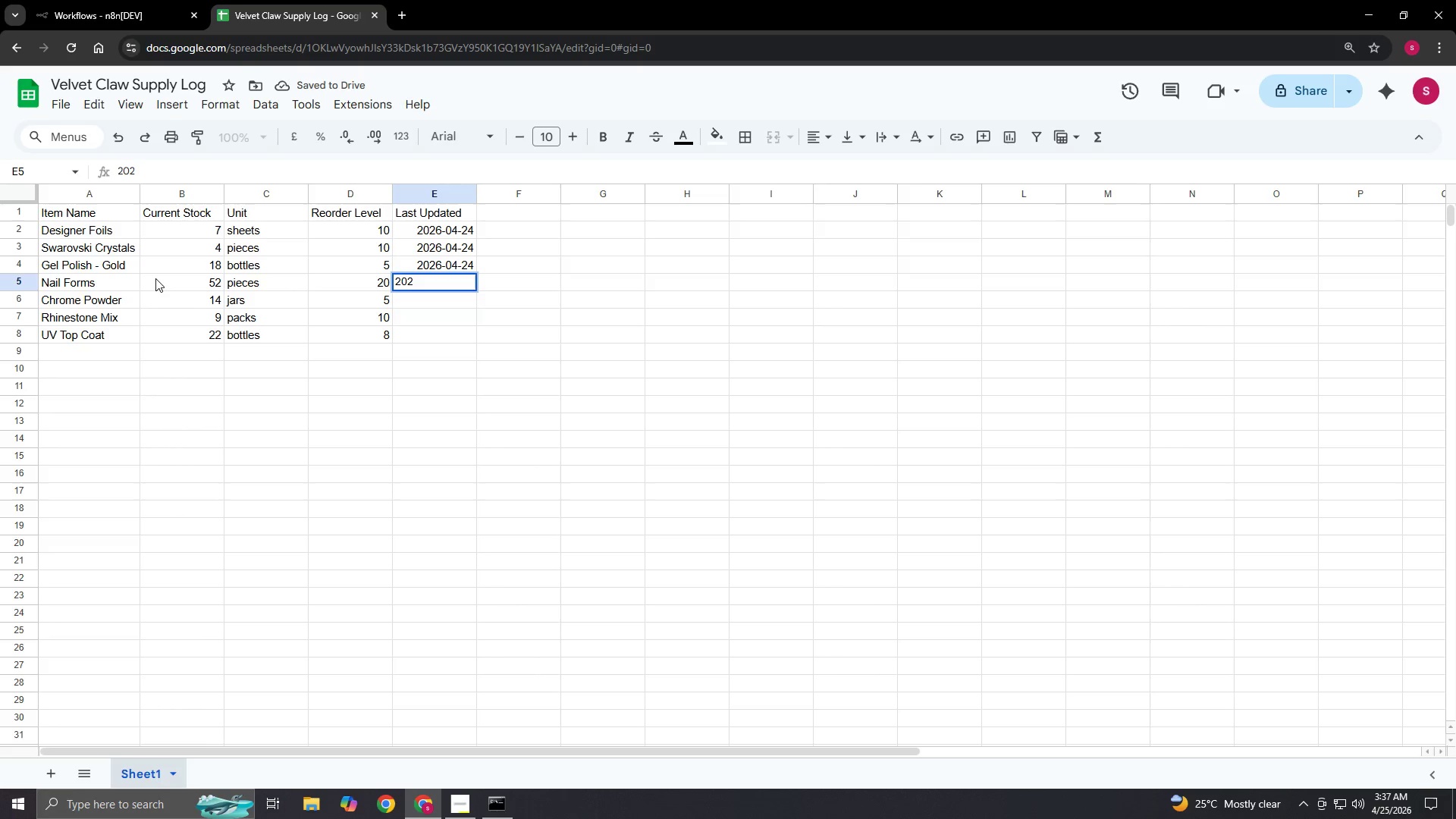 
key(Numpad6)
 